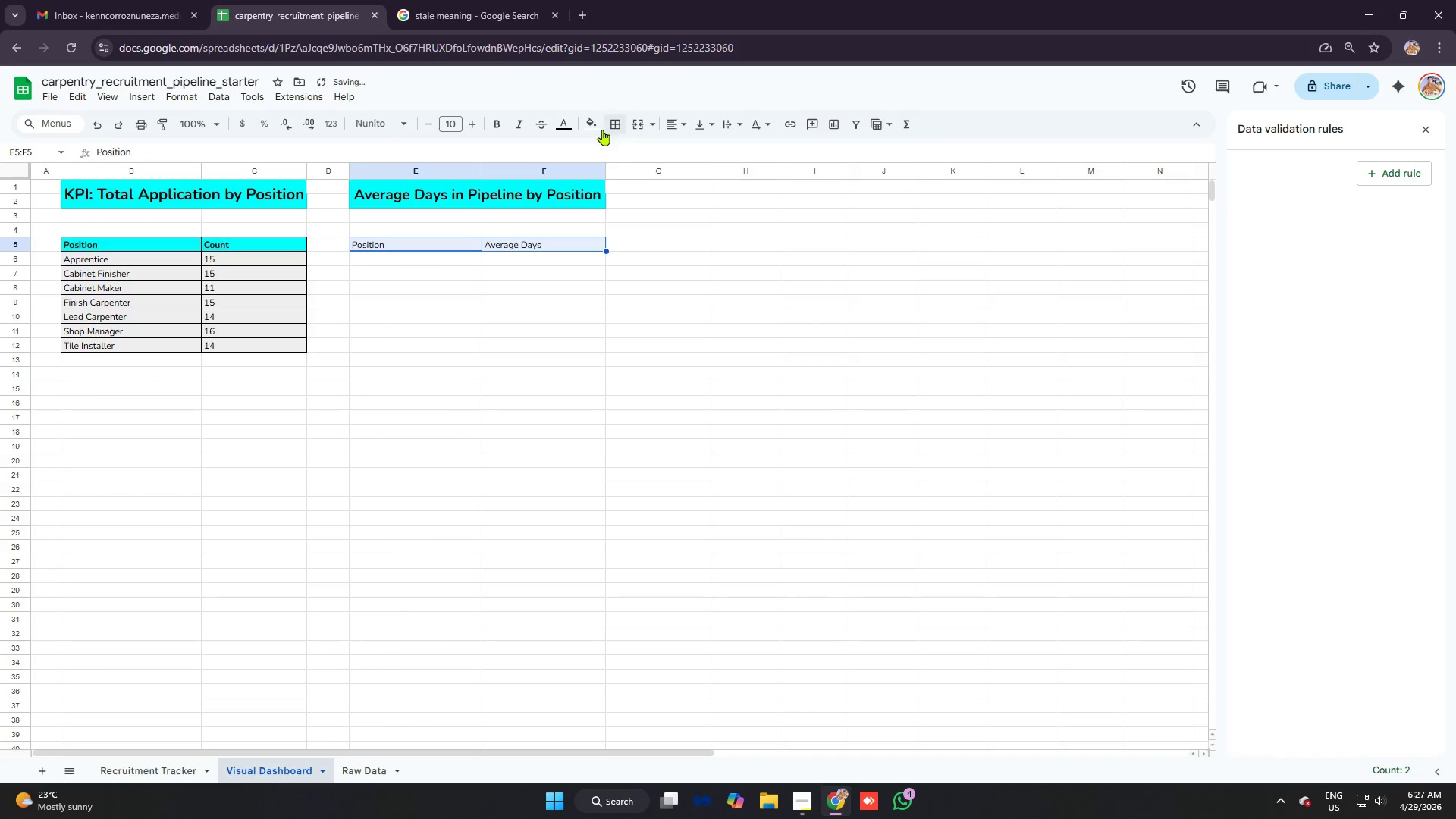 
left_click([596, 124])
 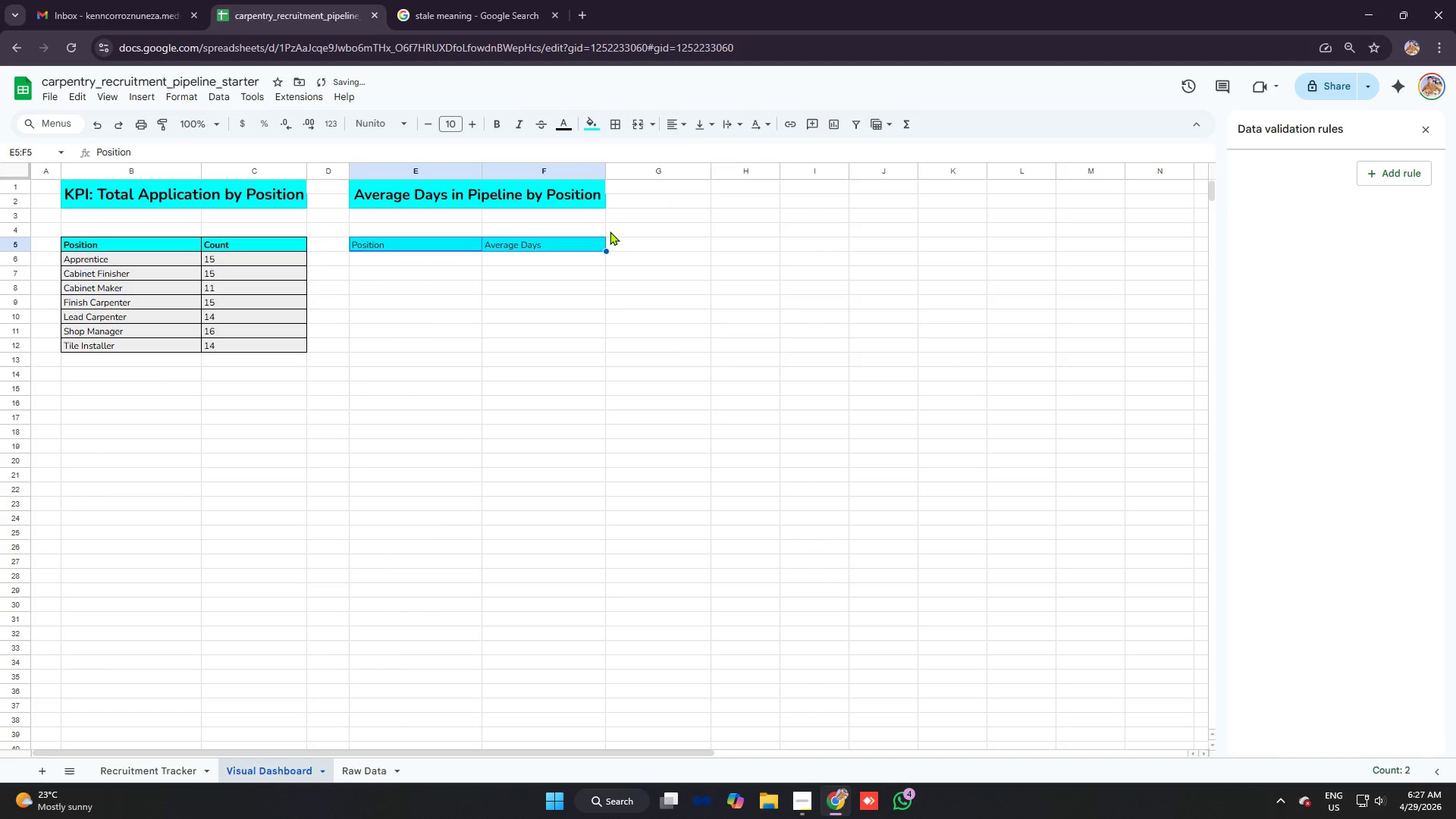 
double_click([384, 302])
 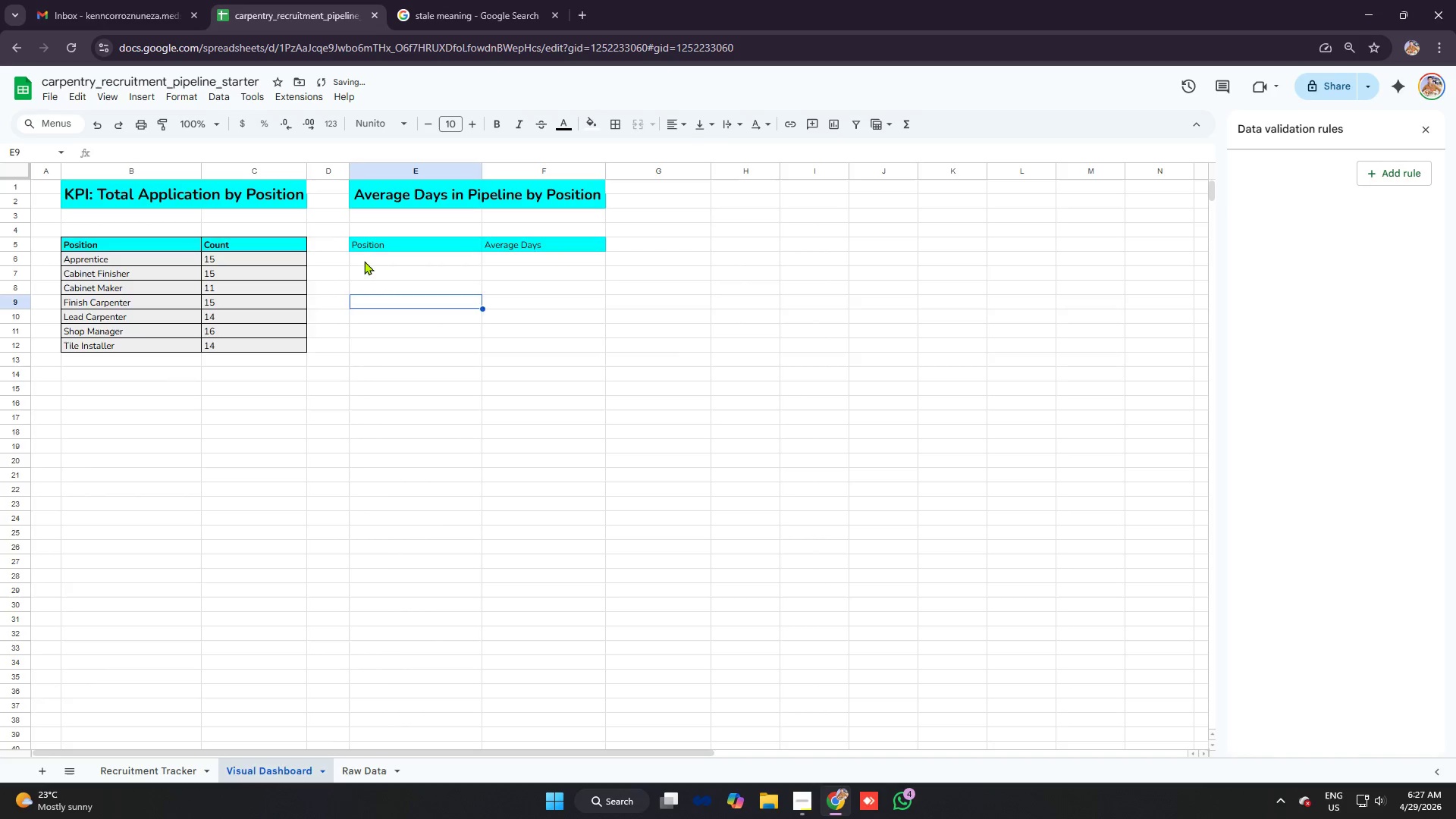 
left_click_drag(start_coordinate=[364, 261], to_coordinate=[557, 347])
 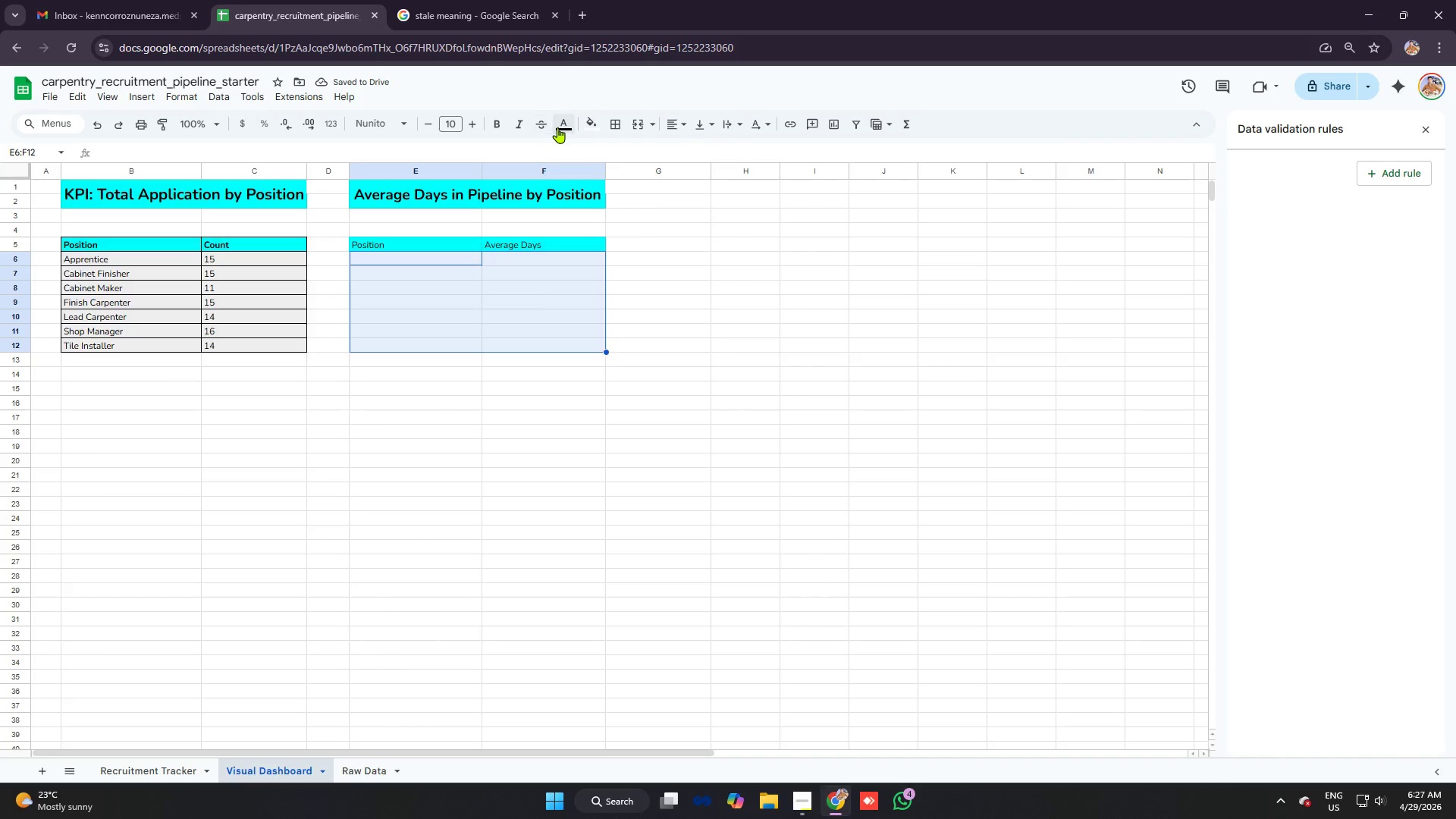 
left_click([588, 125])
 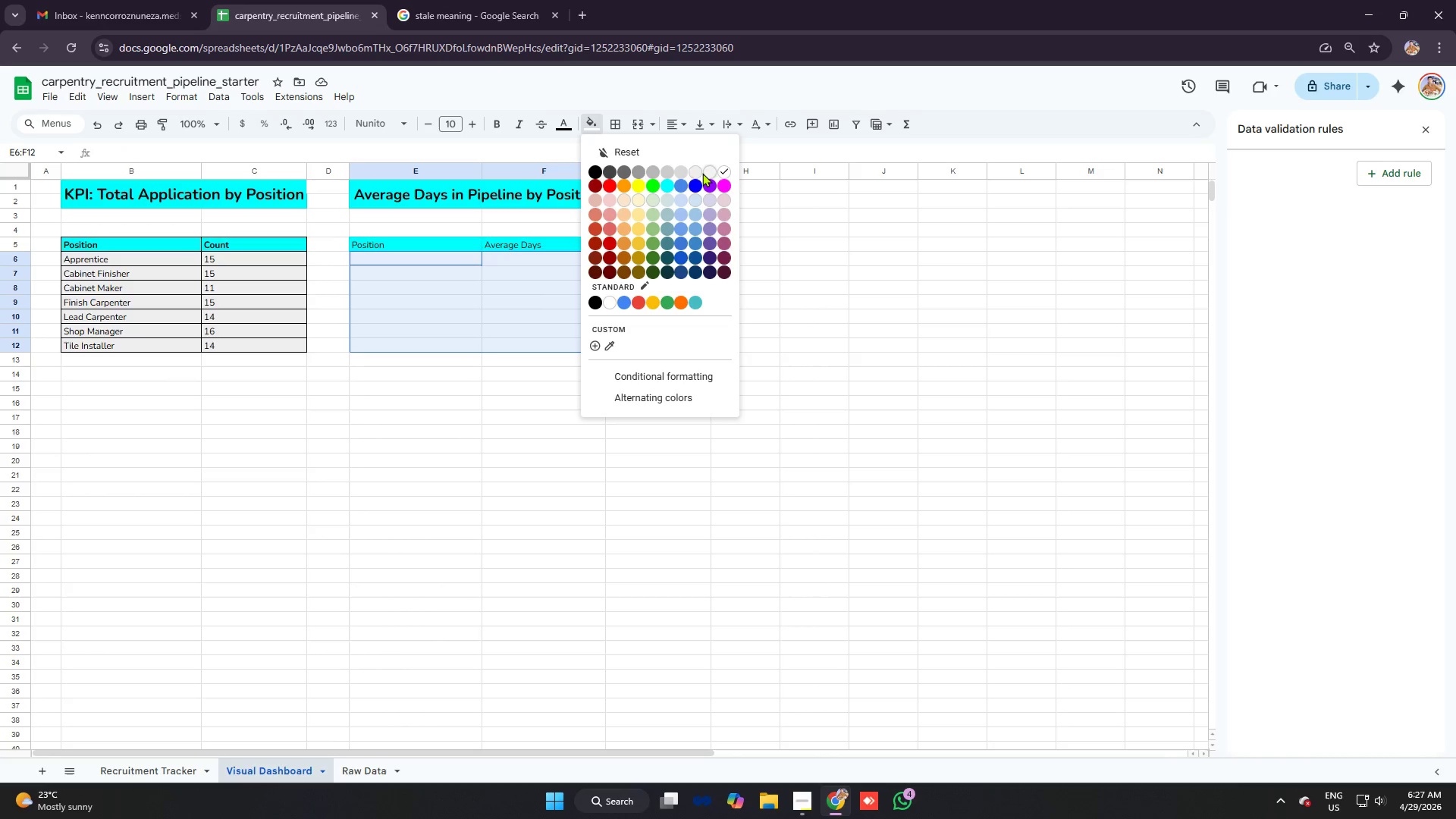 
left_click([700, 169])
 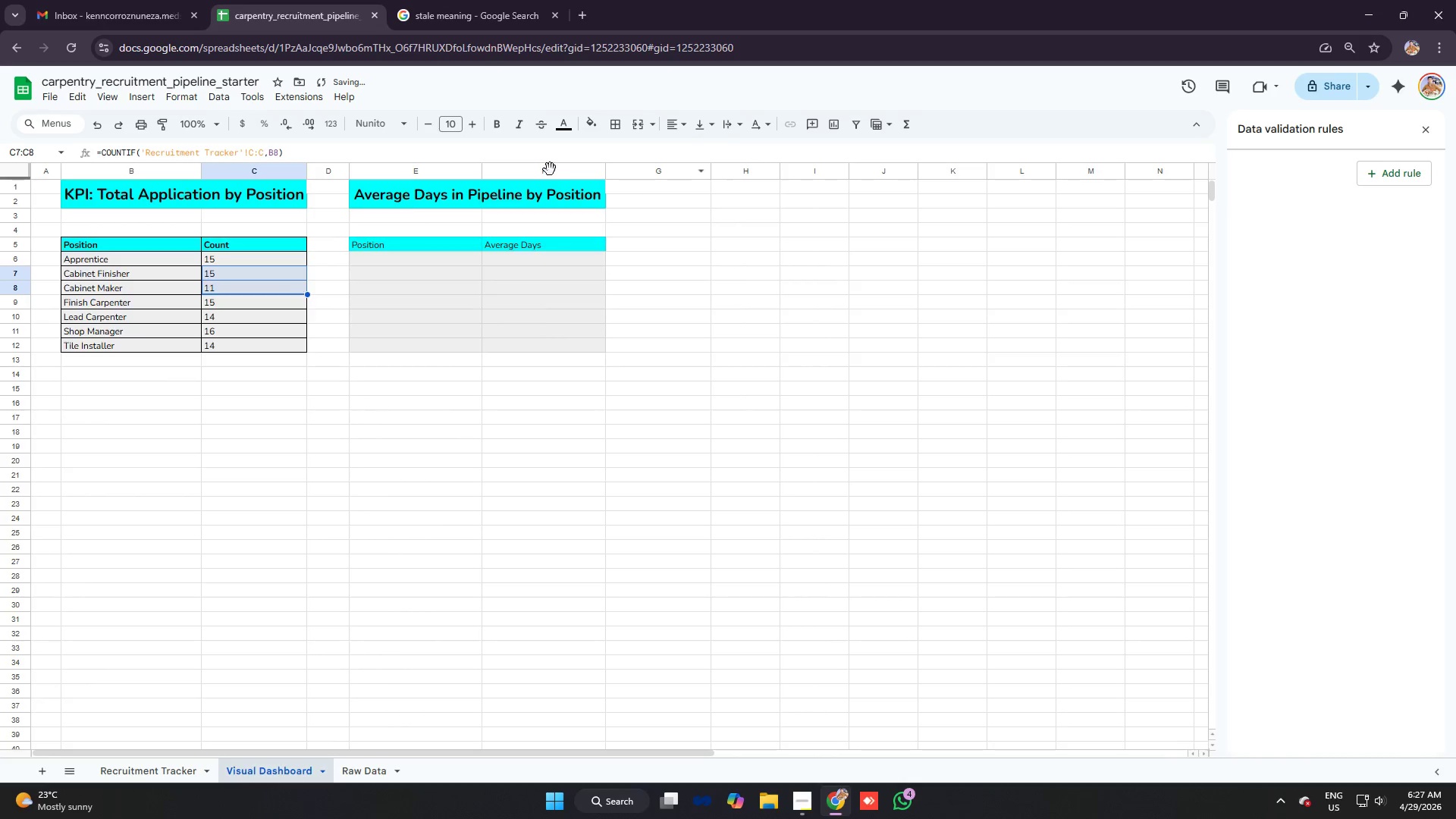 
left_click([590, 124])
 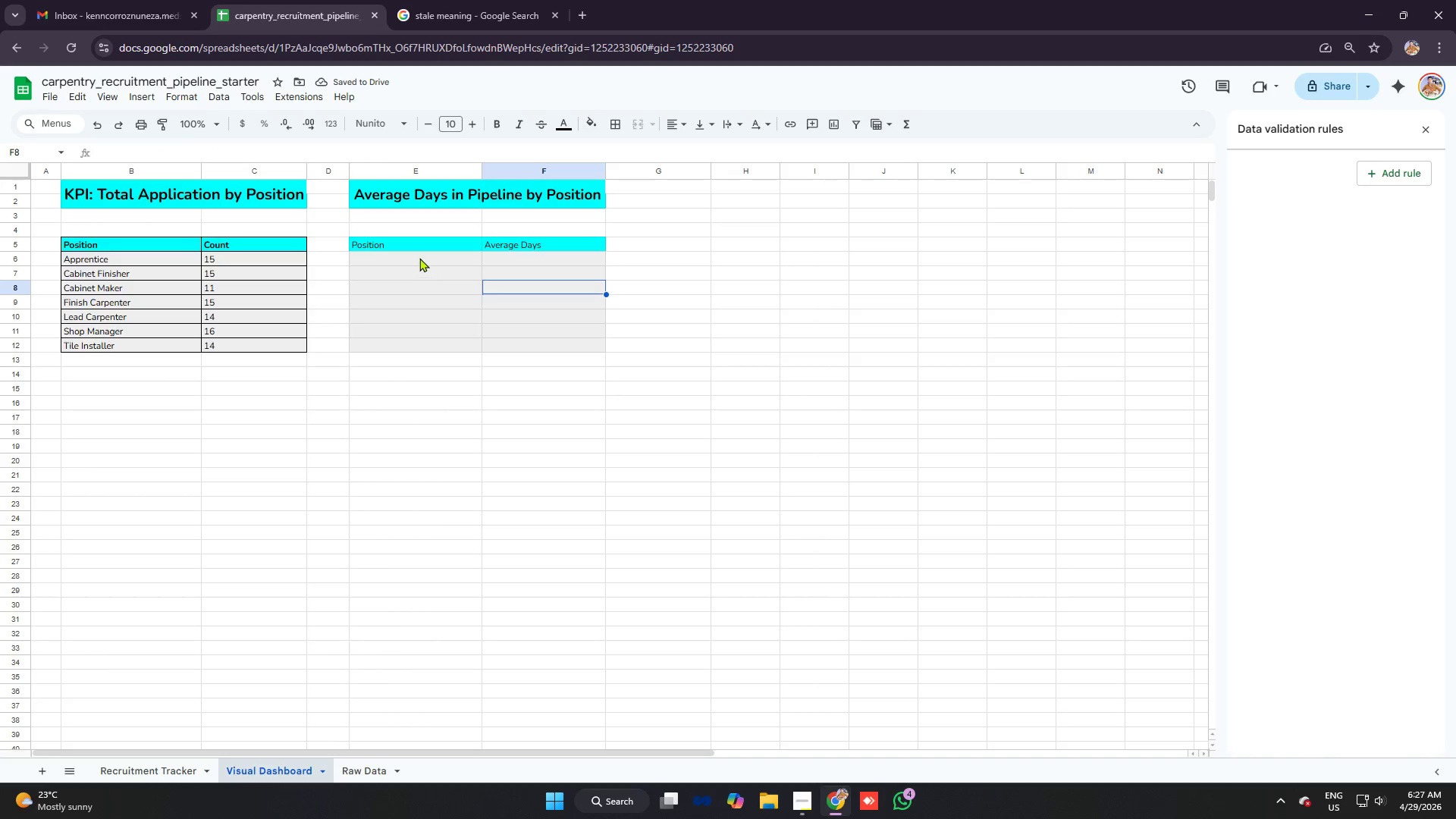 
left_click_drag(start_coordinate=[416, 243], to_coordinate=[538, 341])
 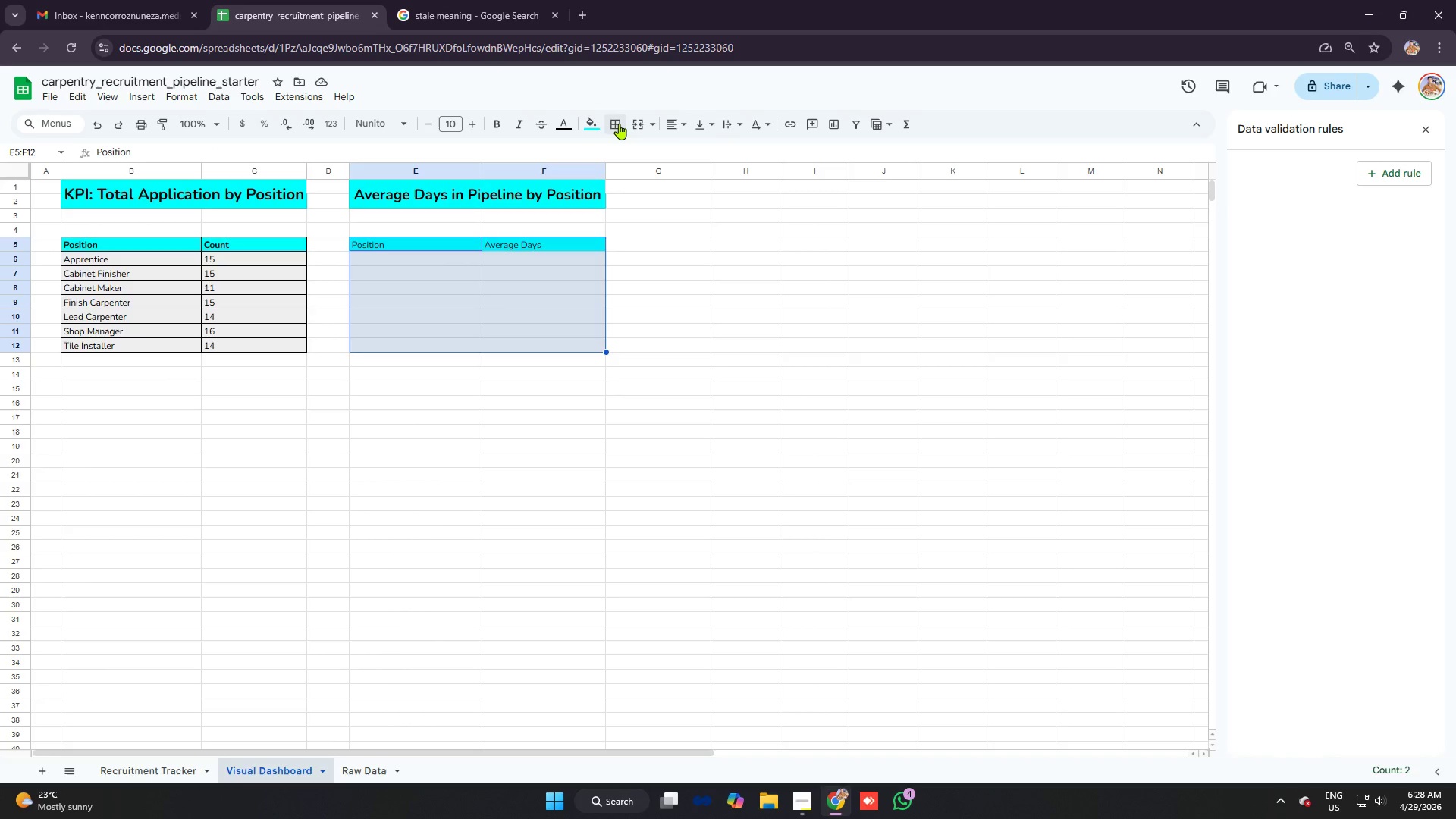 
left_click([619, 124])
 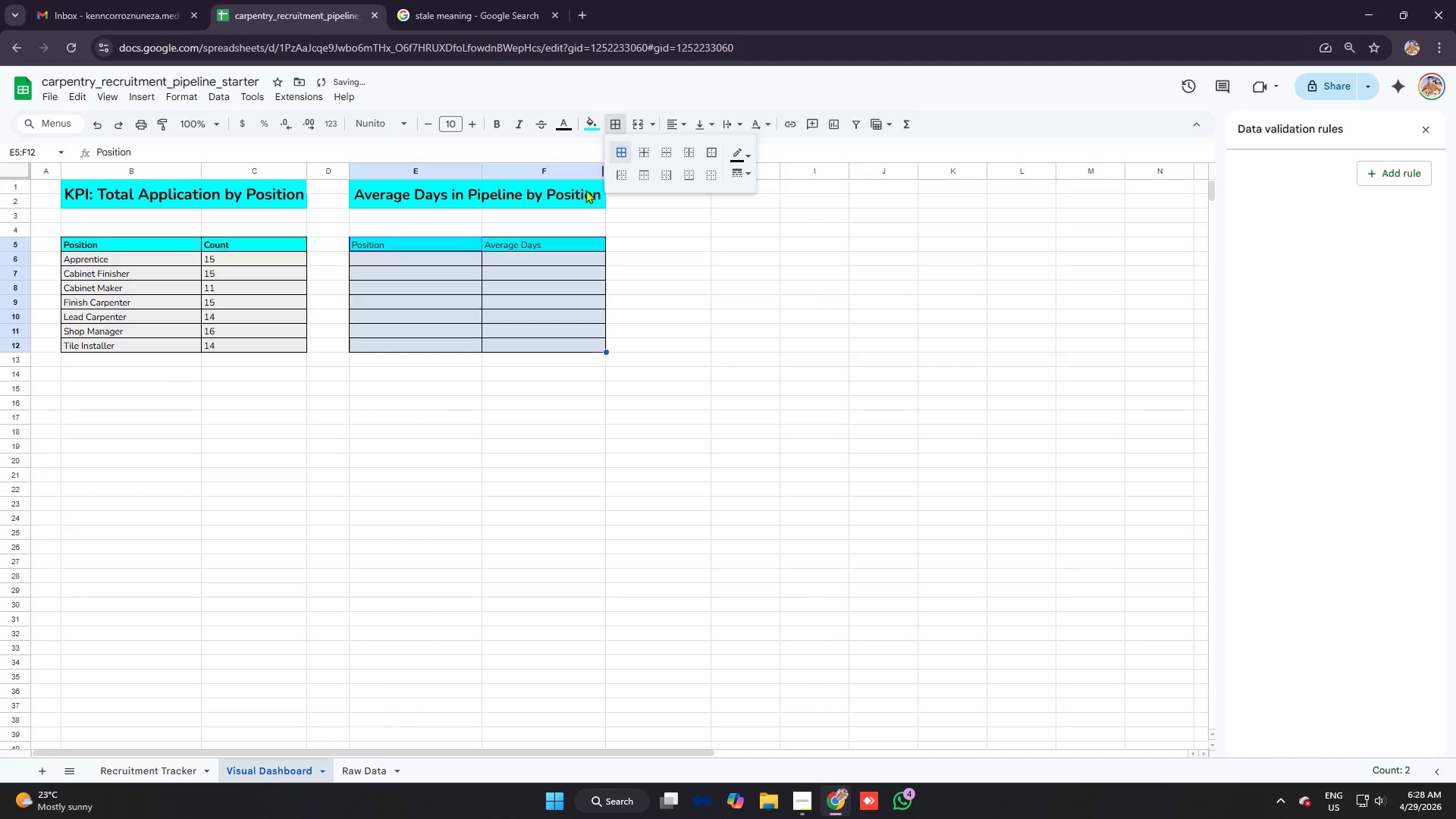 
double_click([509, 263])
 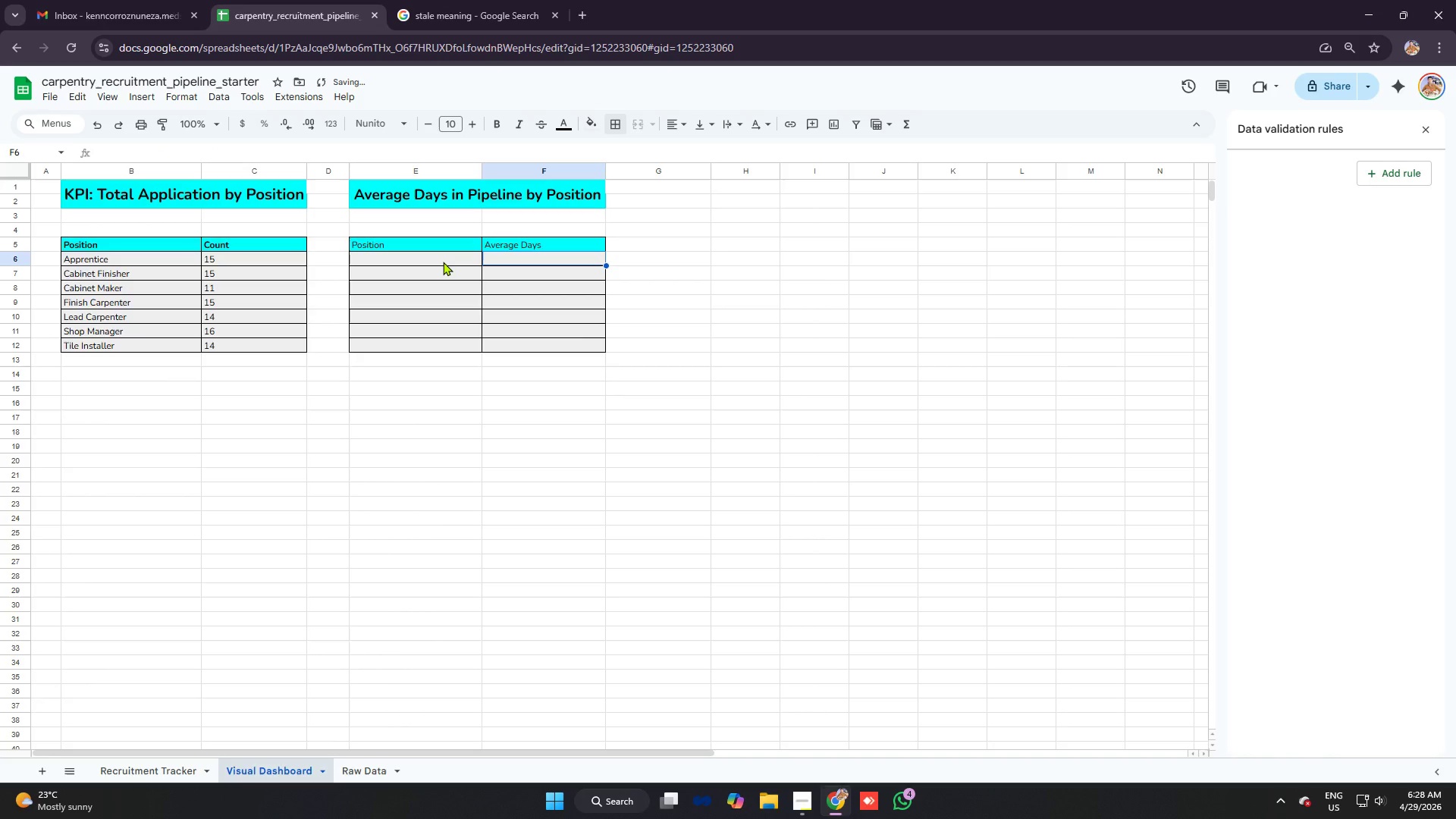 
left_click([441, 262])
 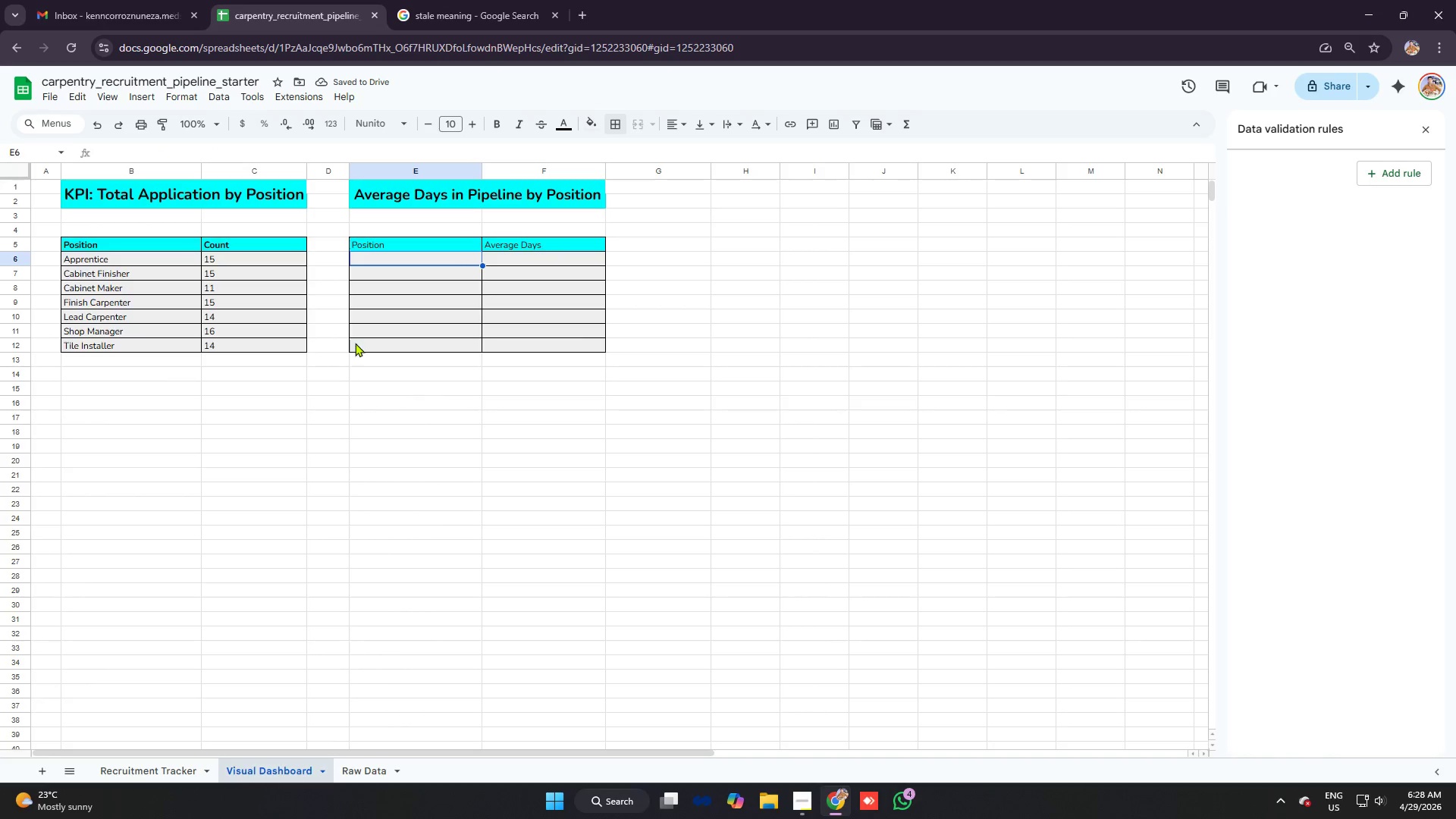 
left_click_drag(start_coordinate=[158, 258], to_coordinate=[177, 342])
 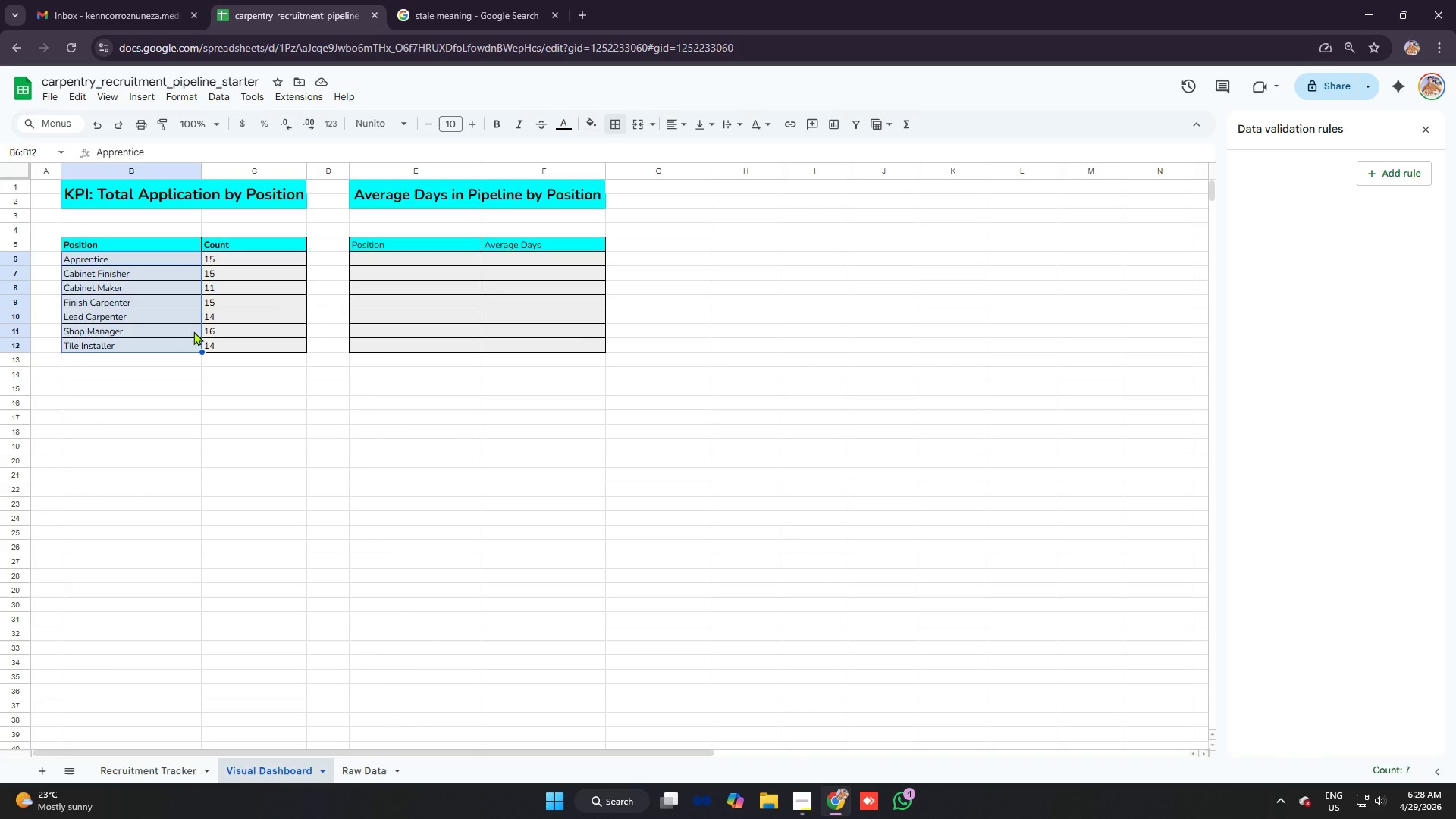 
key(Control+C)
 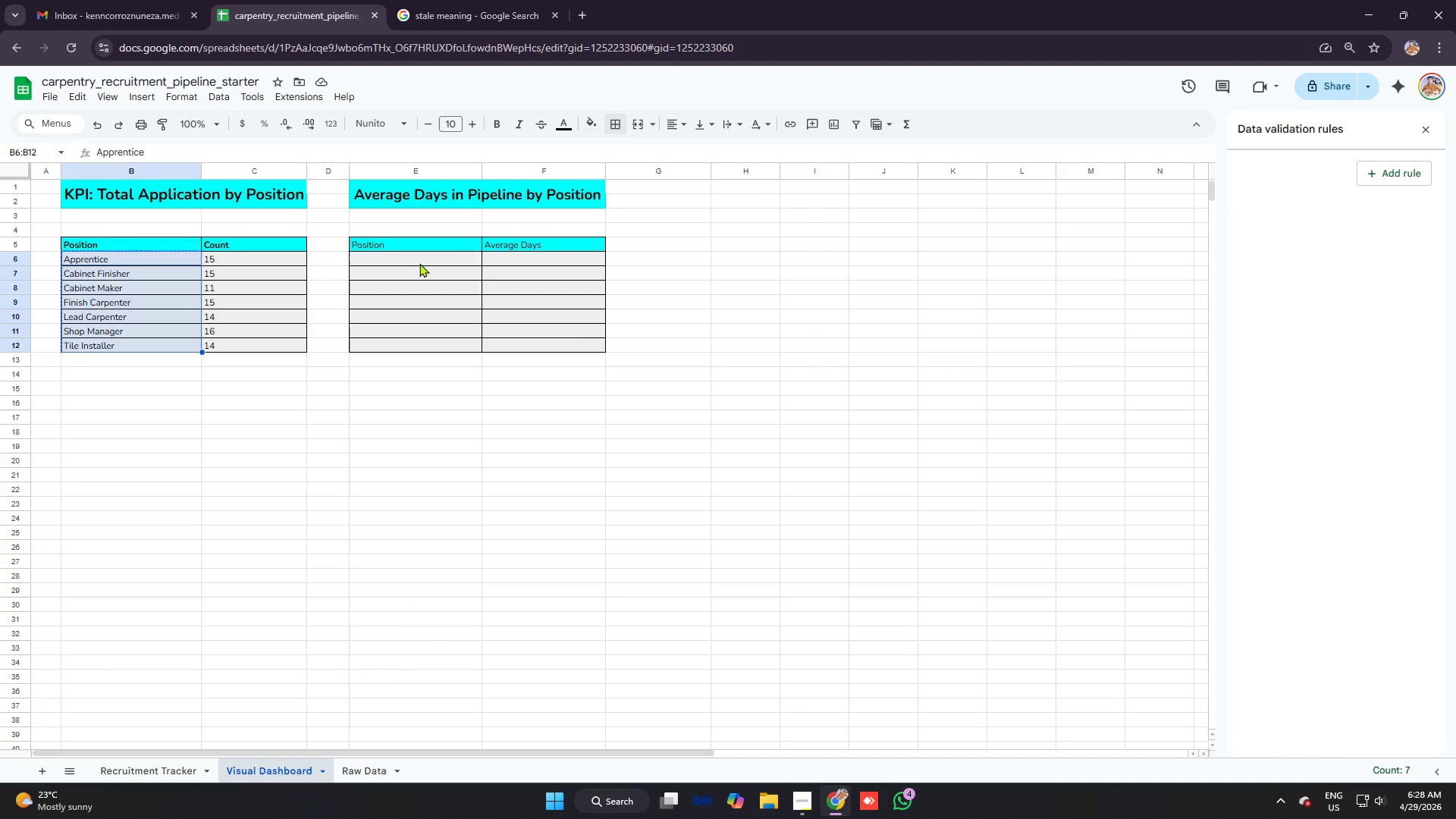 
left_click([419, 263])
 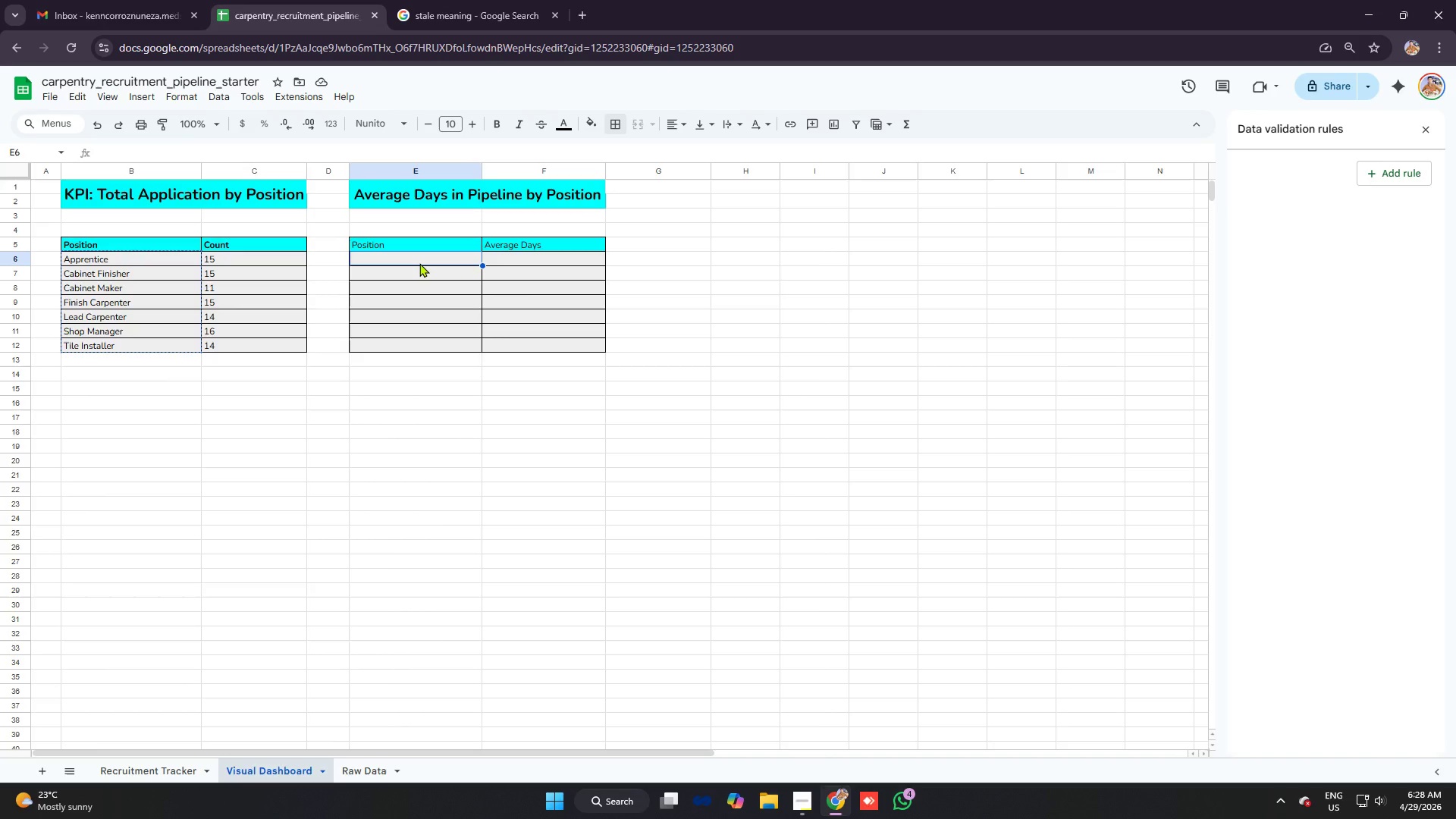 
key(Control+V)
 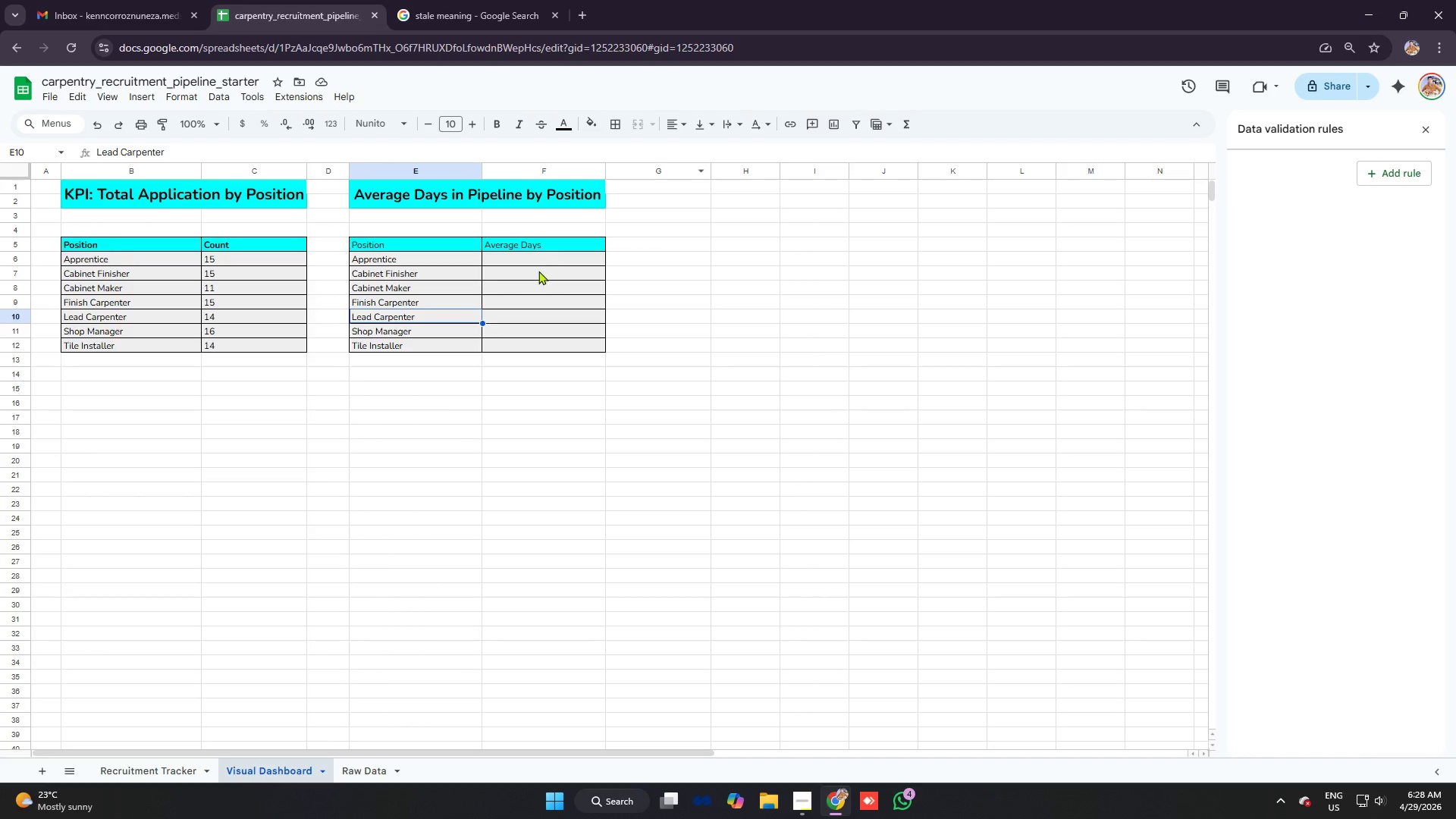 
wait(7.11)
 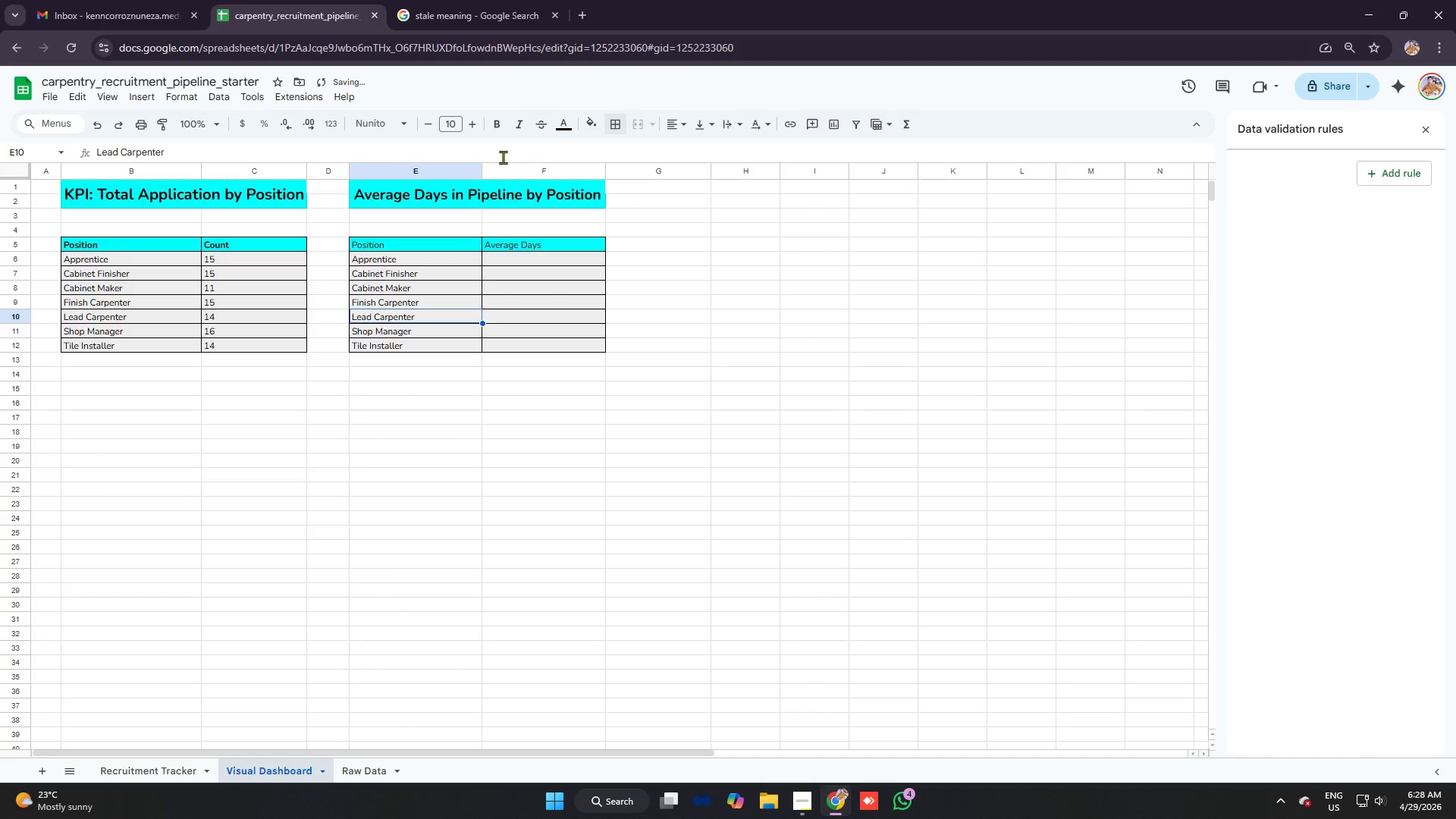 
type(=aveahge)
key(Backspace)
key(Backspace)
key(Backspace)
key(Backspace)
type(rageif)
key(Tab)
type('Recruitment Tracker'!c)
key(Backspace)
type(:)
key(Backspace)
type(C:C,)
 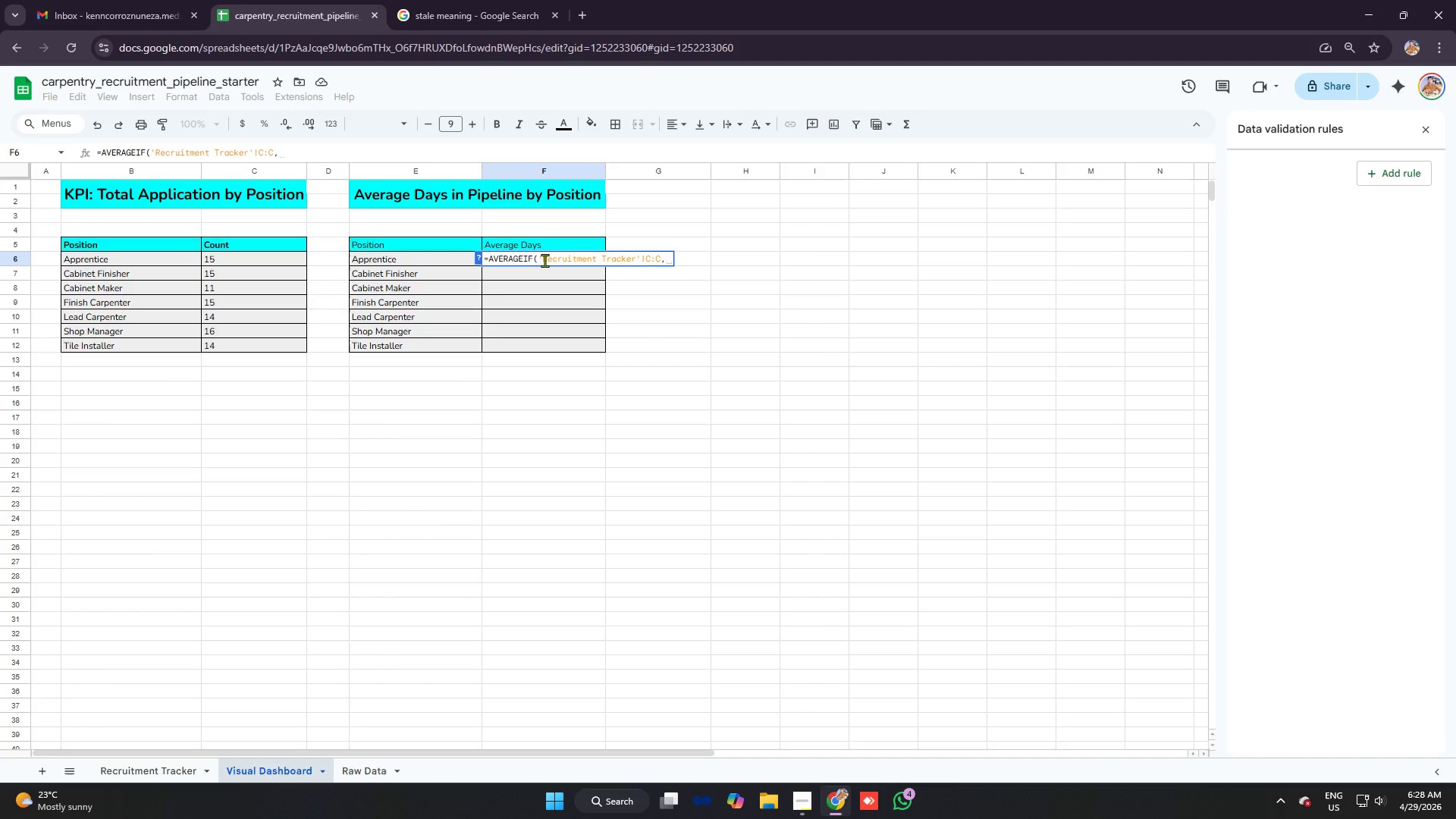 
wait(5.34)
 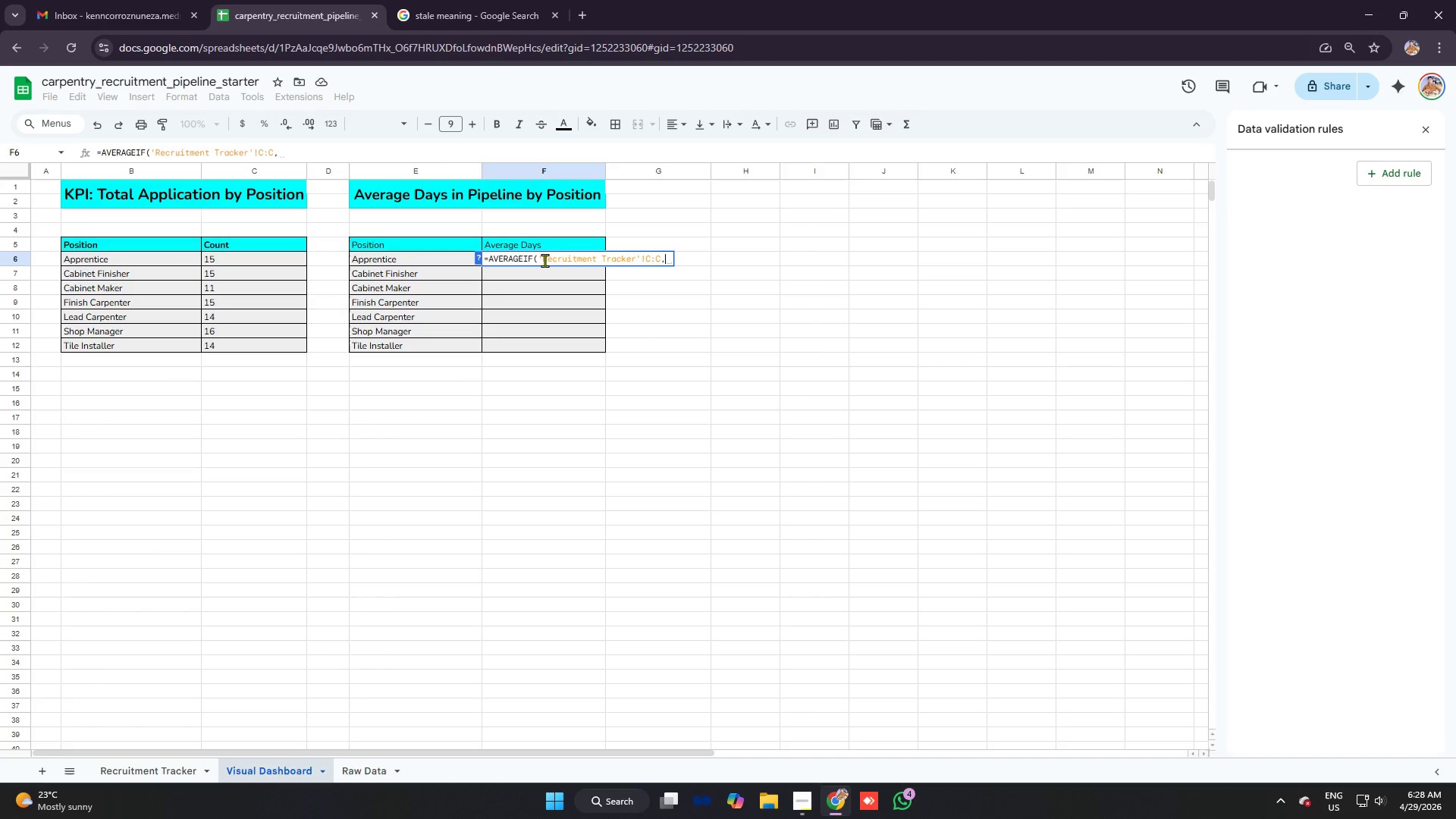 
key(E)
 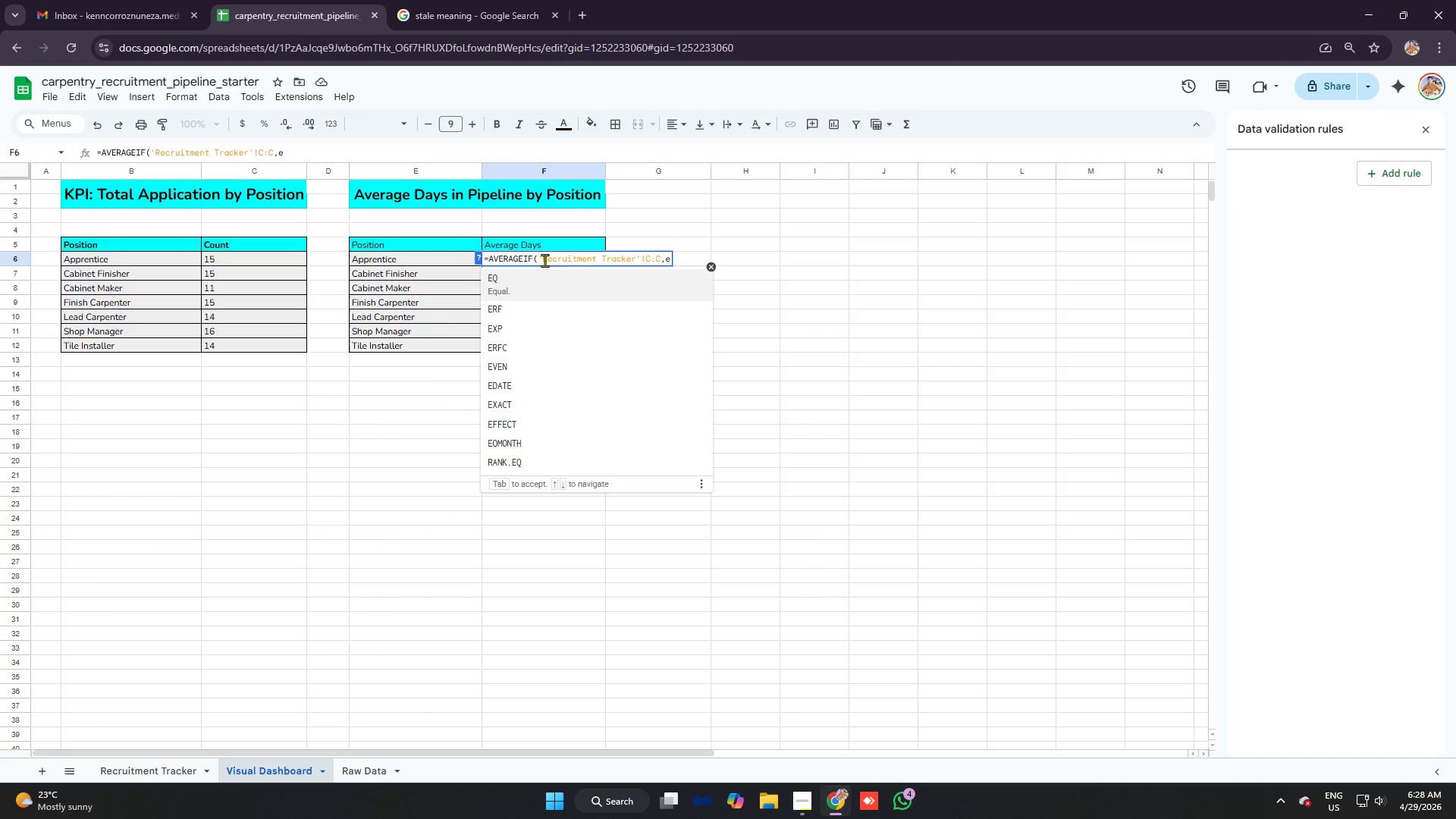 
key(Backspace)
 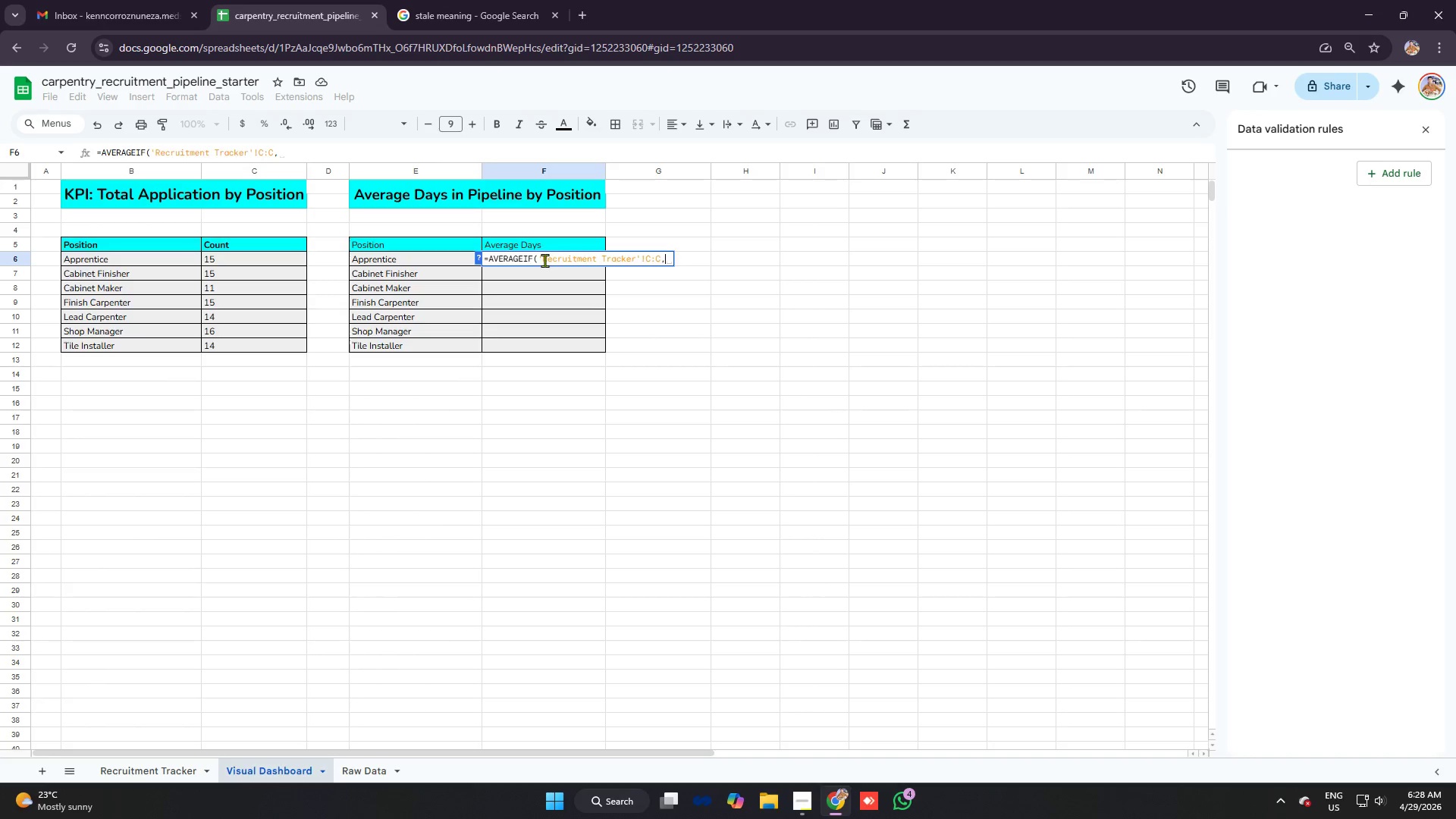 
key(Shift+ShiftRight)
 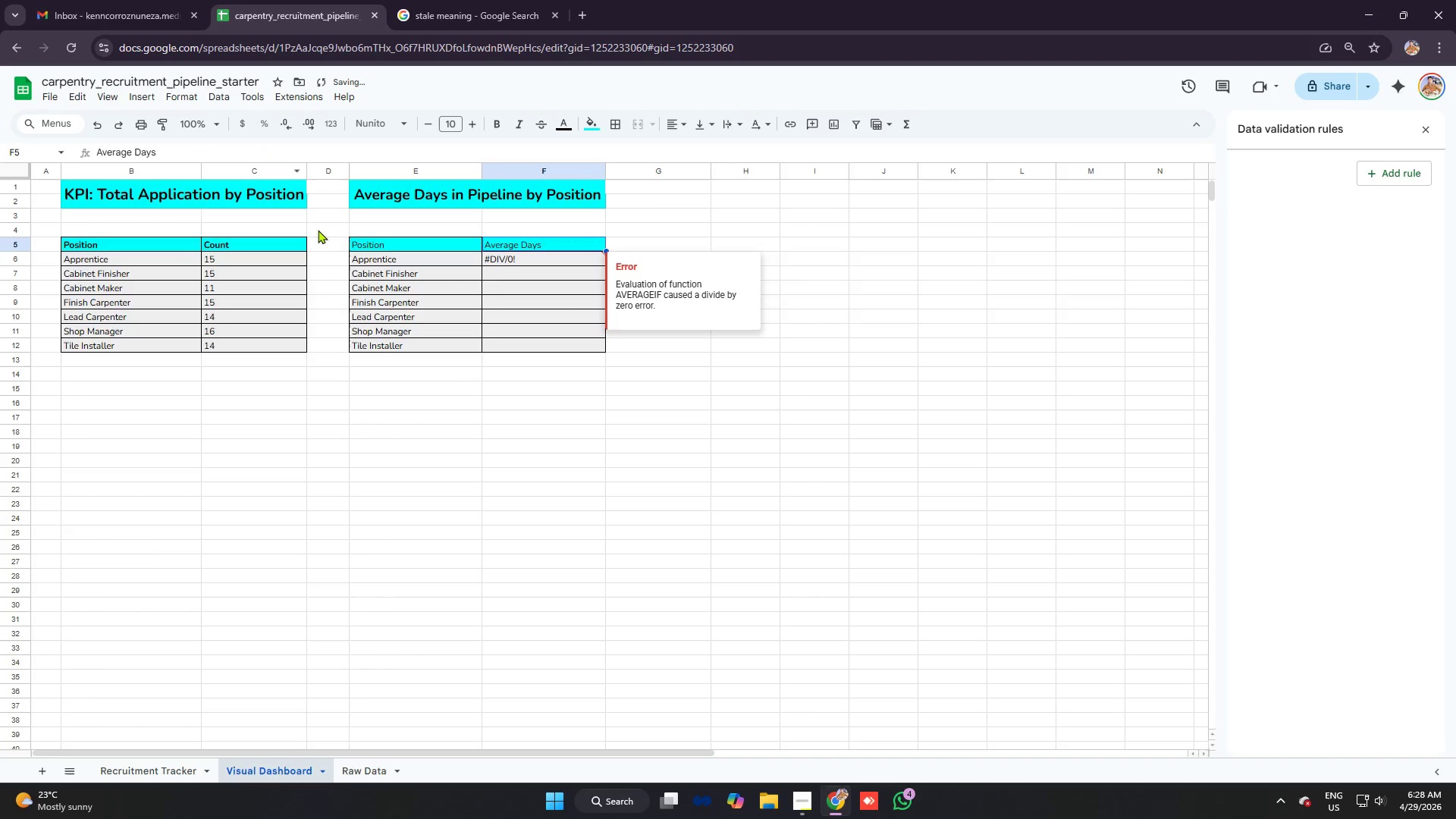 
key(Shift+Enter)
 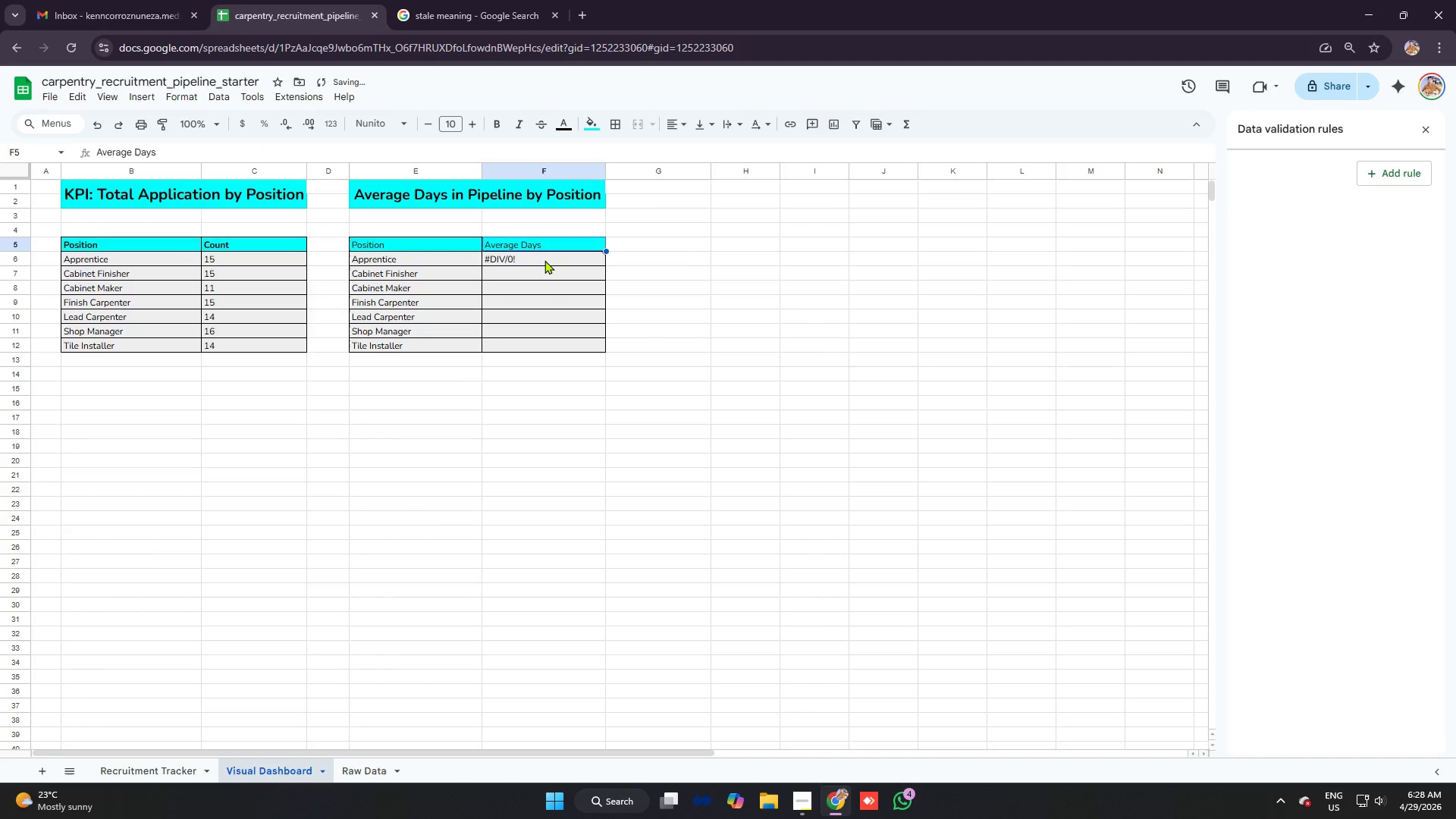 
left_click([507, 260])
 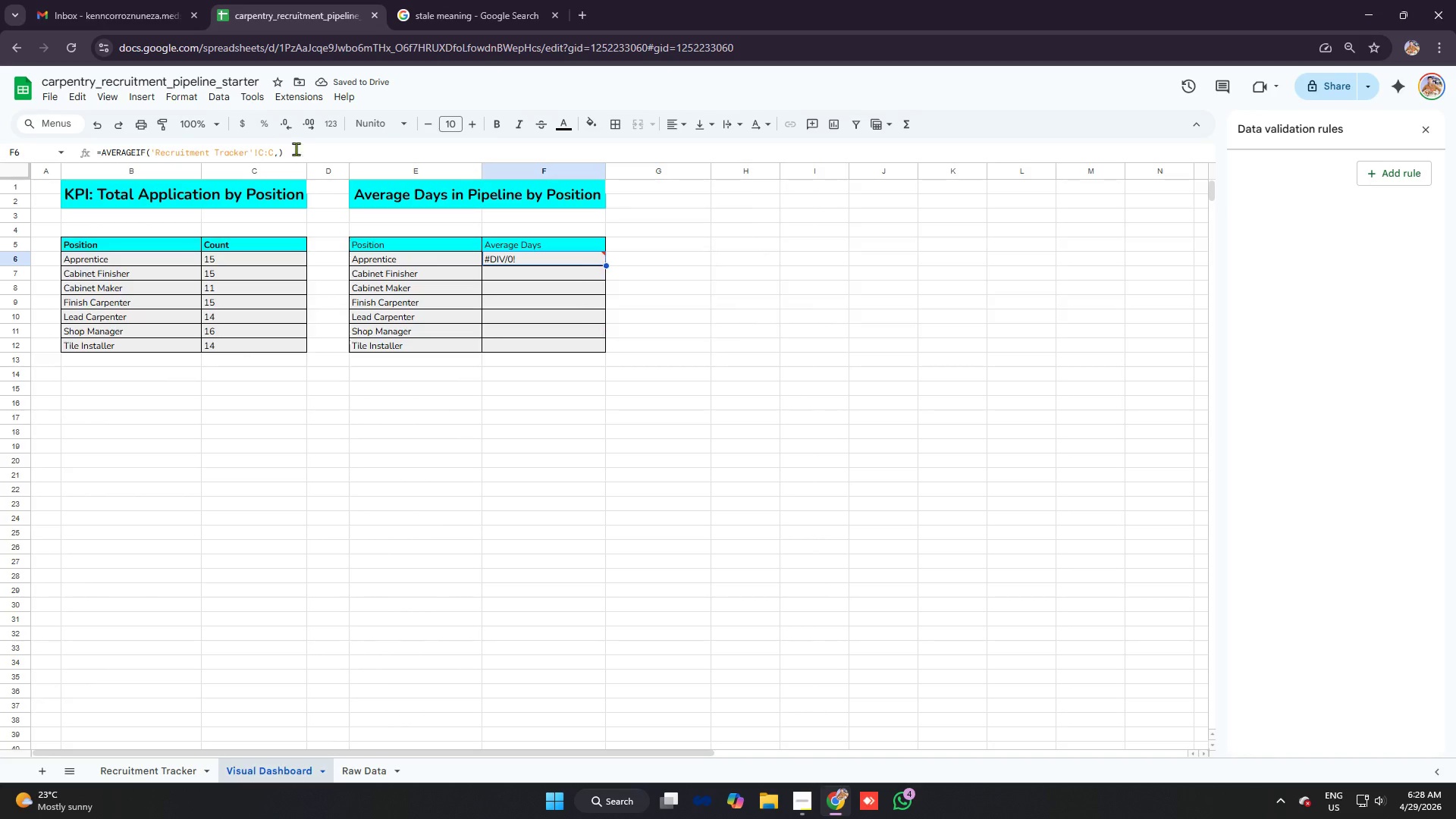 
left_click([314, 146])
 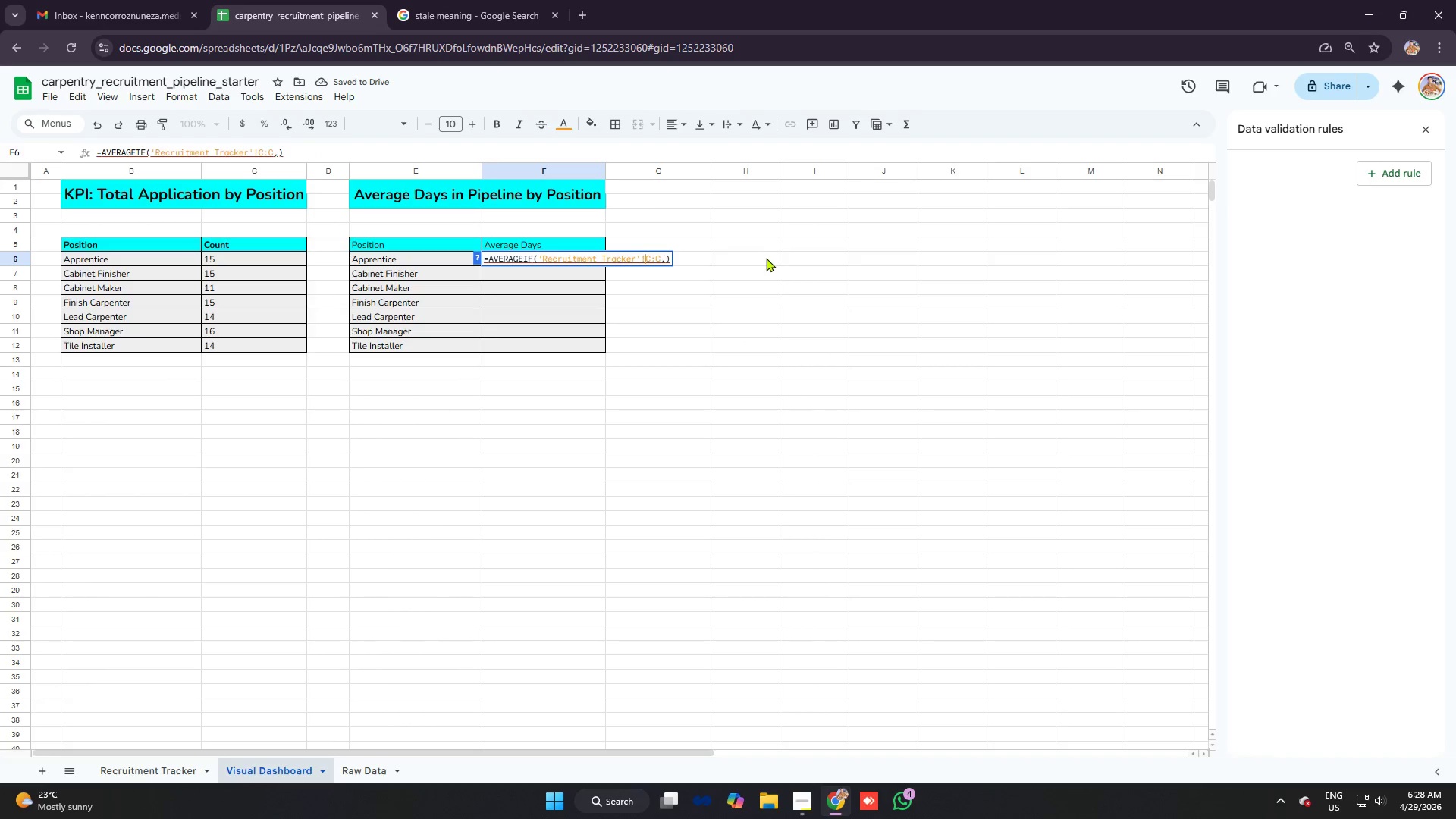 
key(ArrowRight)
 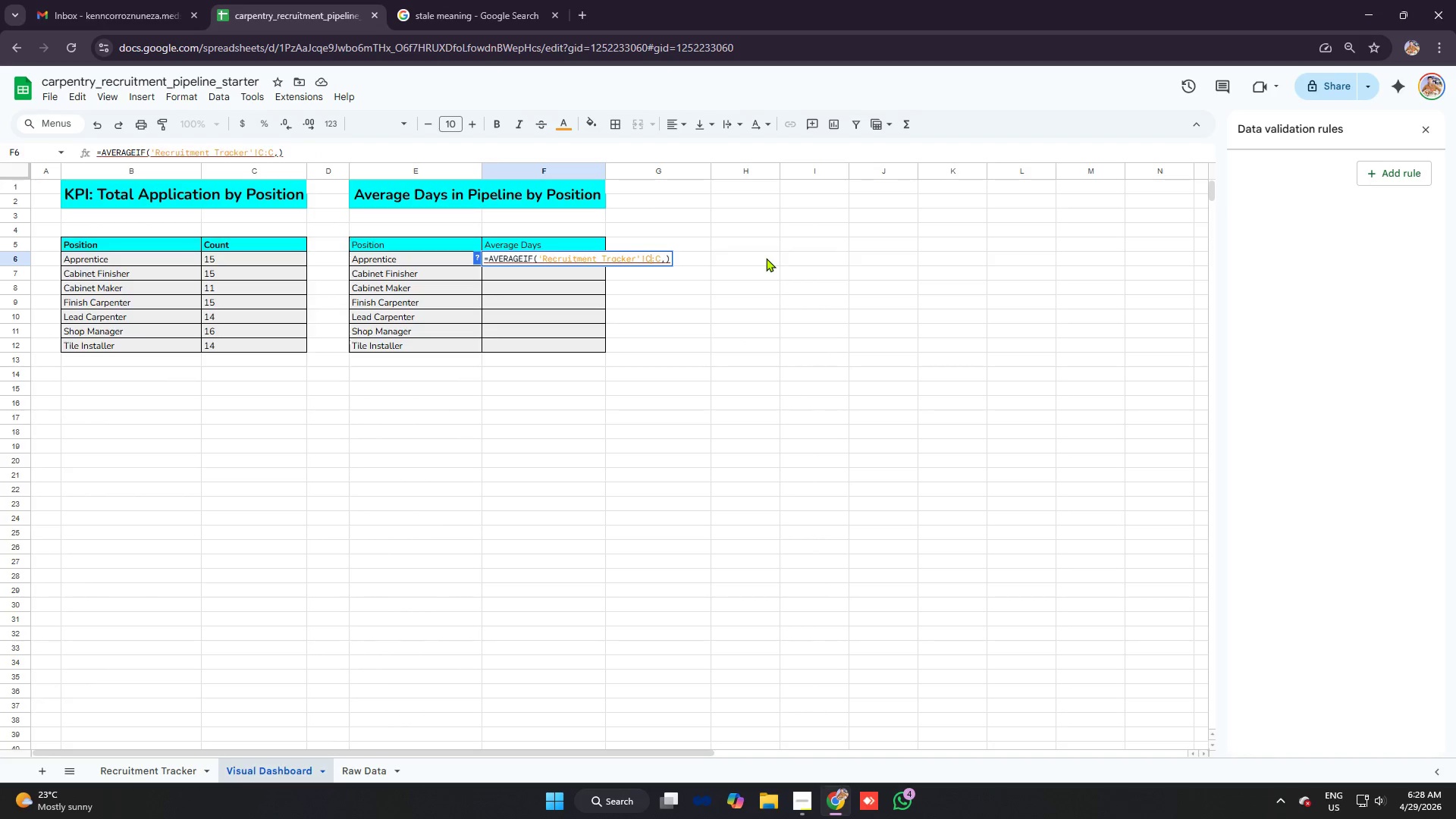 
key(ArrowRight)
 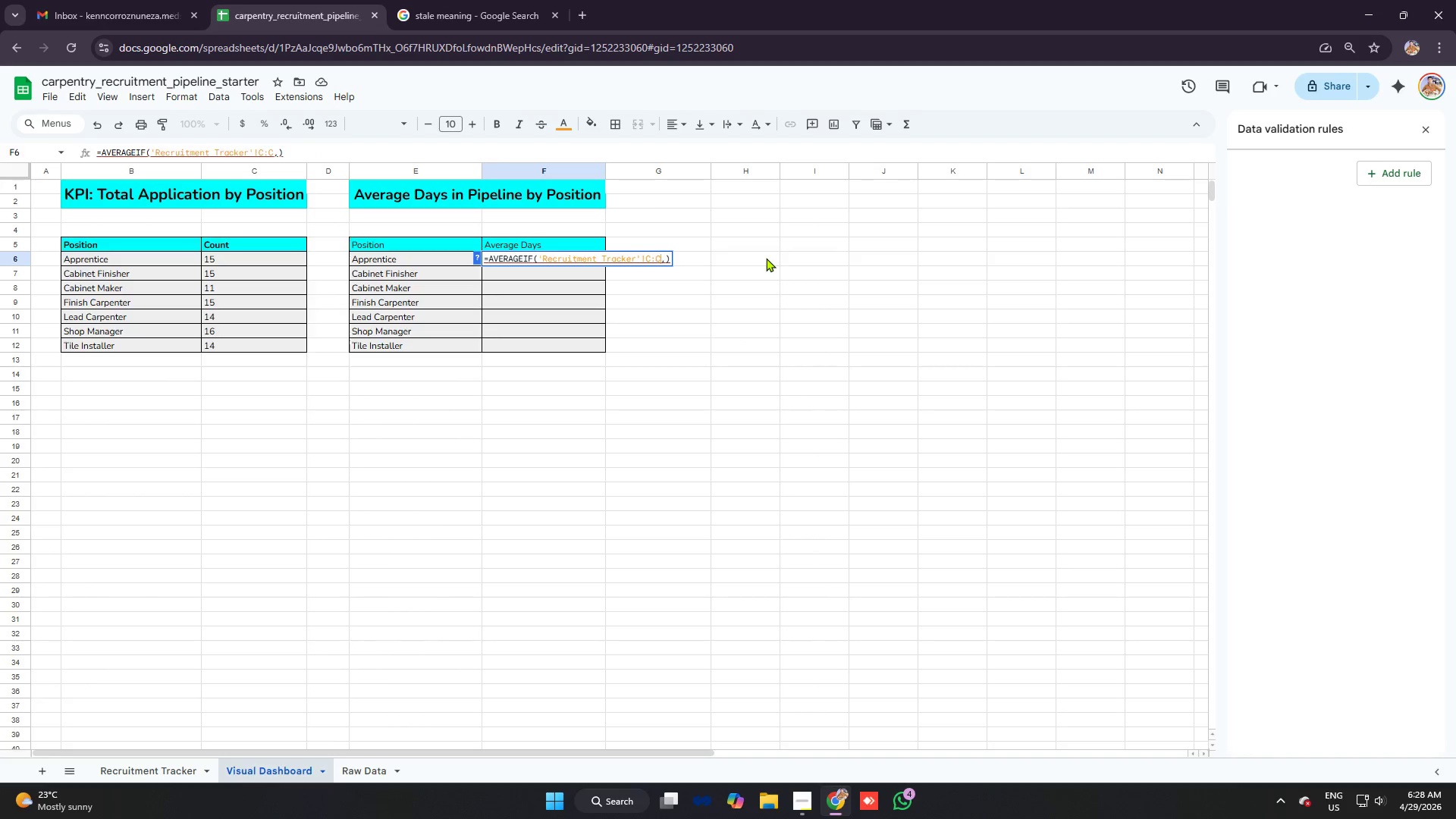 
key(ArrowRight)
 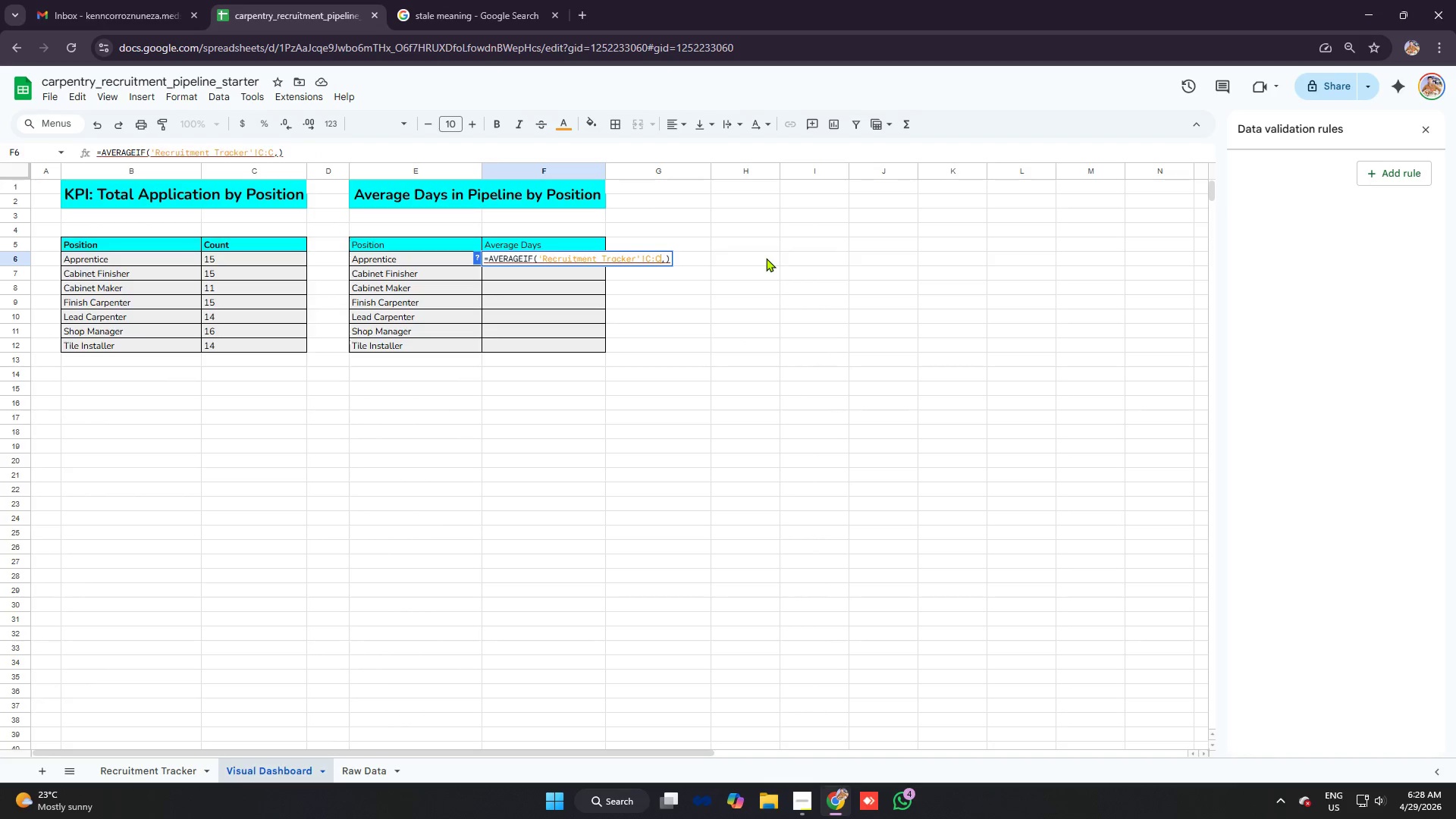 
key(ArrowRight)
 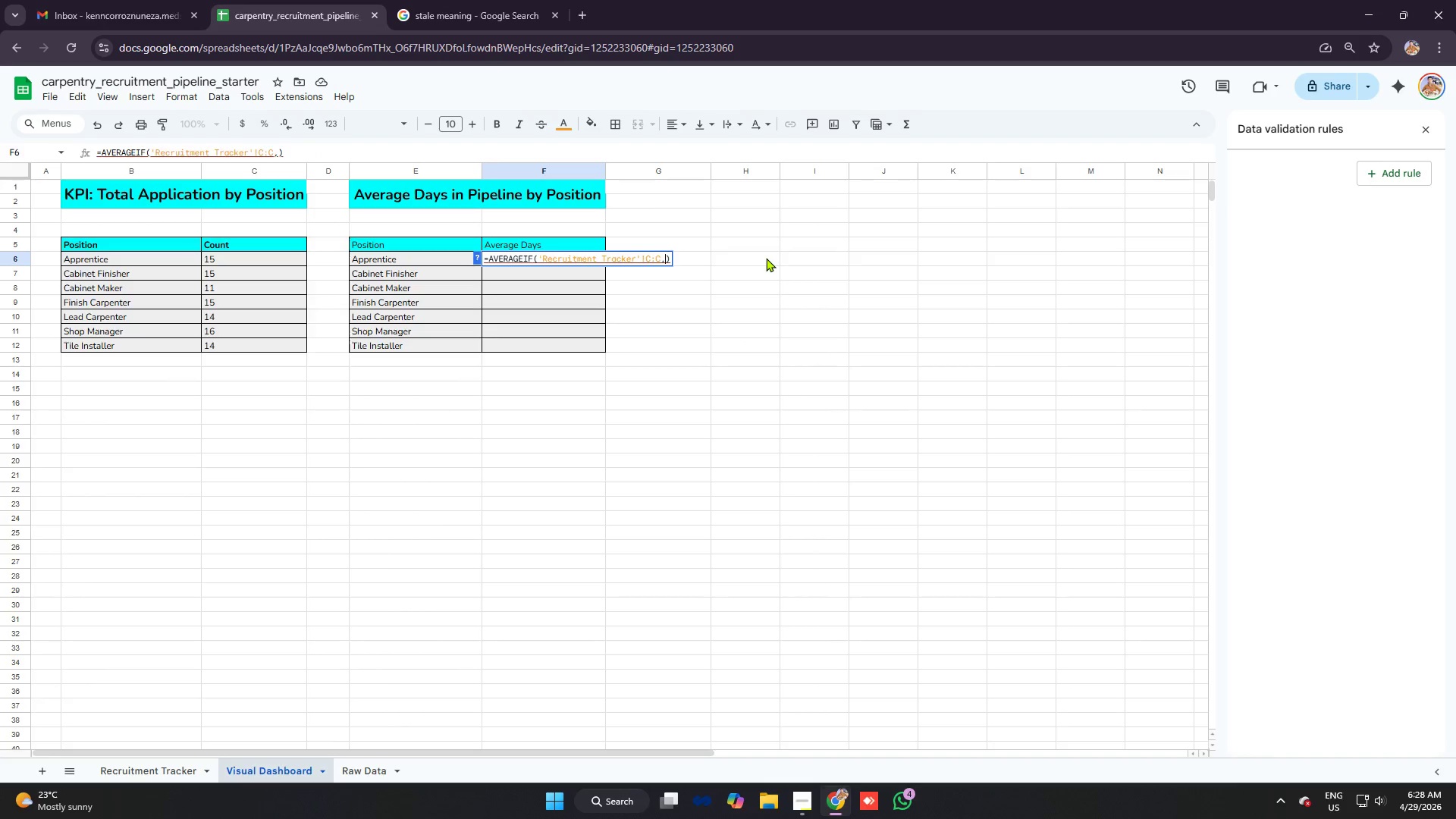 
key(ArrowRight)
 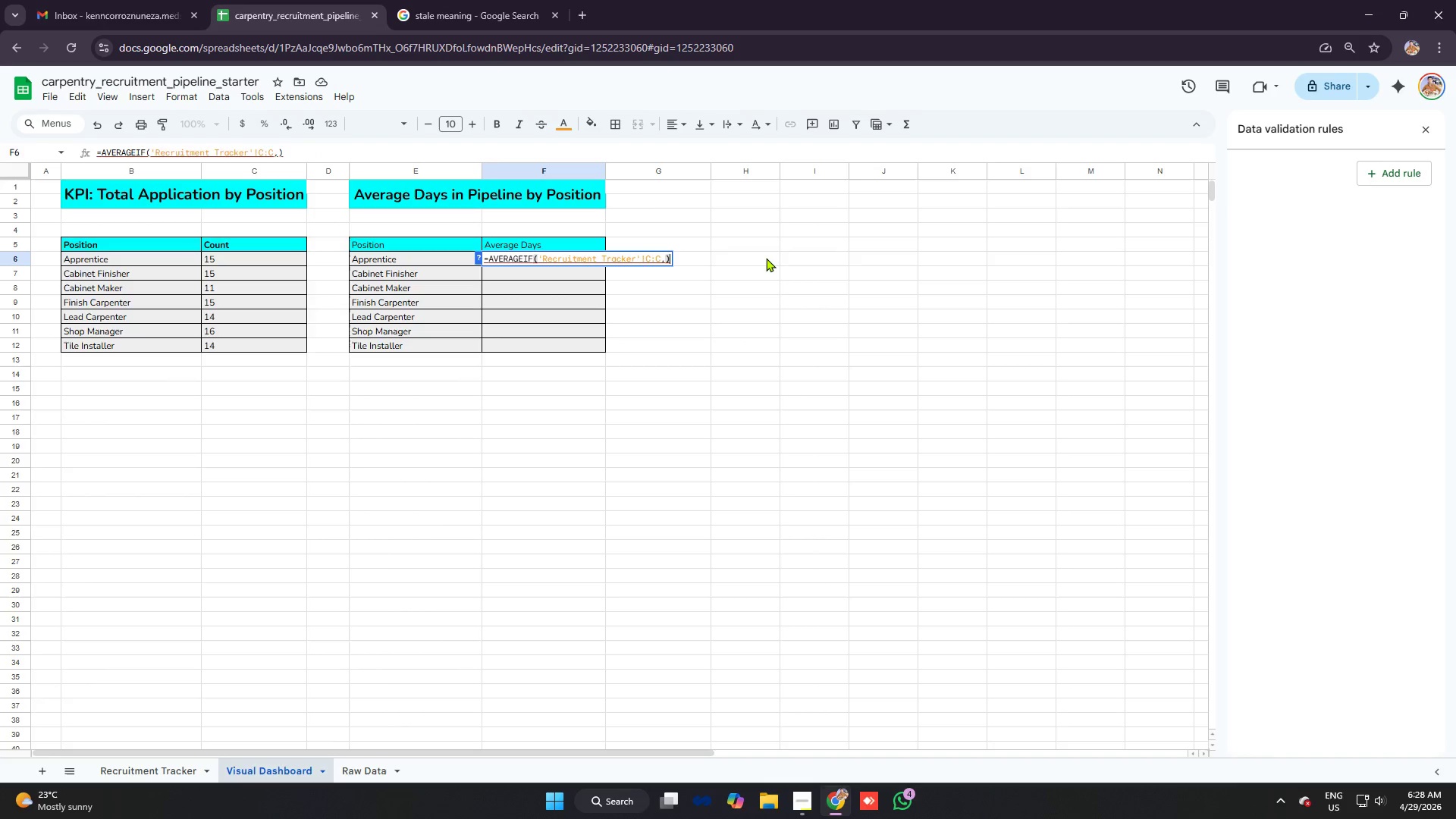 
key(ArrowRight)
 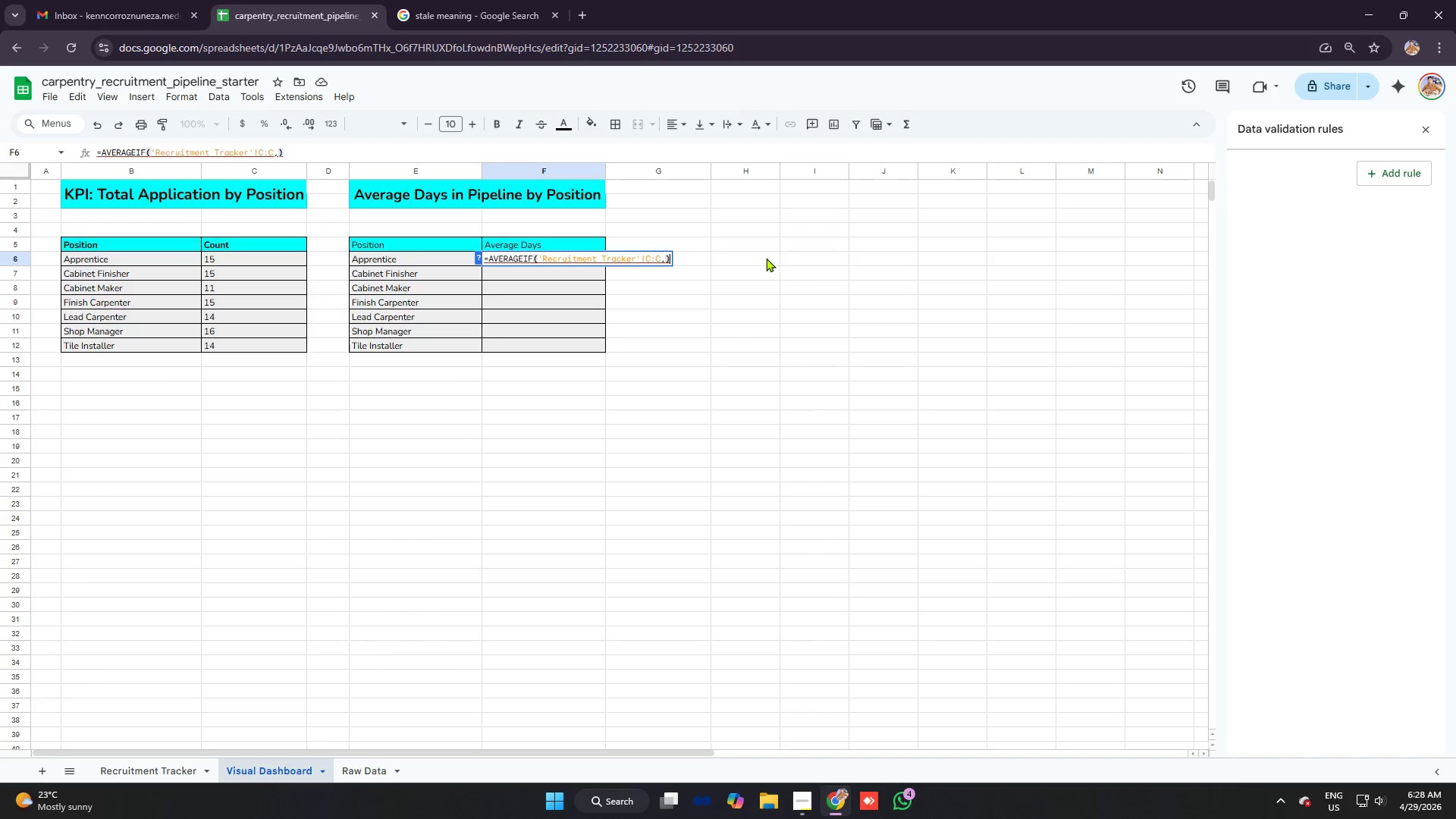 
key(Backspace)
 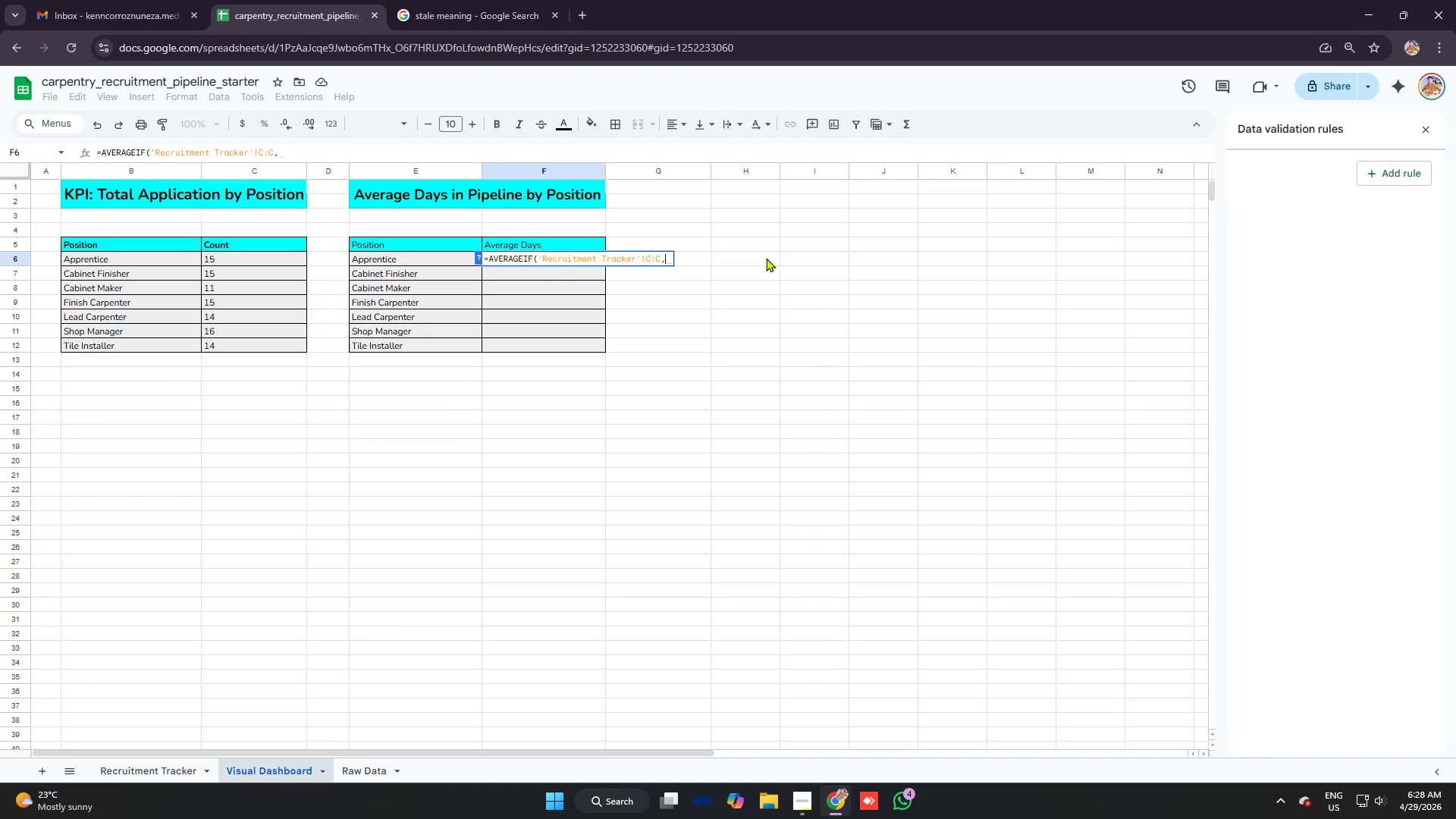 
key(Shift+E)
 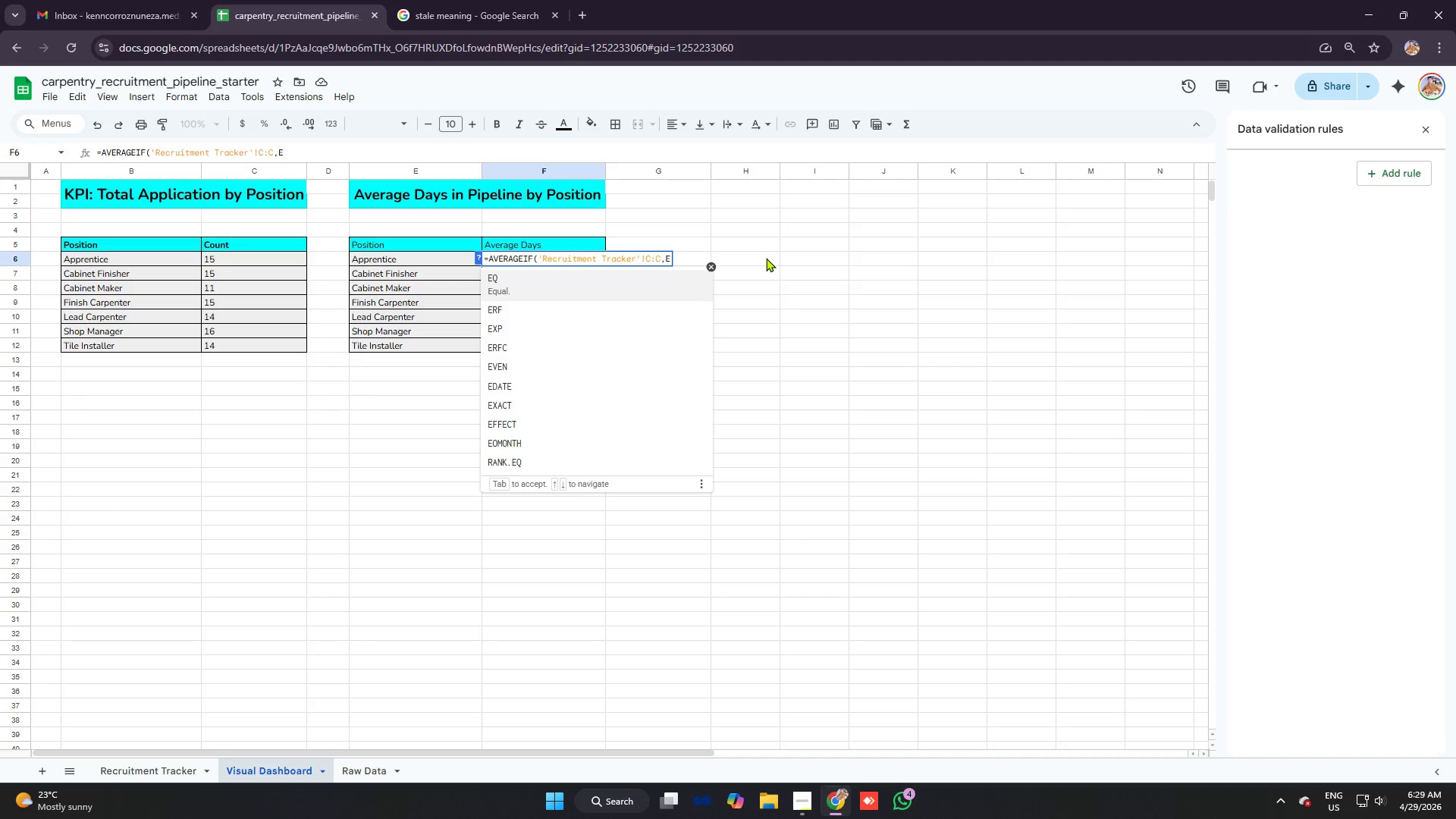 
type(6,'Recruitment Tracker'!H:H)
 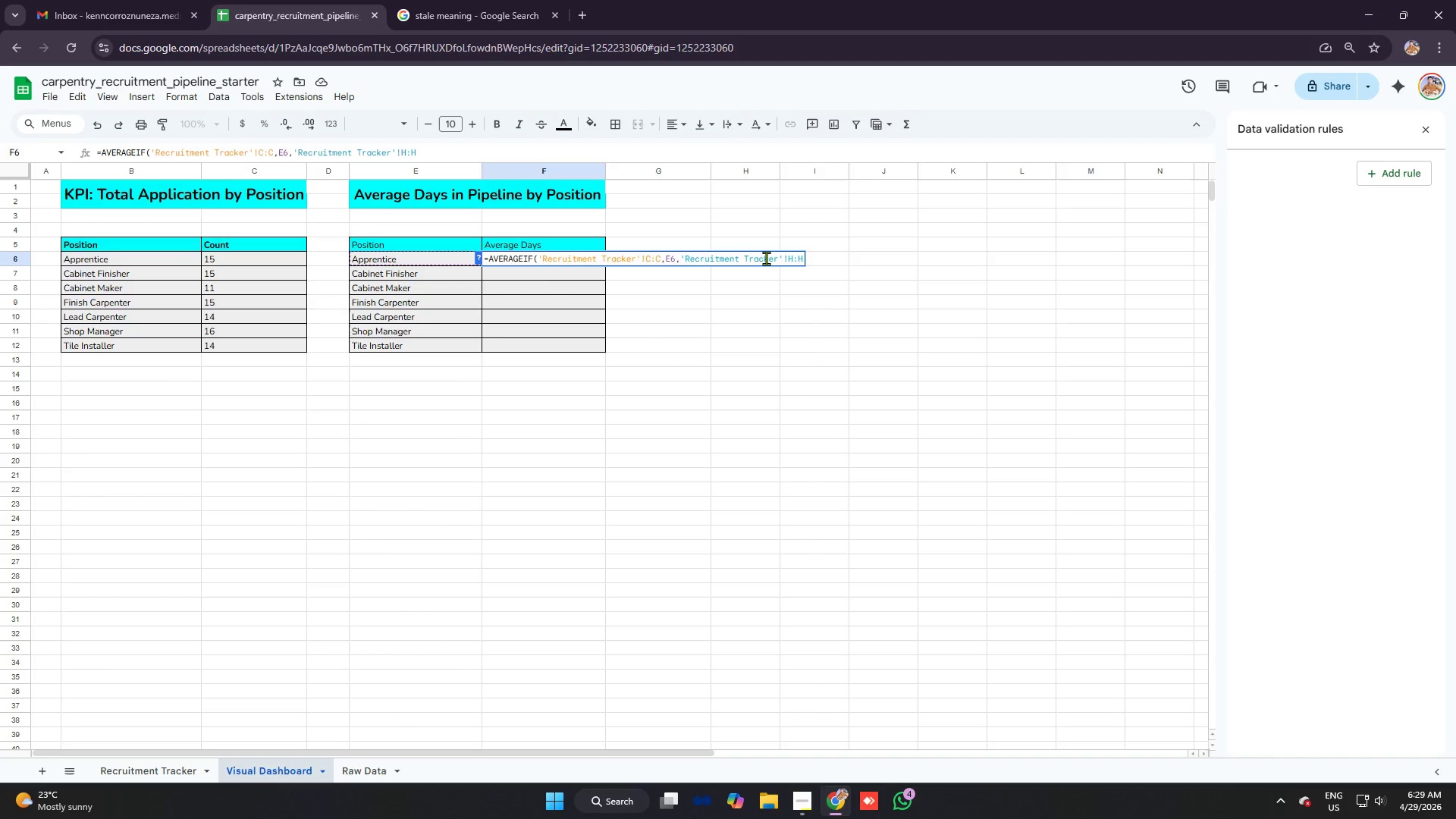 
key(Enter)
 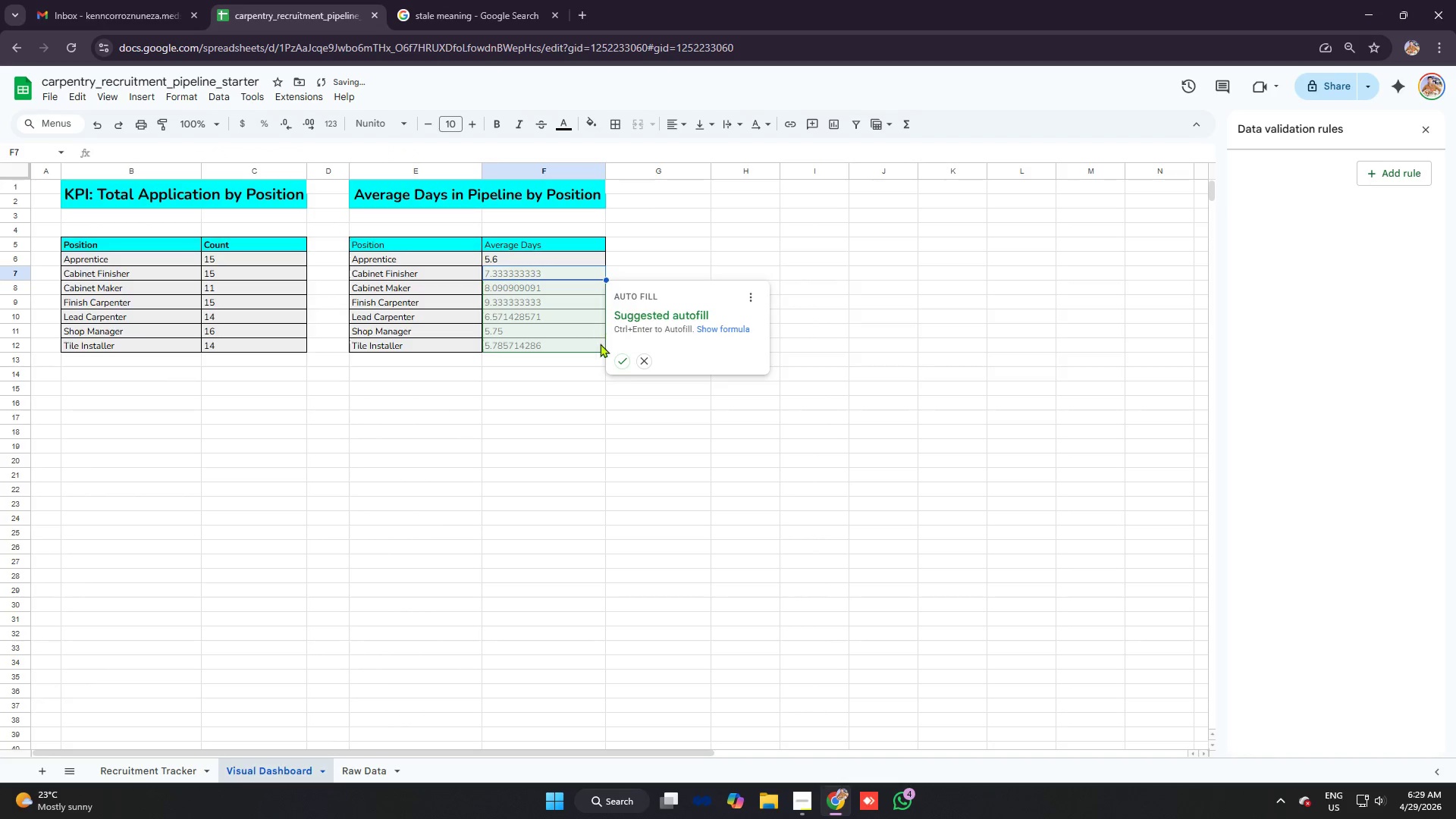 
left_click([626, 365])
 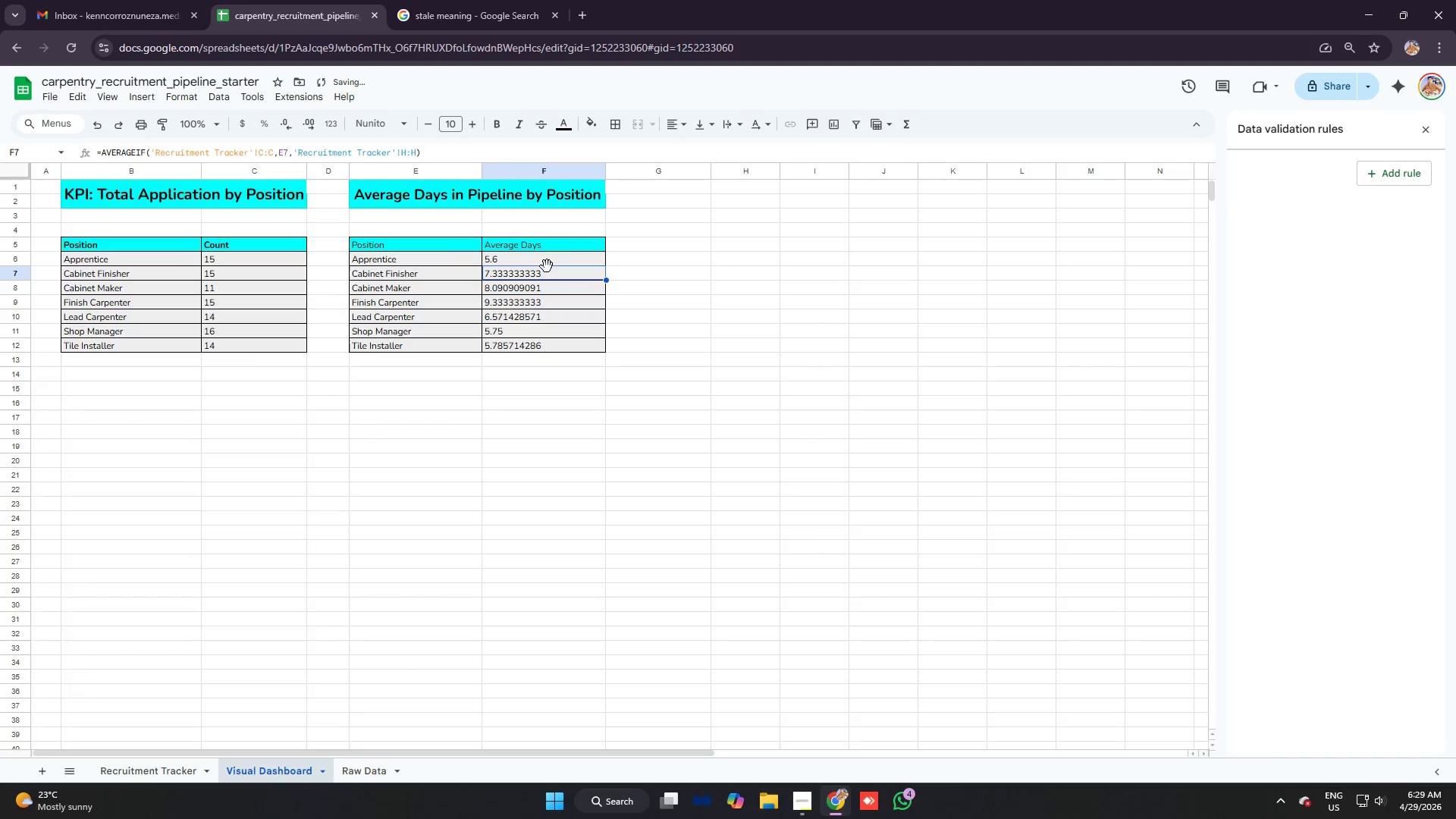 
left_click_drag(start_coordinate=[546, 265], to_coordinate=[568, 331])
 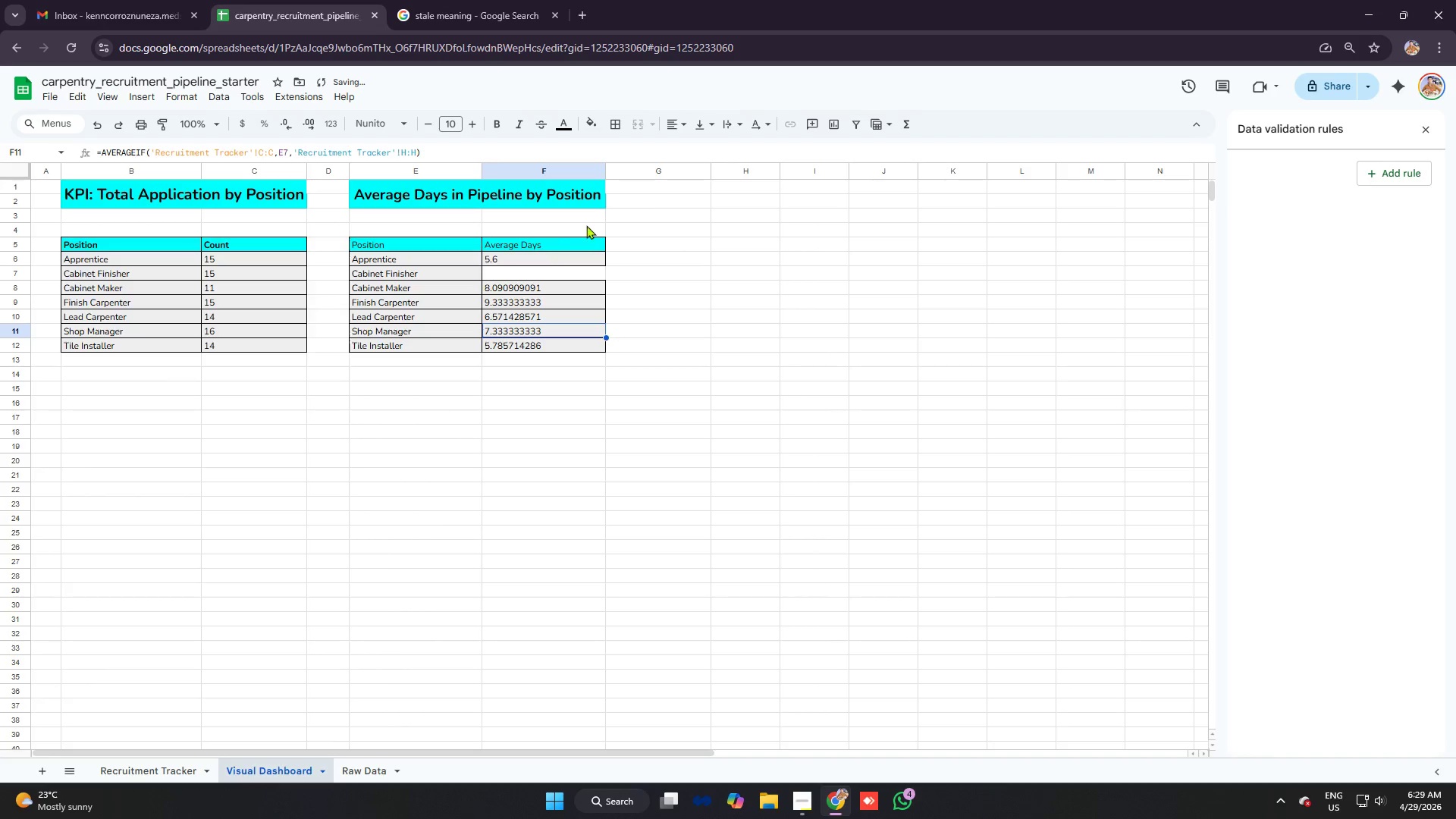 
key(Control+Z)
 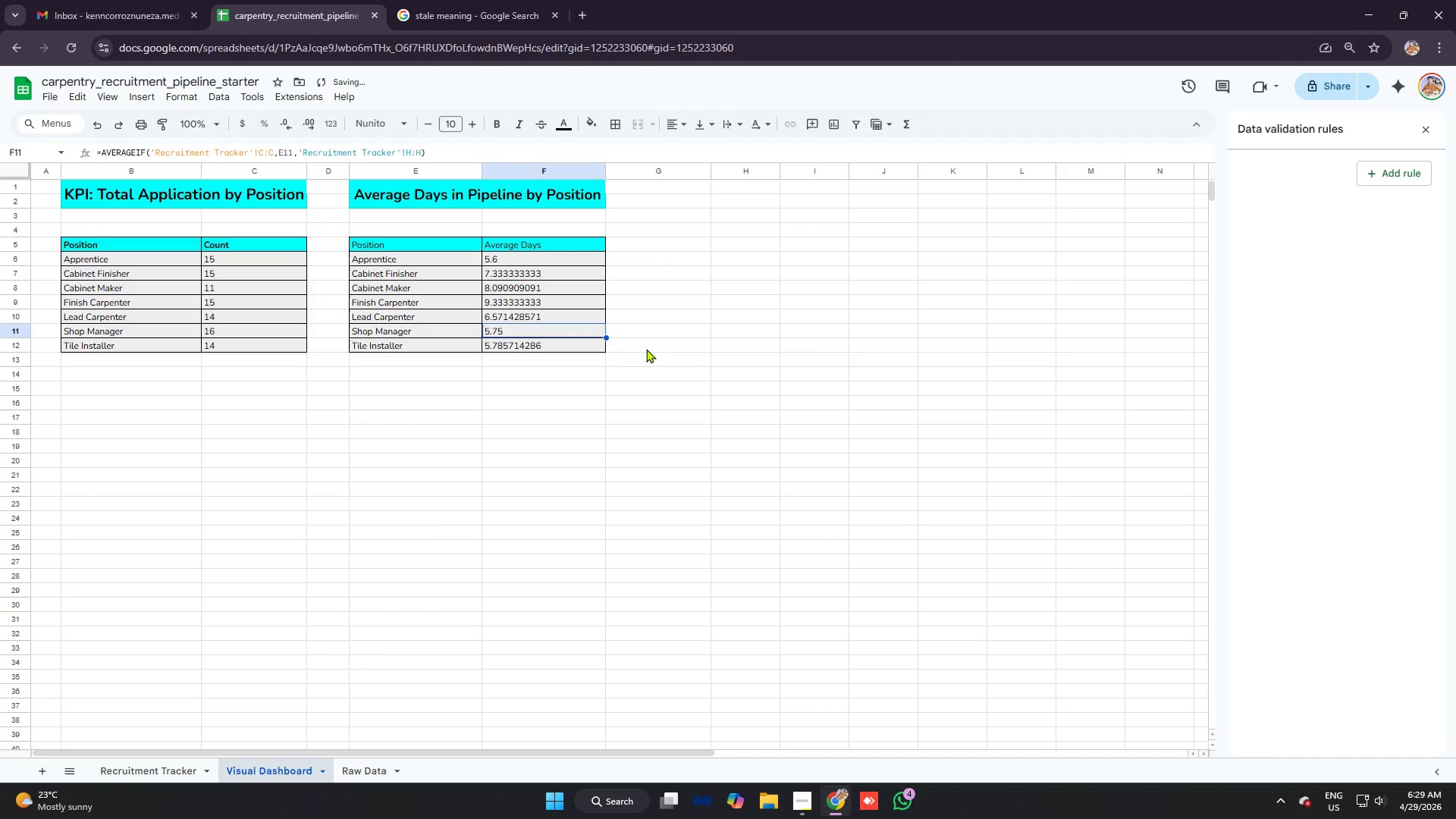 
left_click_drag(start_coordinate=[708, 295], to_coordinate=[702, 295])
 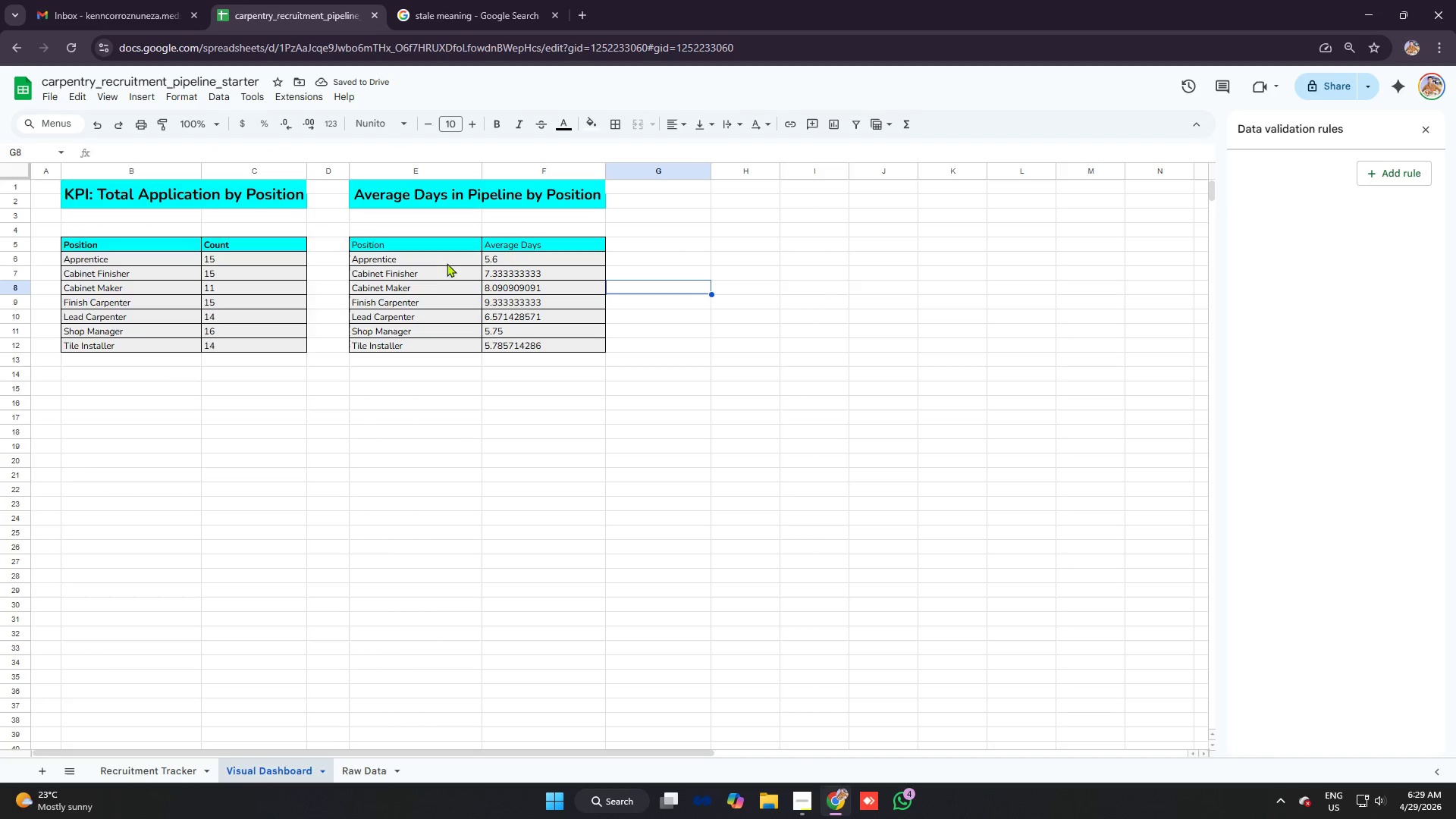 
left_click_drag(start_coordinate=[436, 245], to_coordinate=[556, 340])
 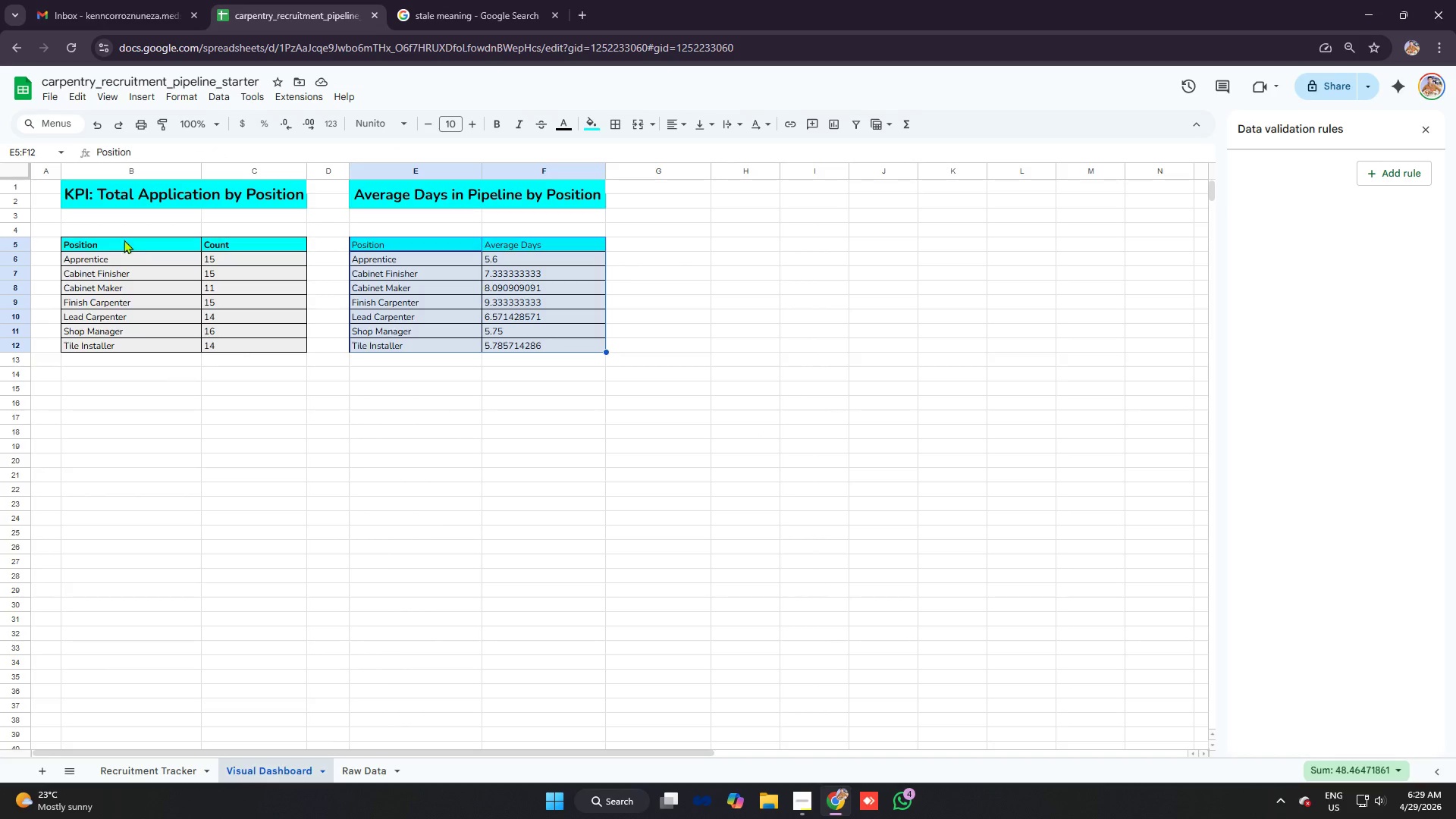 
left_click_drag(start_coordinate=[120, 243], to_coordinate=[537, 355])
 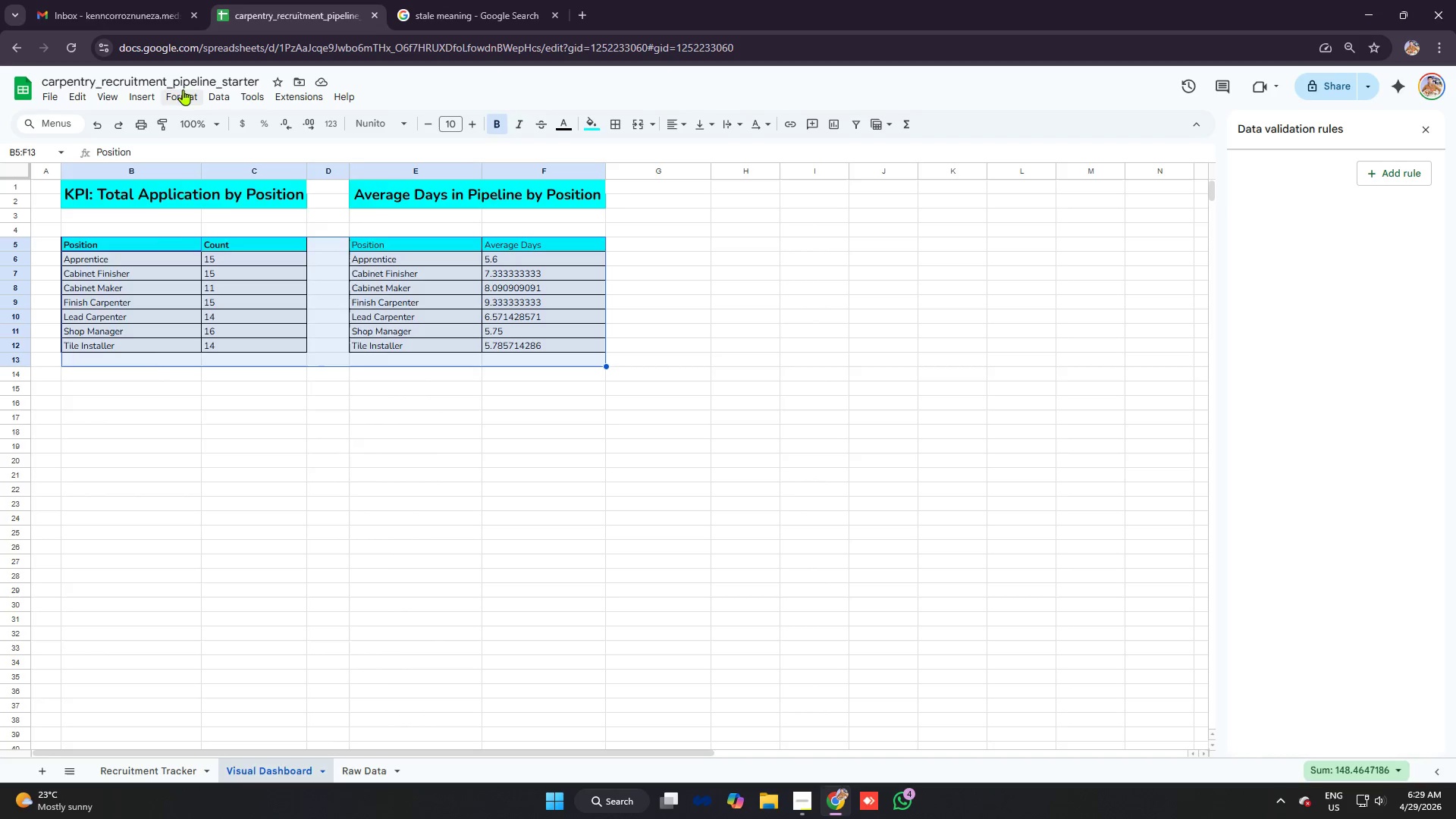 
left_click([184, 89])
 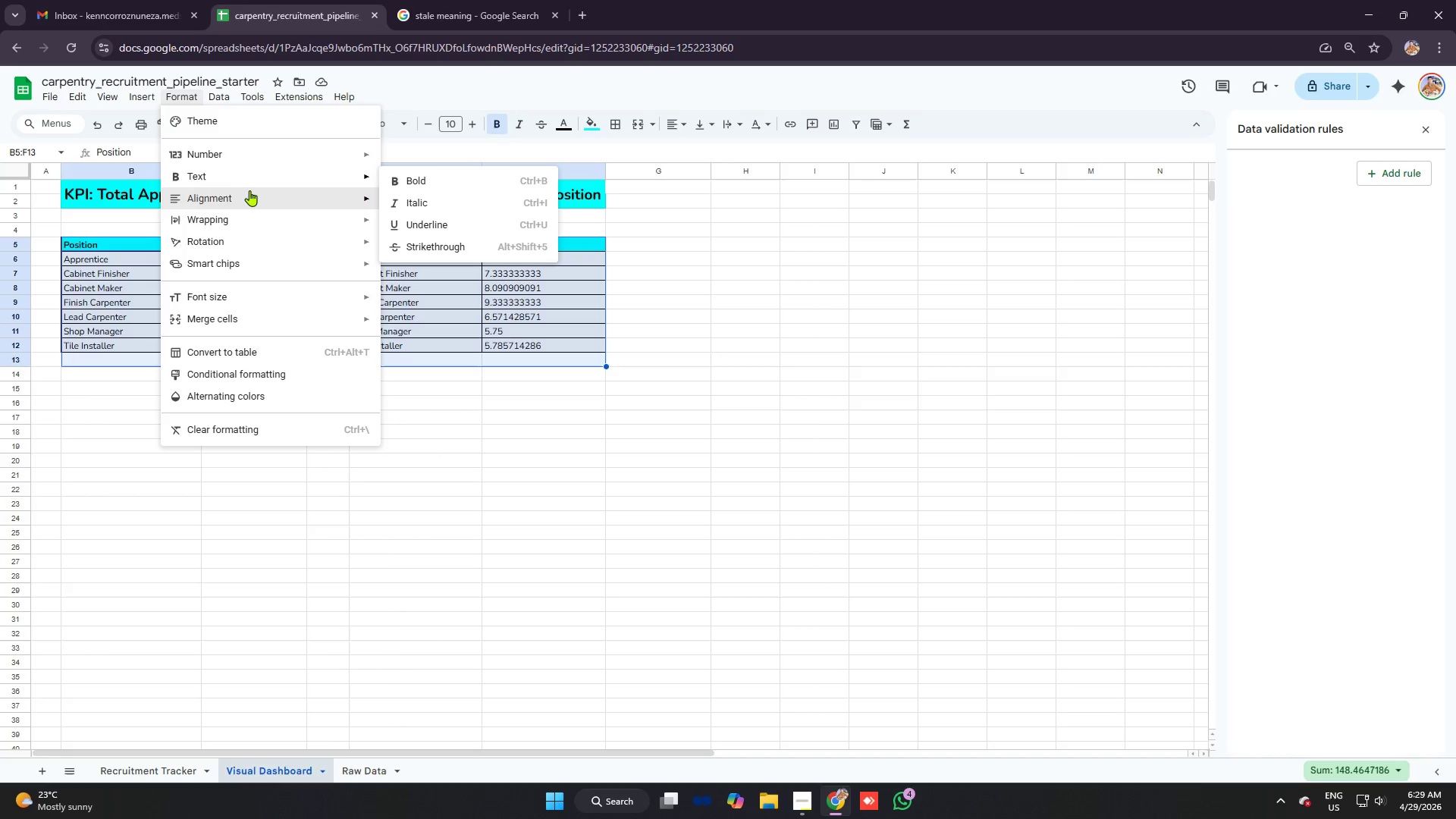 
left_click([251, 192])
 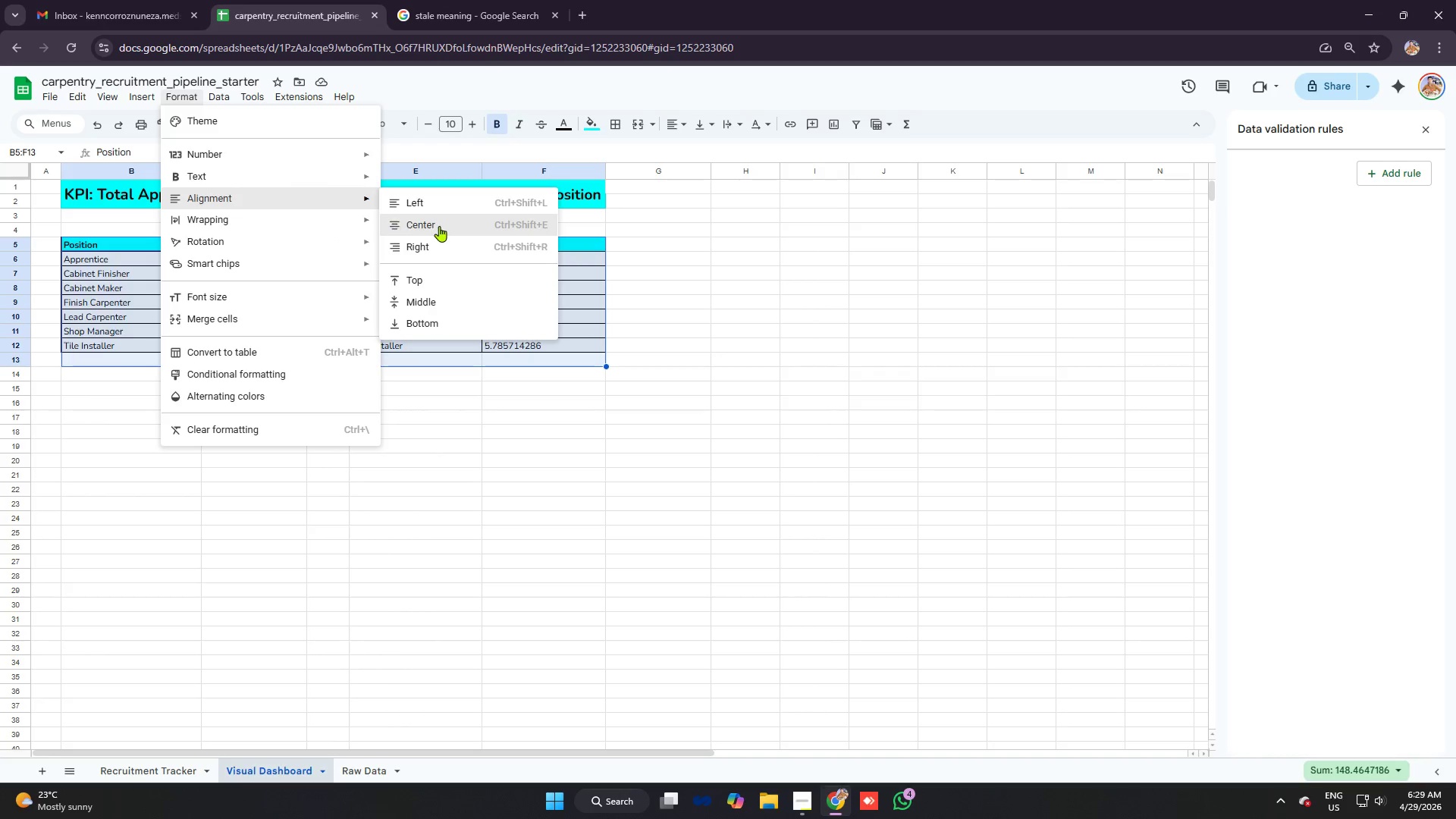 
left_click([439, 226])
 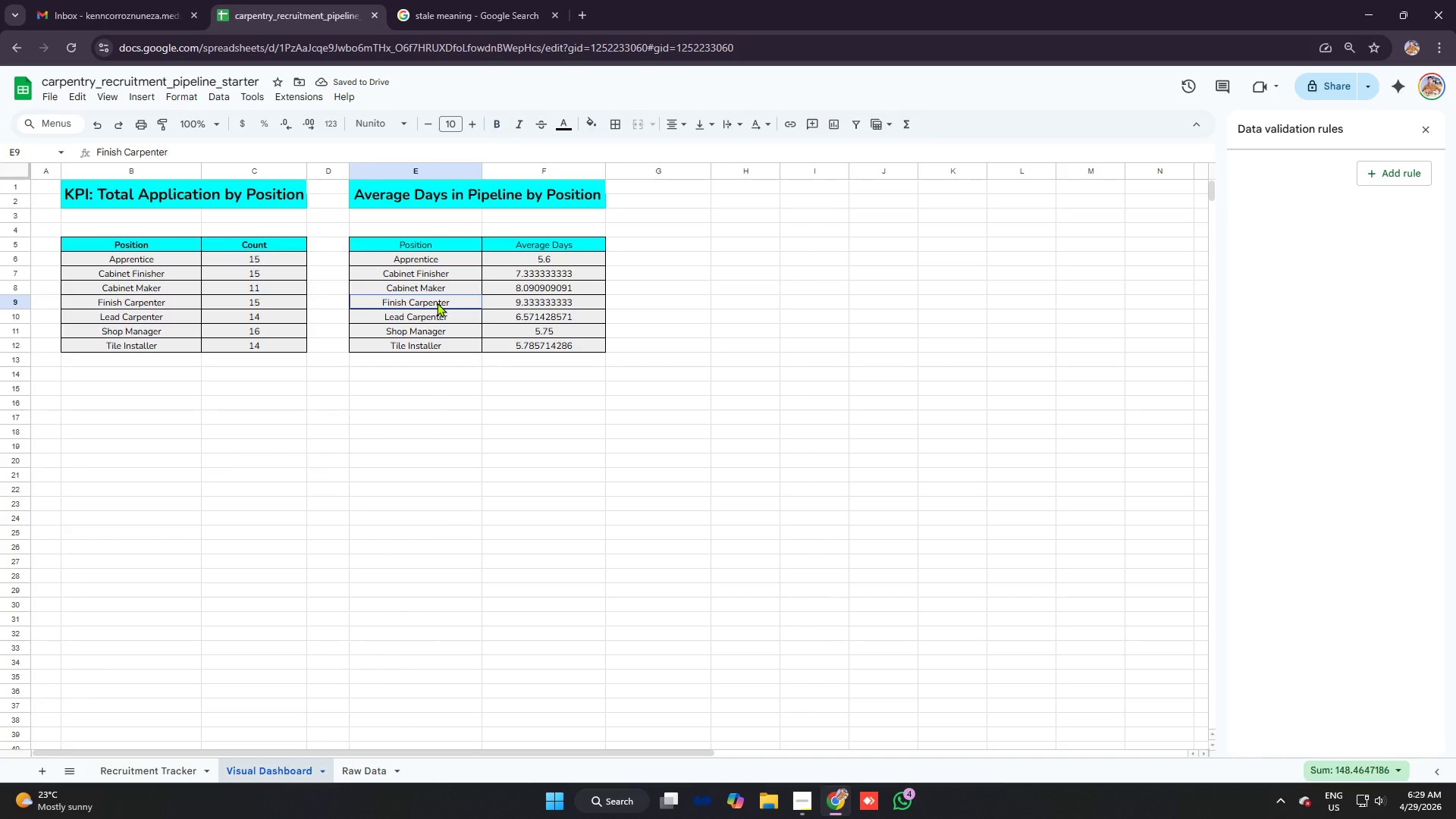 
left_click_drag(start_coordinate=[569, 259], to_coordinate=[576, 343])
 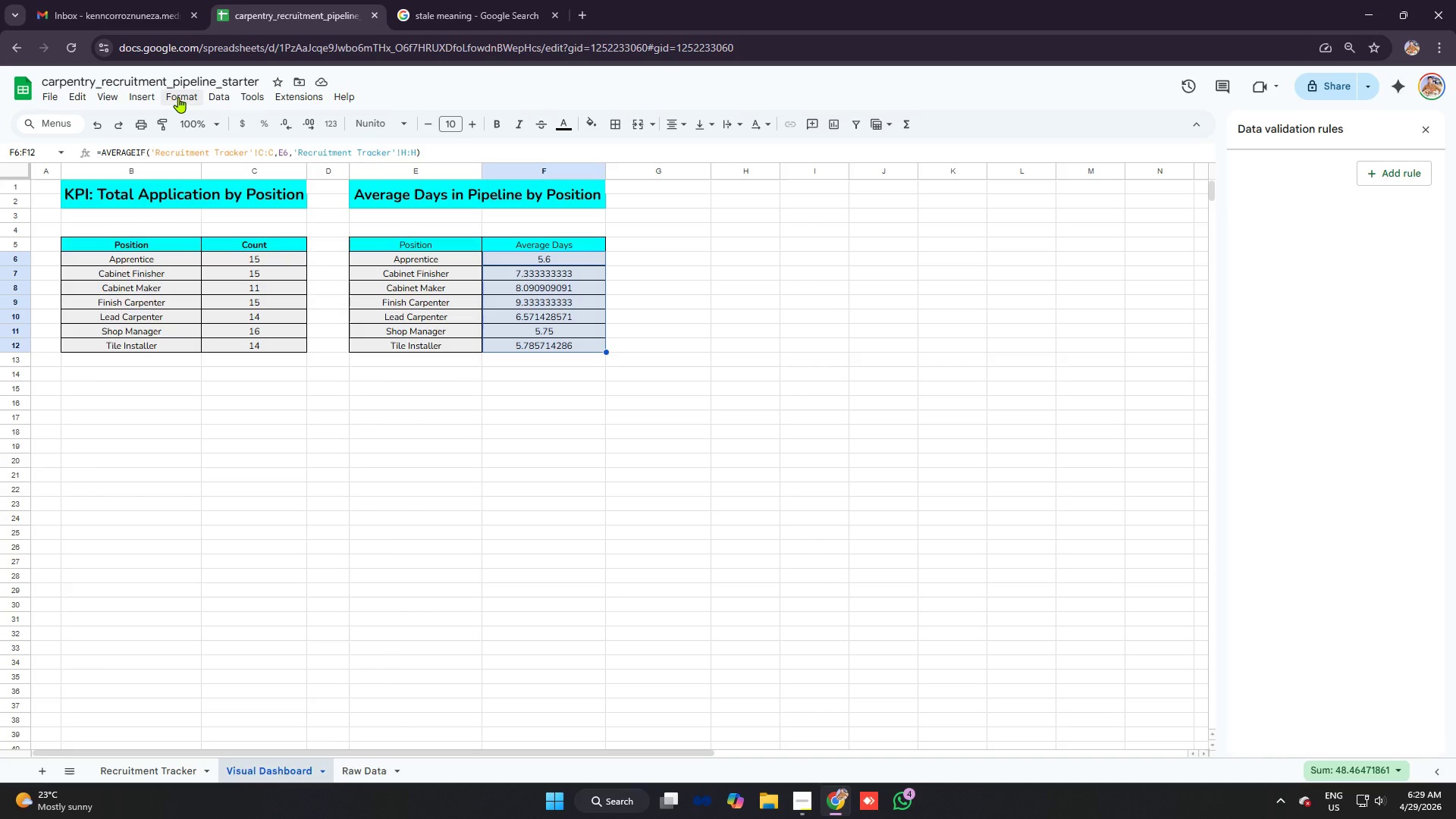 
left_click([178, 97])
 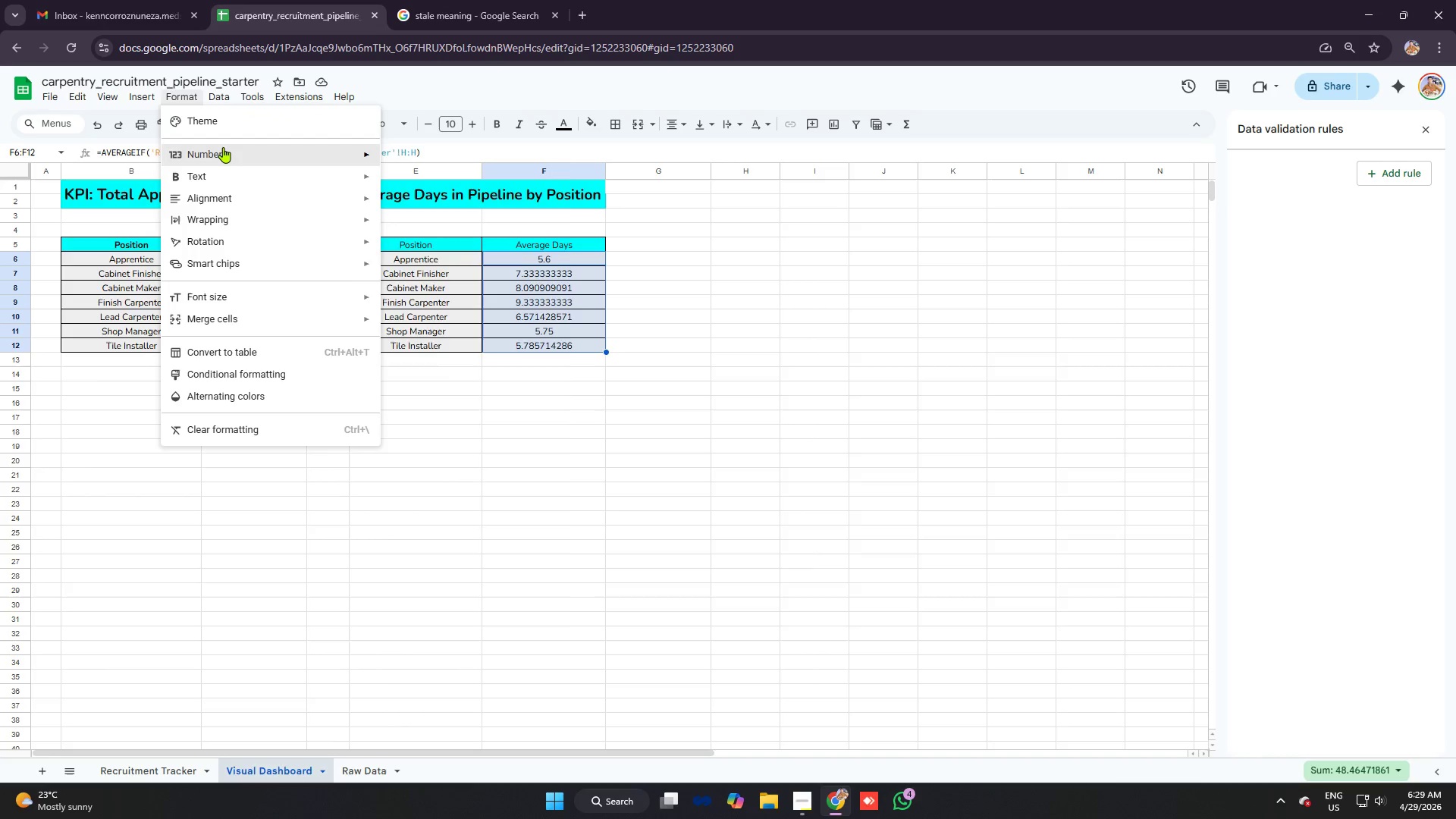 
left_click([223, 147])
 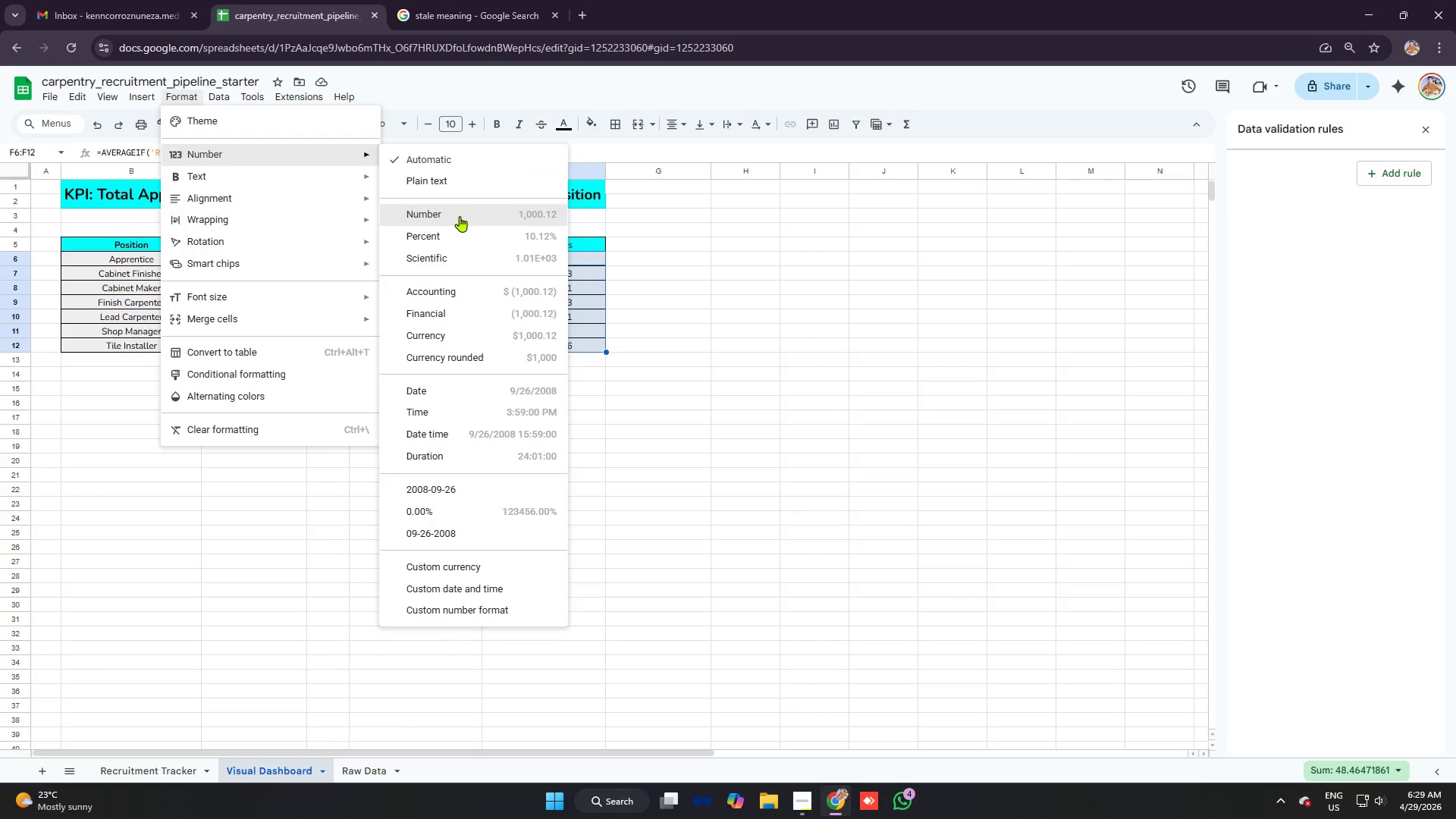 
left_click([460, 216])
 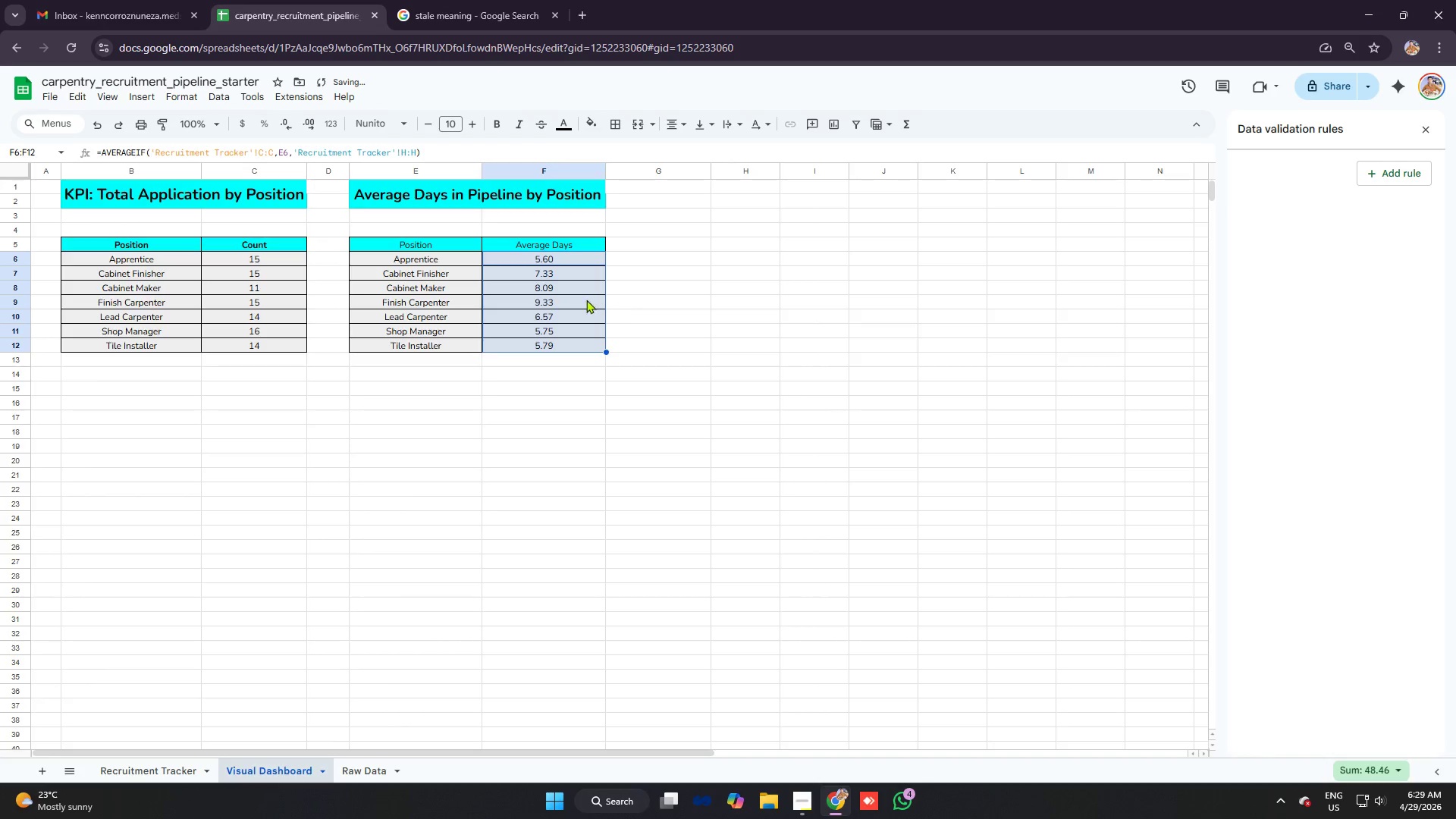 
left_click([560, 294])
 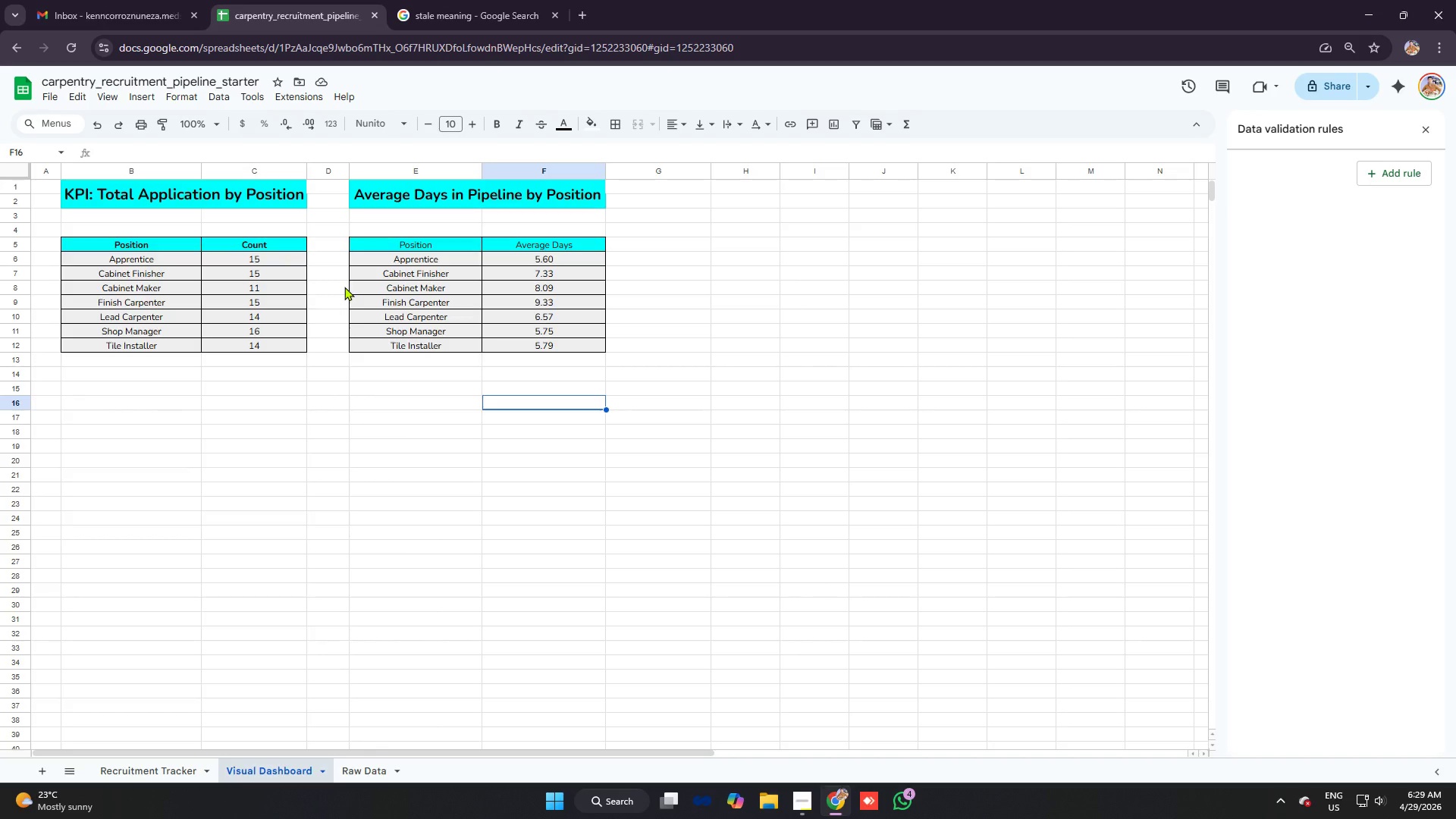 
wait(13.69)
 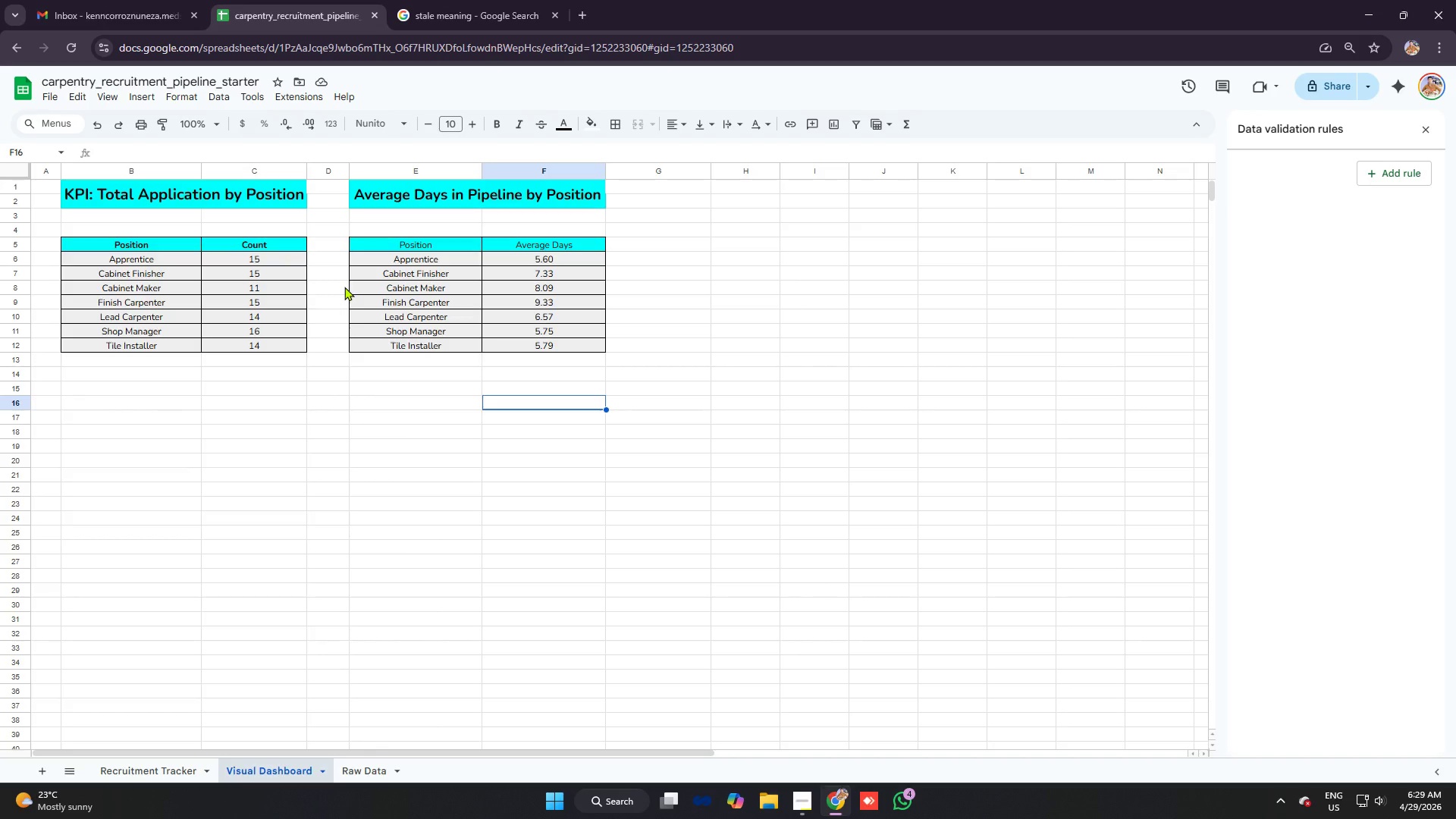 
left_click_drag(start_coordinate=[103, 415], to_coordinate=[238, 431])
 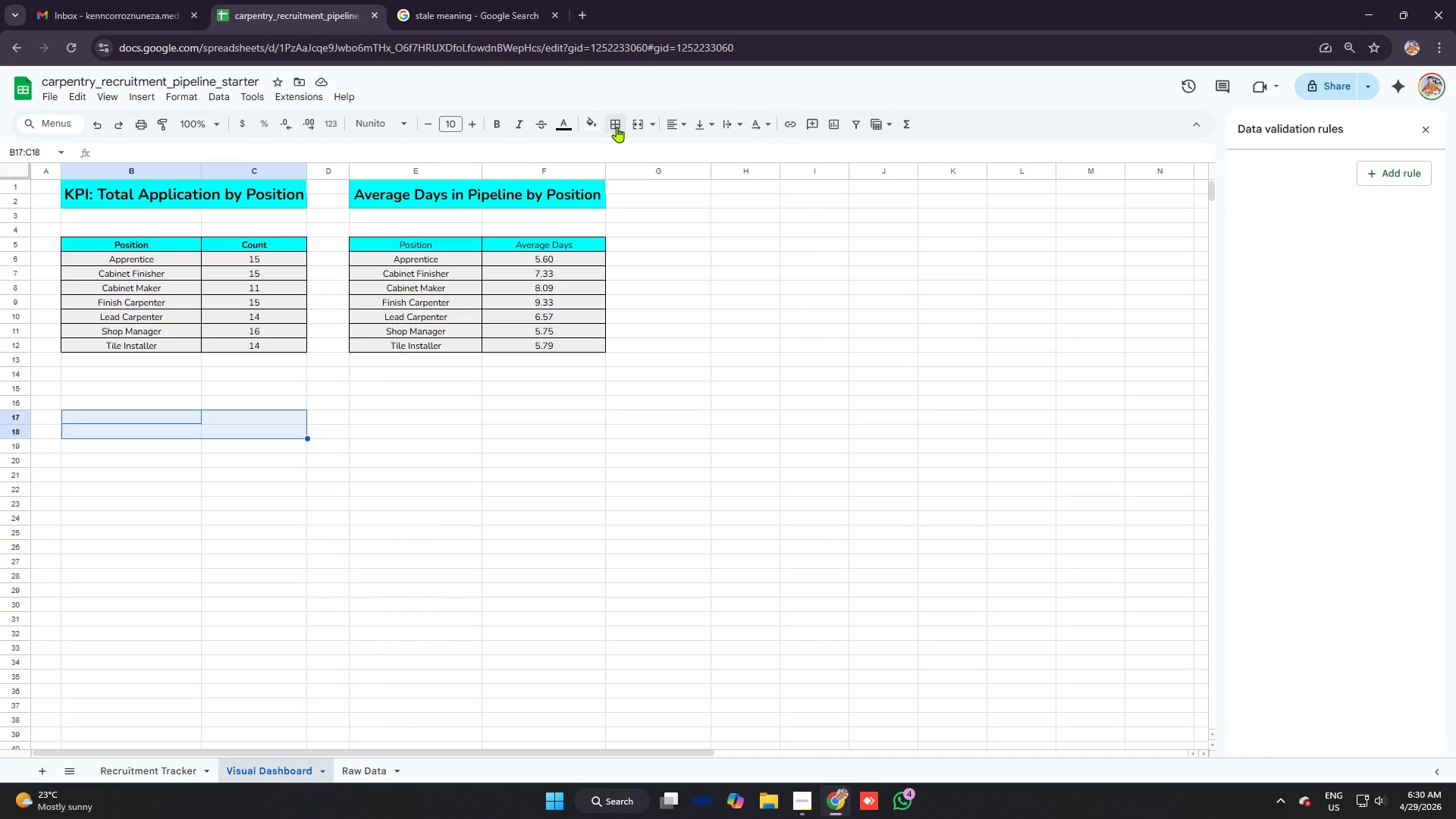 
left_click([637, 124])
 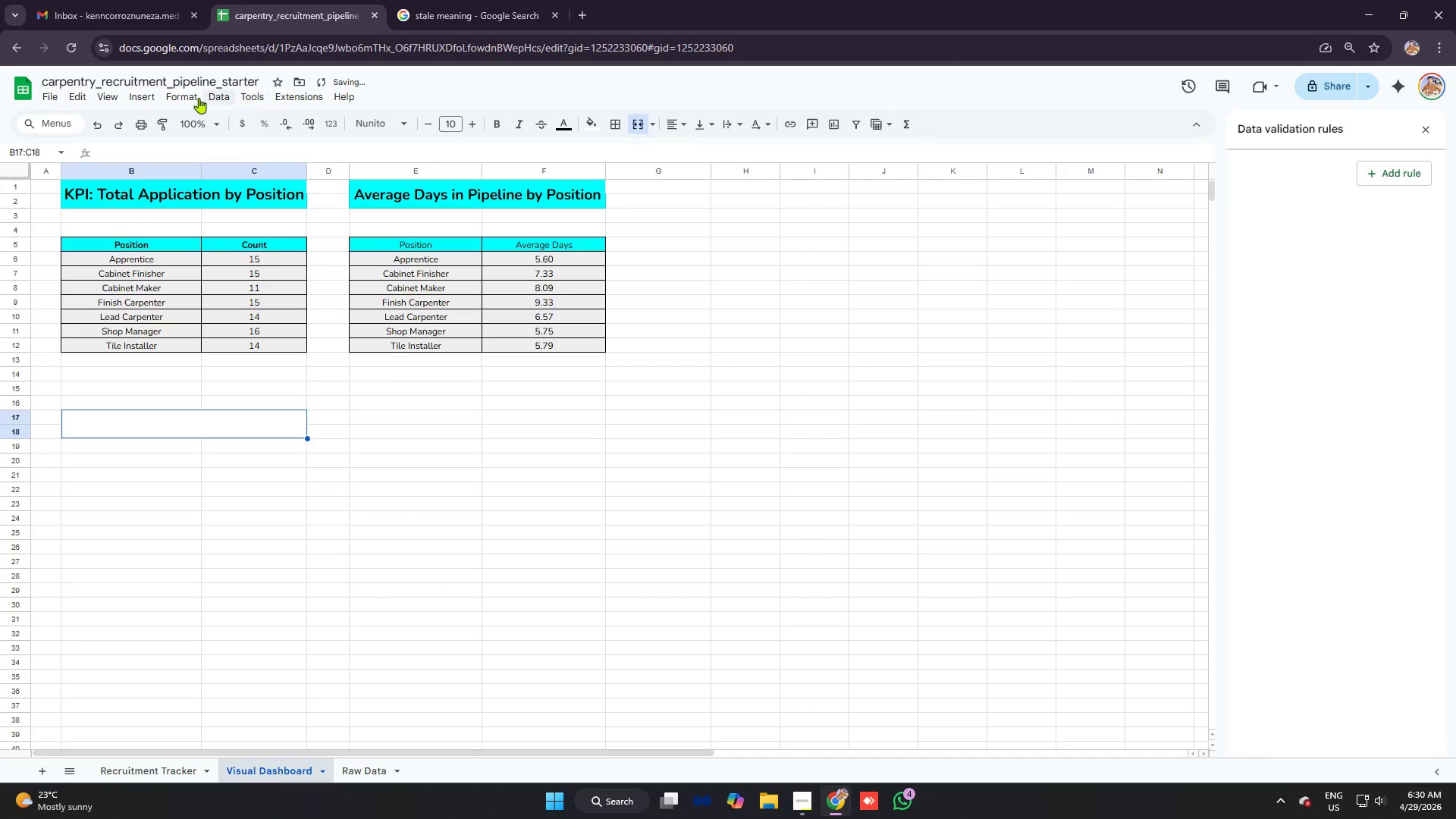 
left_click([183, 94])
 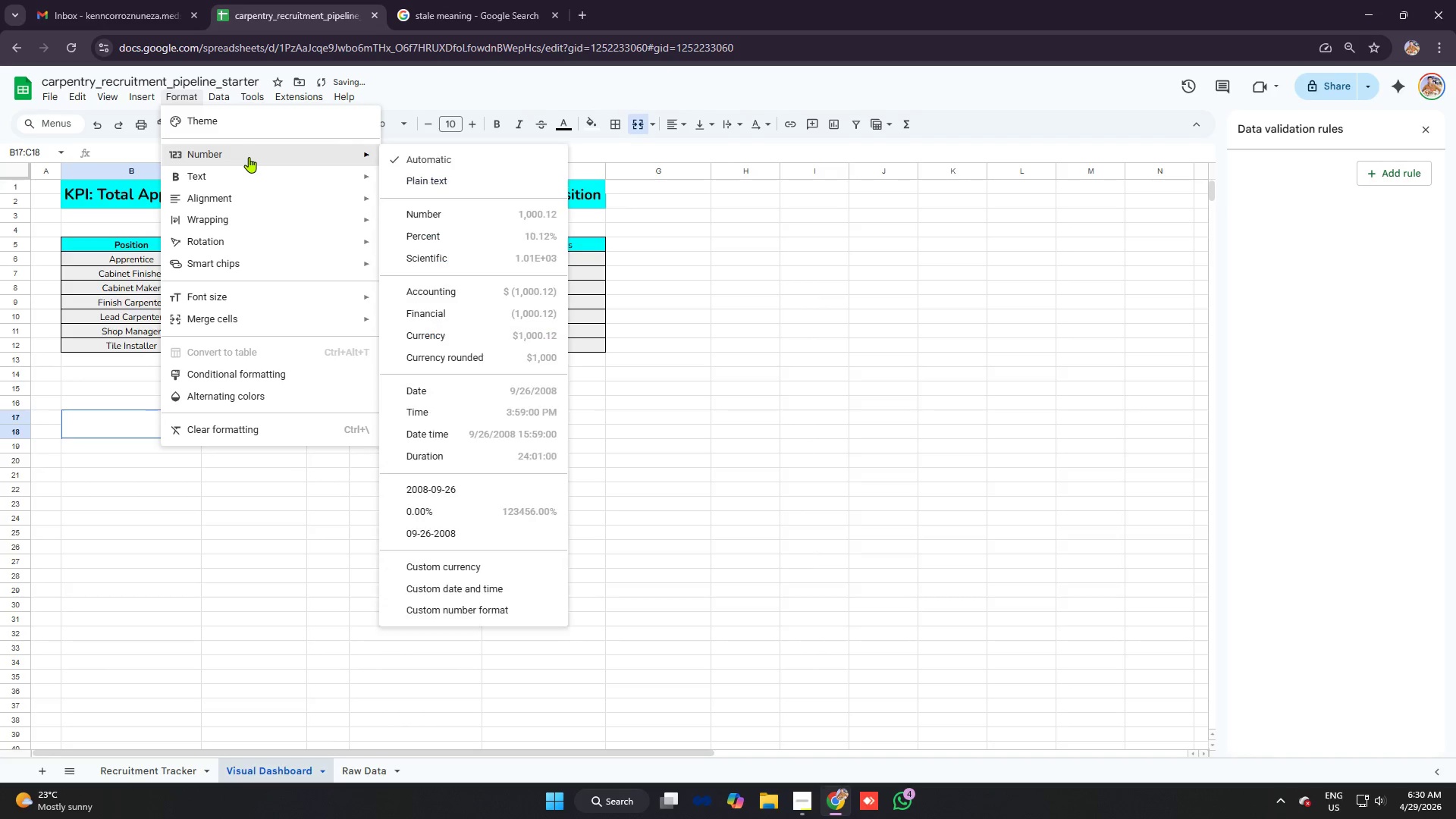 
left_click([249, 157])
 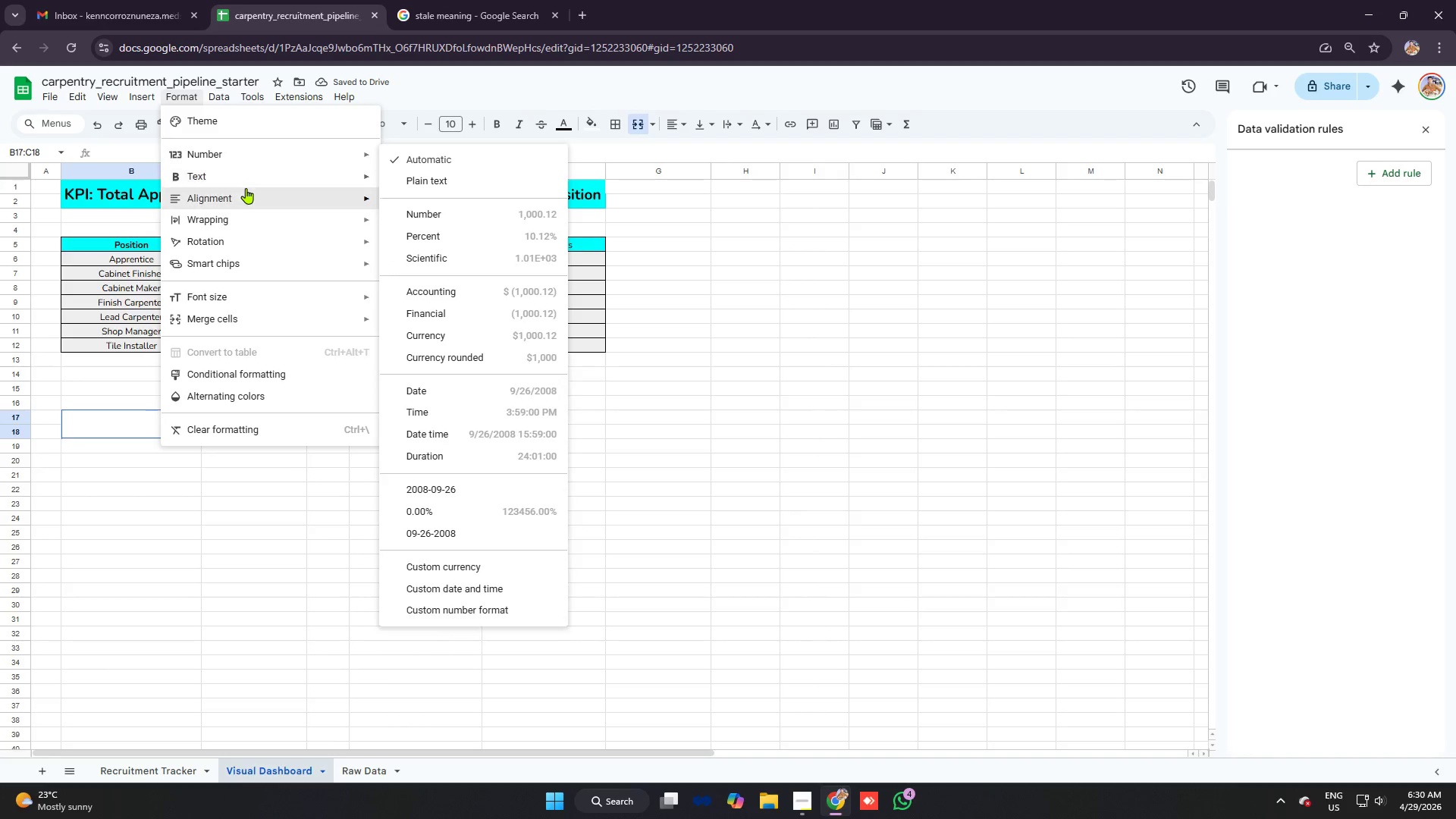 
left_click([246, 189])
 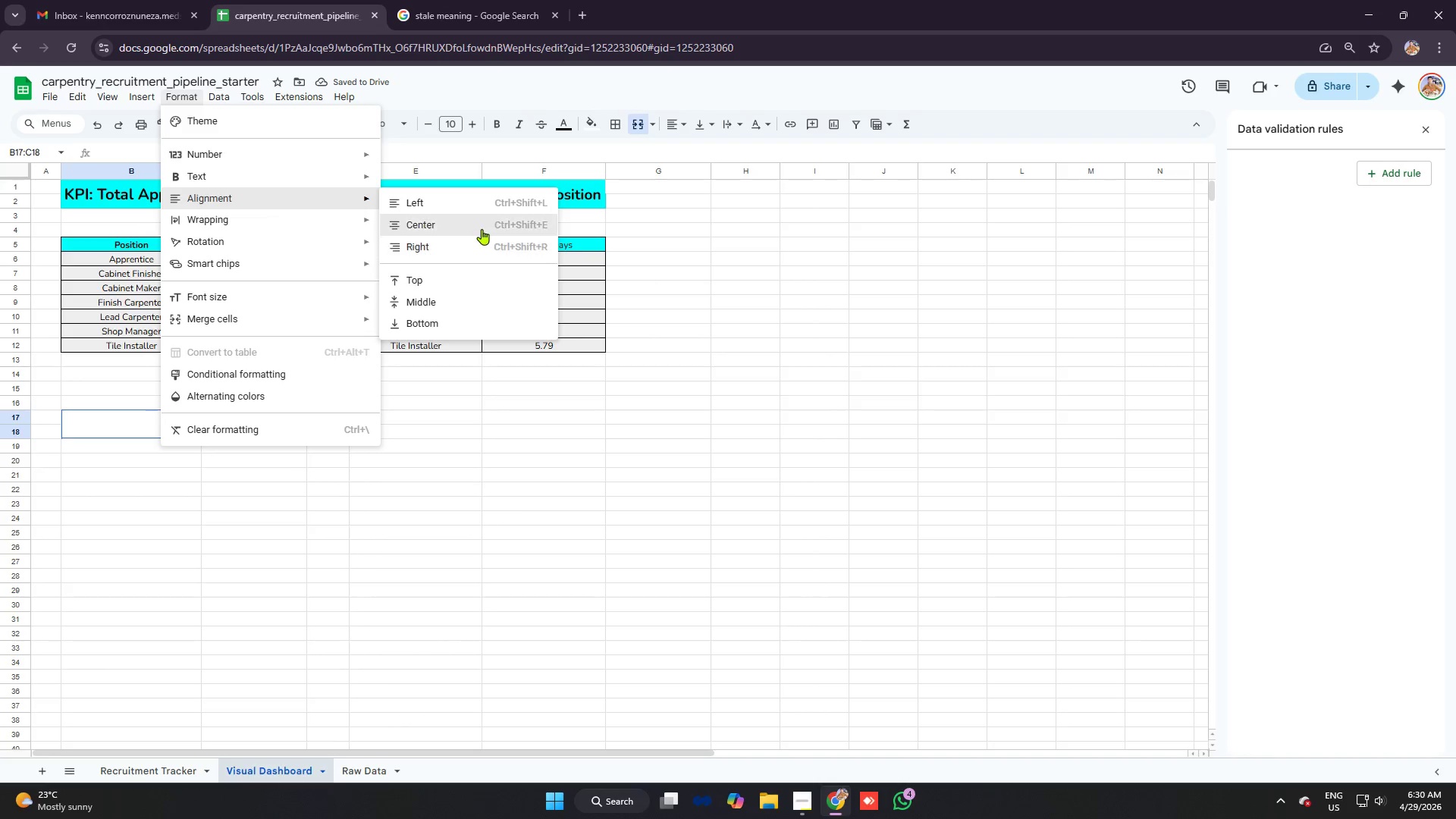 
left_click([482, 229])
 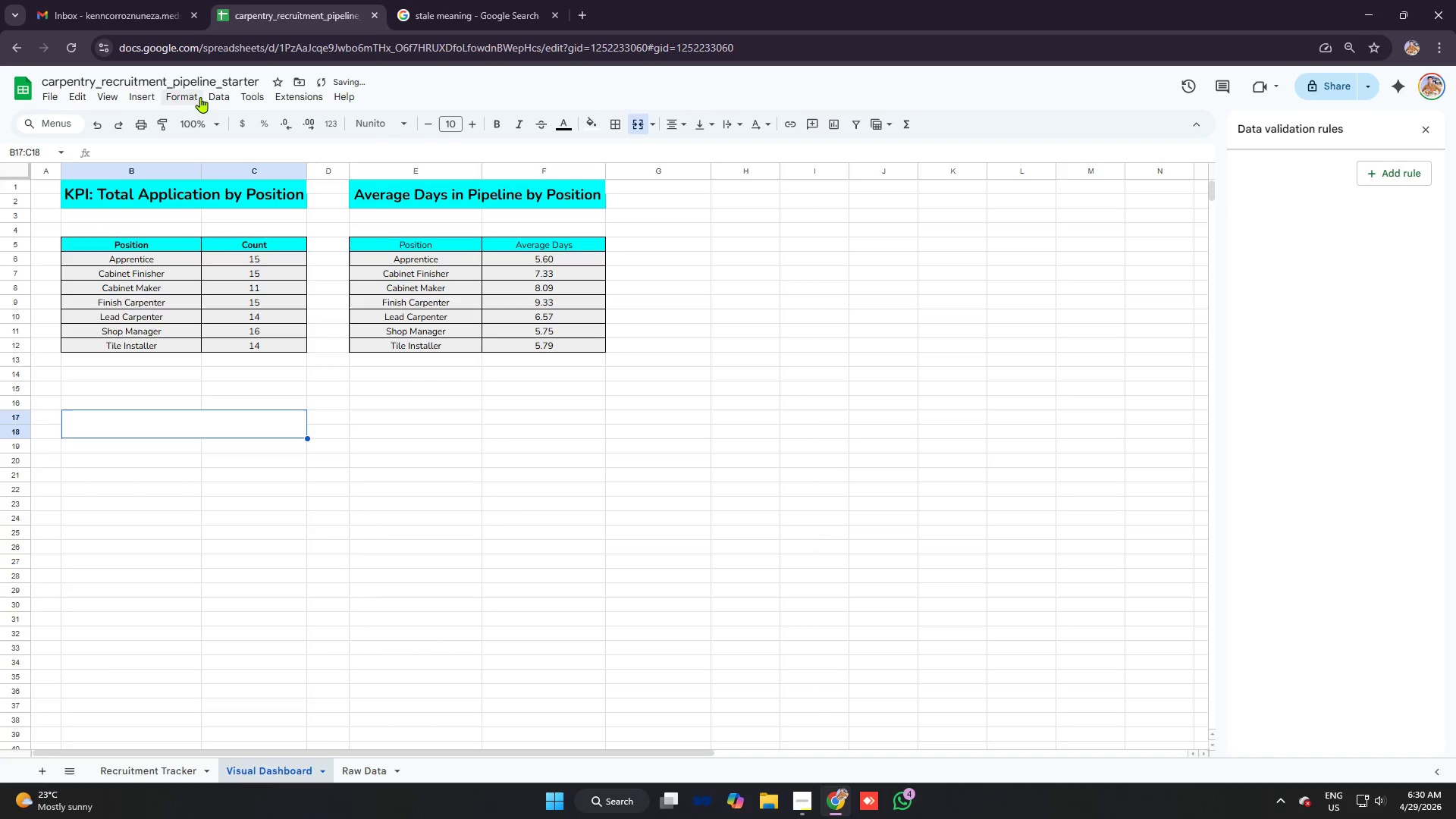 
left_click([198, 97])
 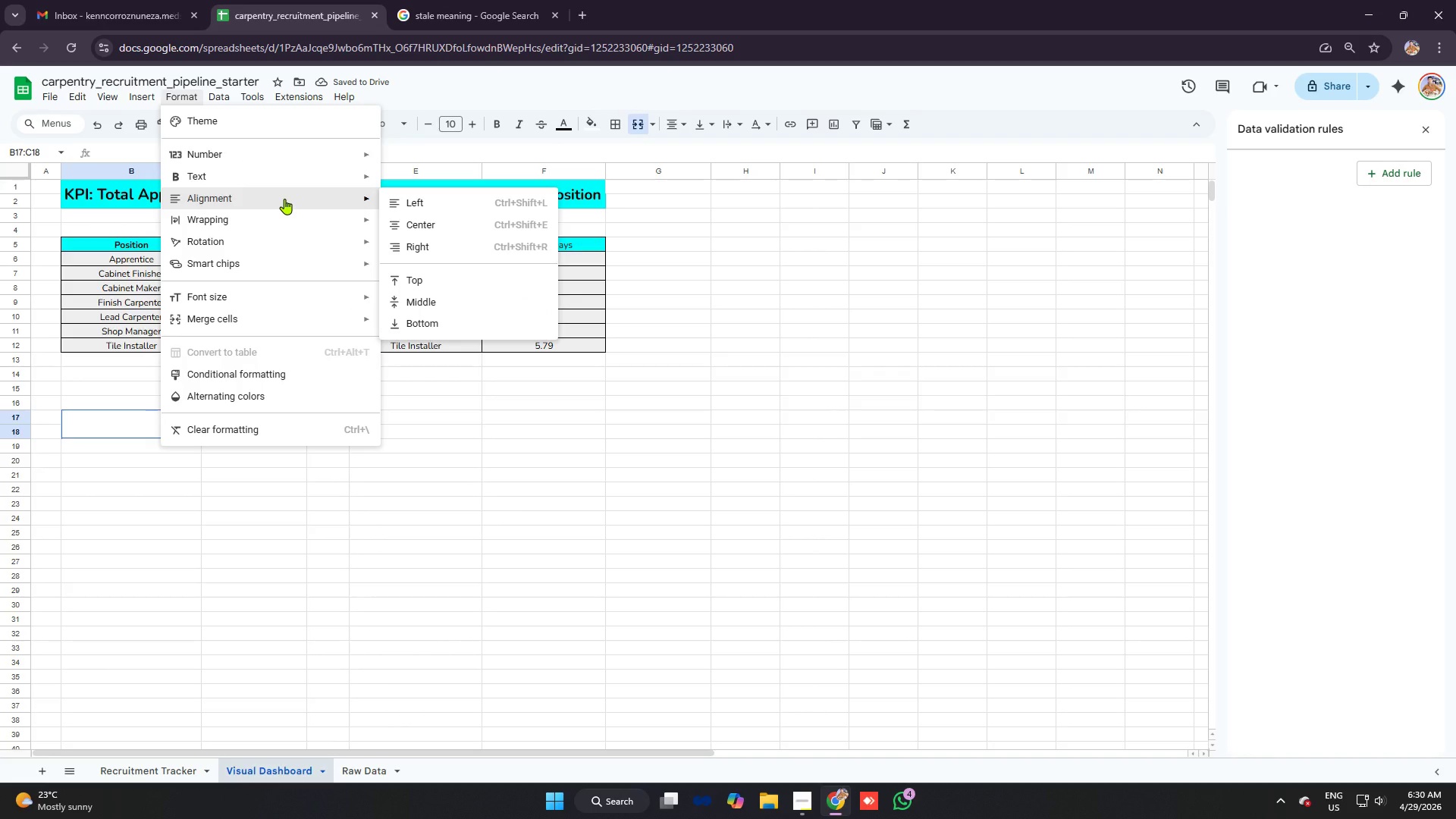 
left_click([284, 199])
 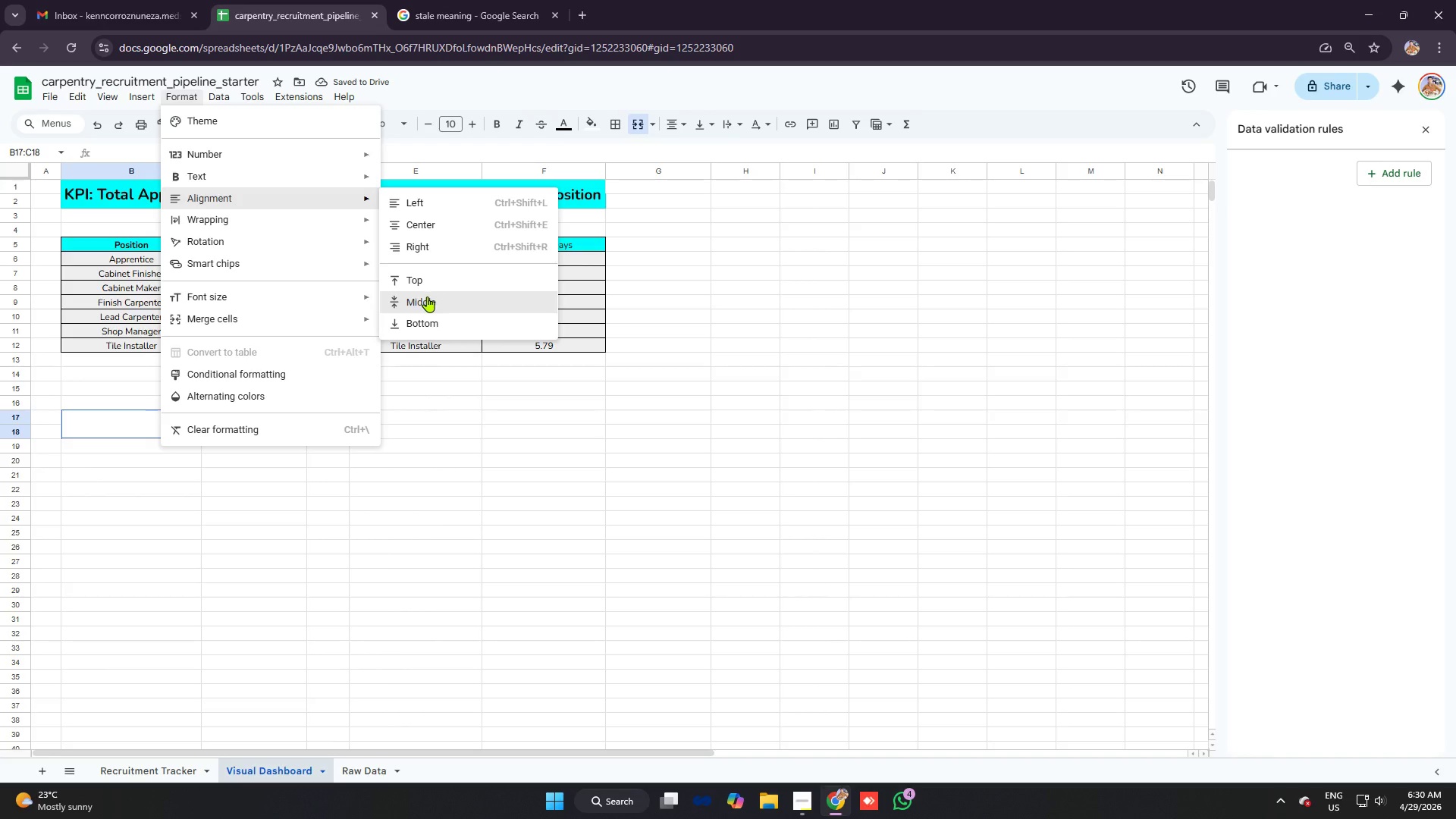 
left_click([427, 297])
 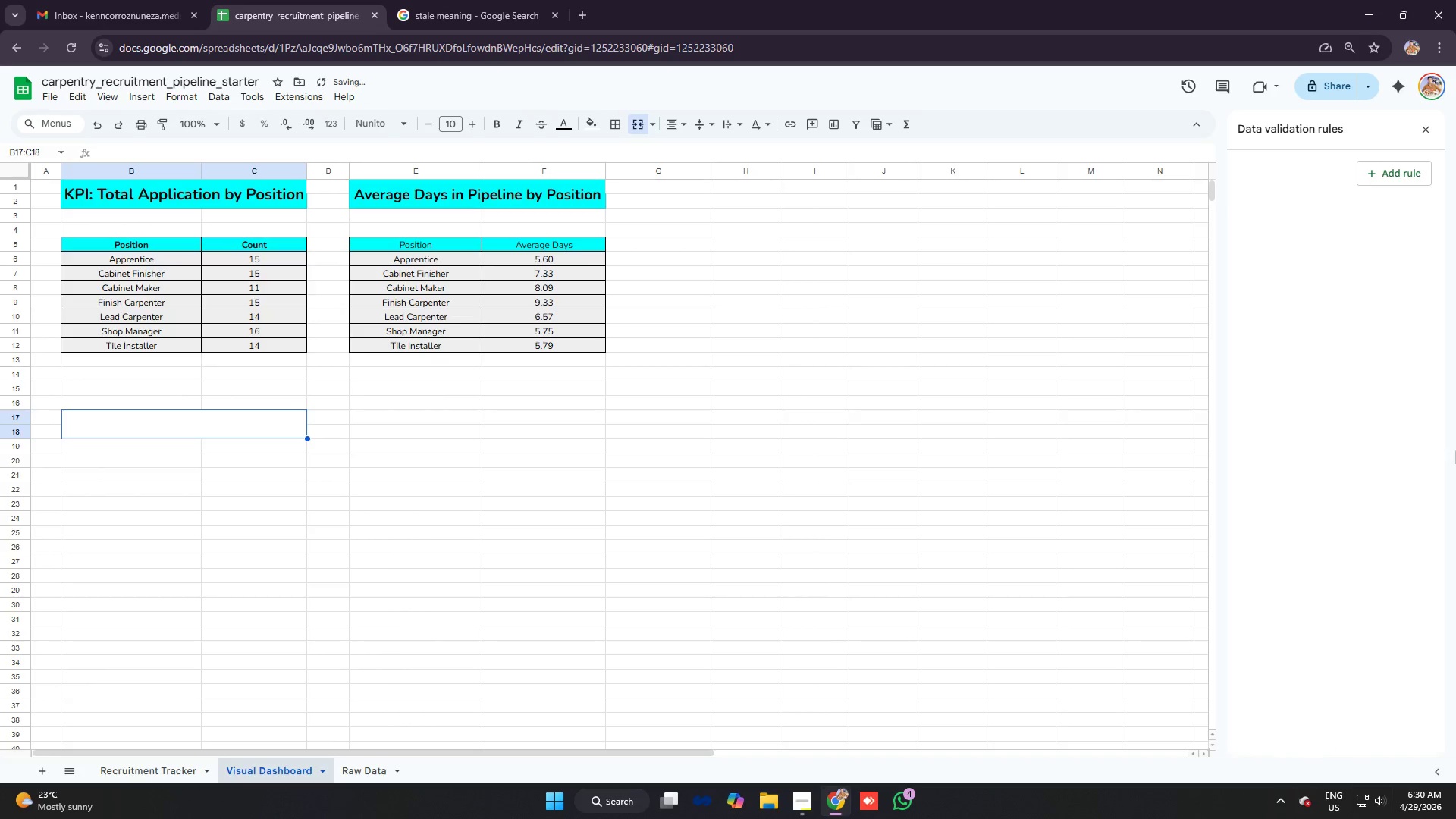 
mouse_move([1386, 818])
 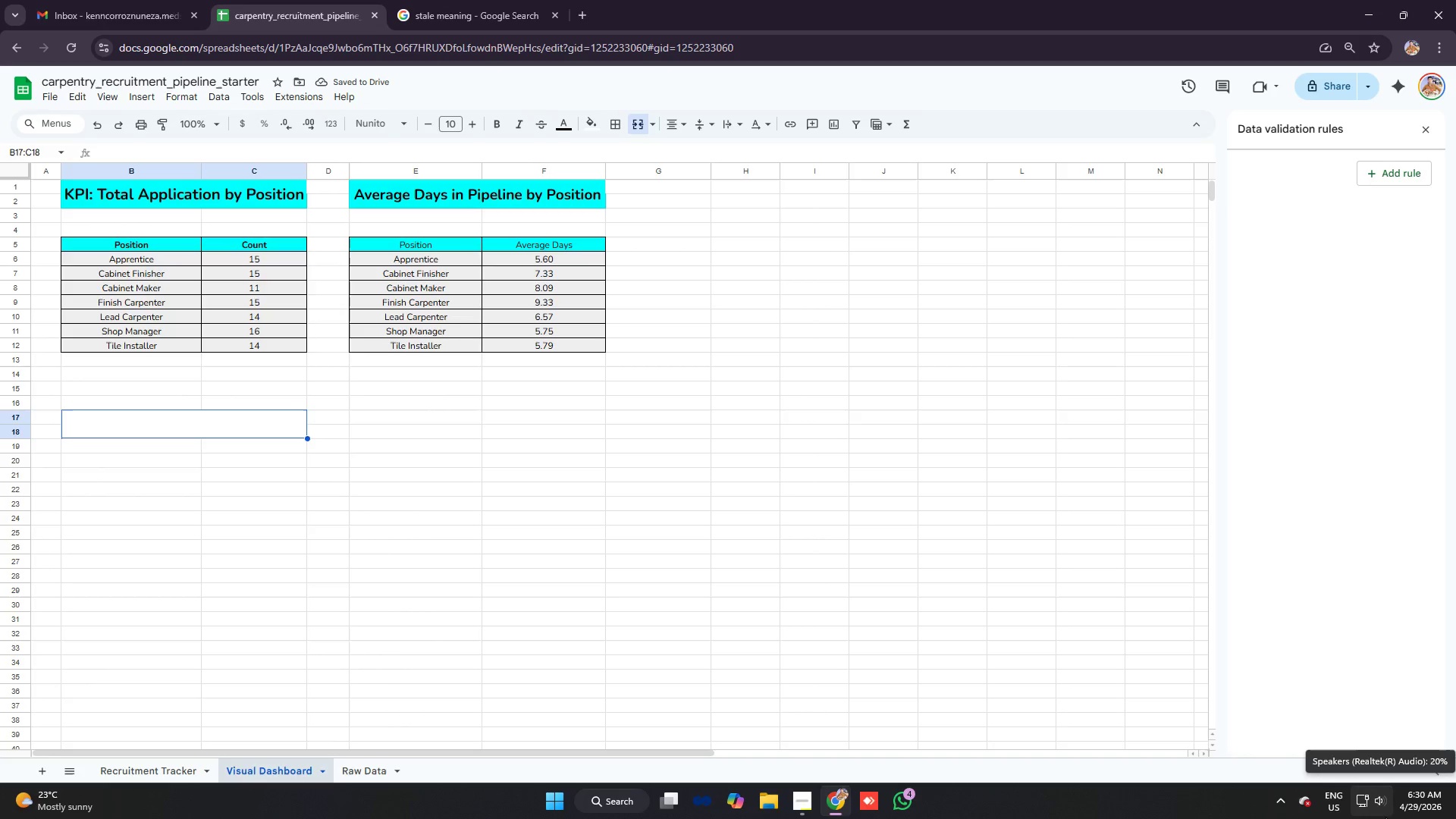 
left_click([1382, 817])
 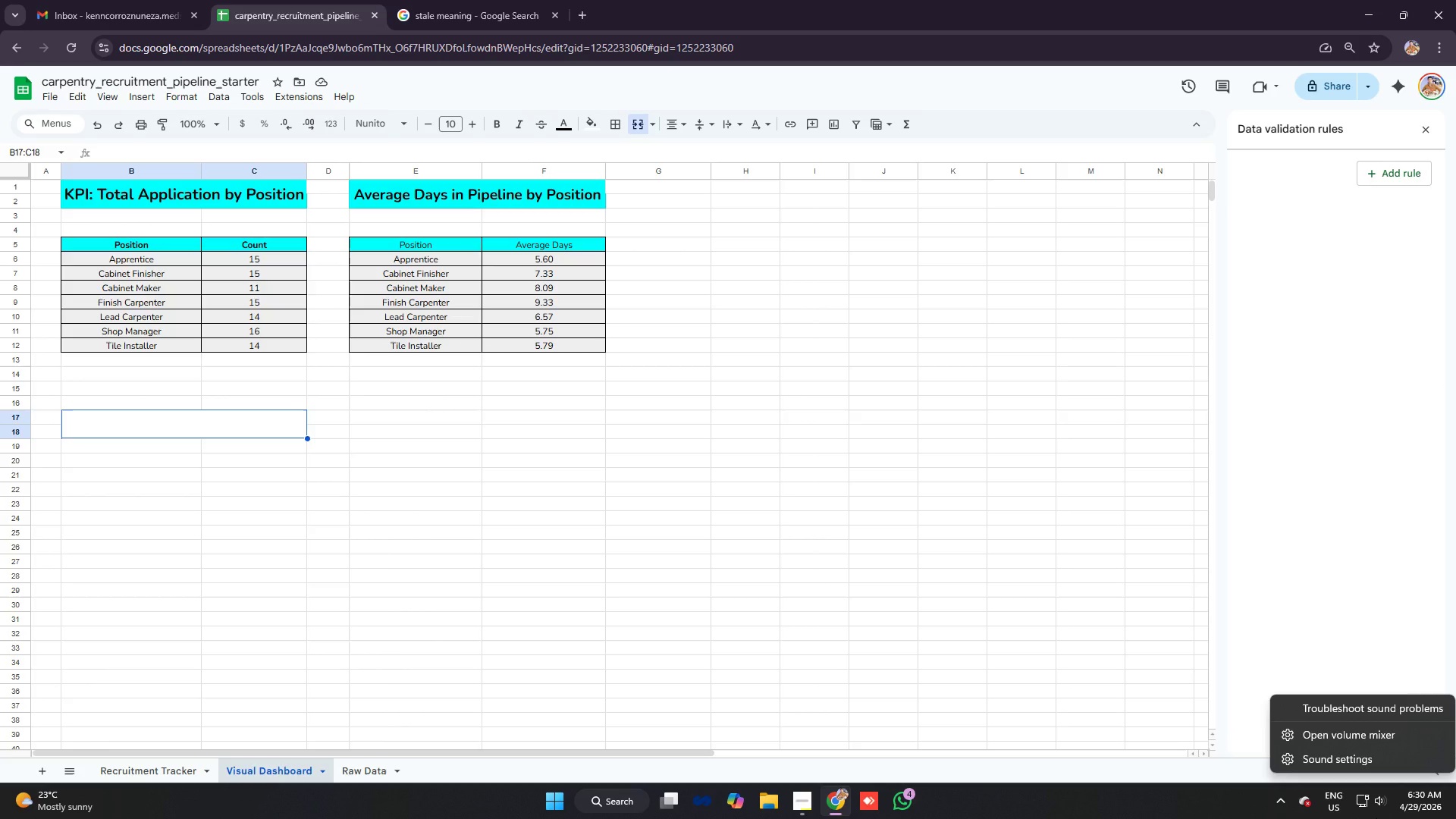 
wait(11.28)
 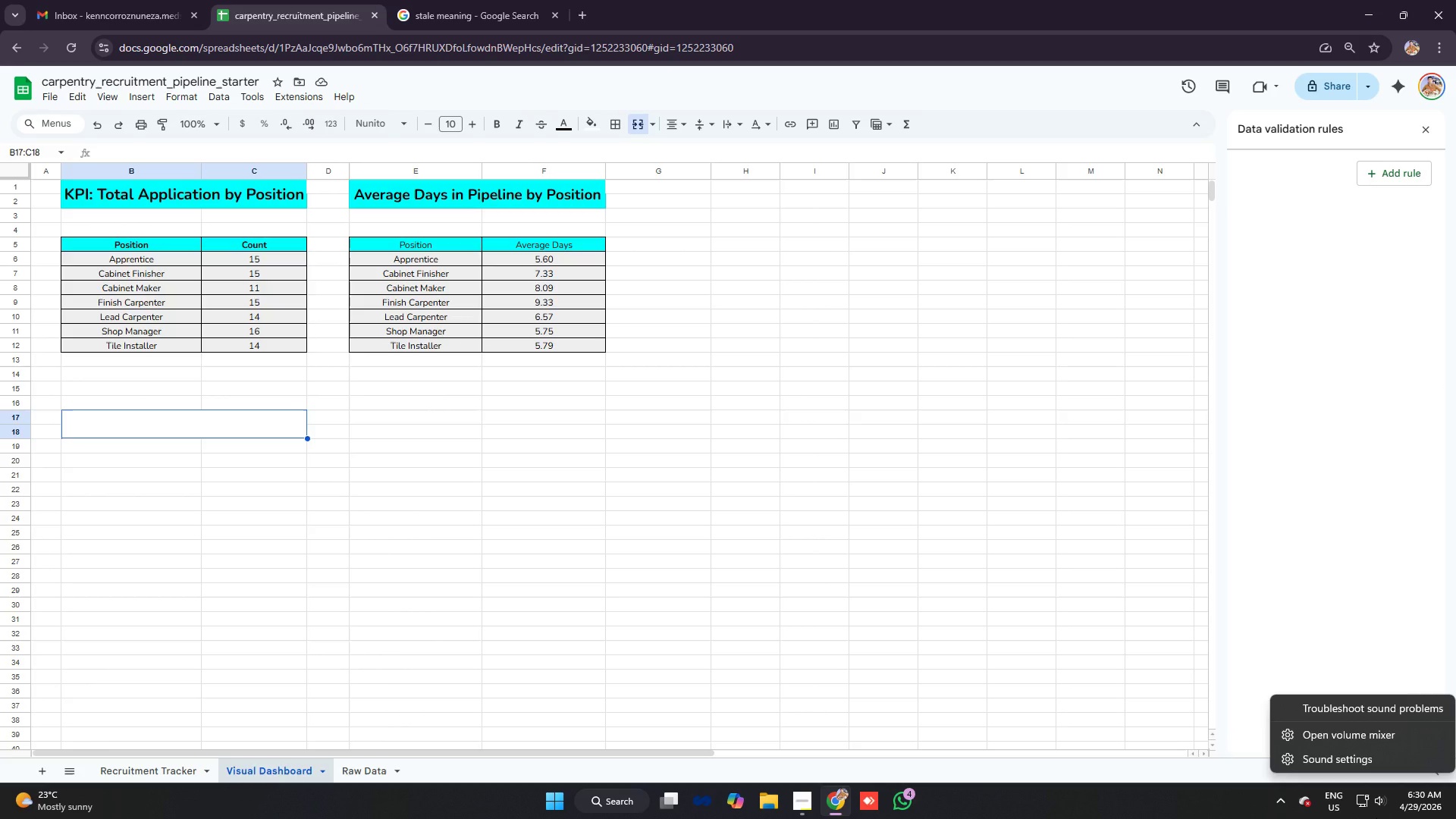 
left_click([723, 538])
 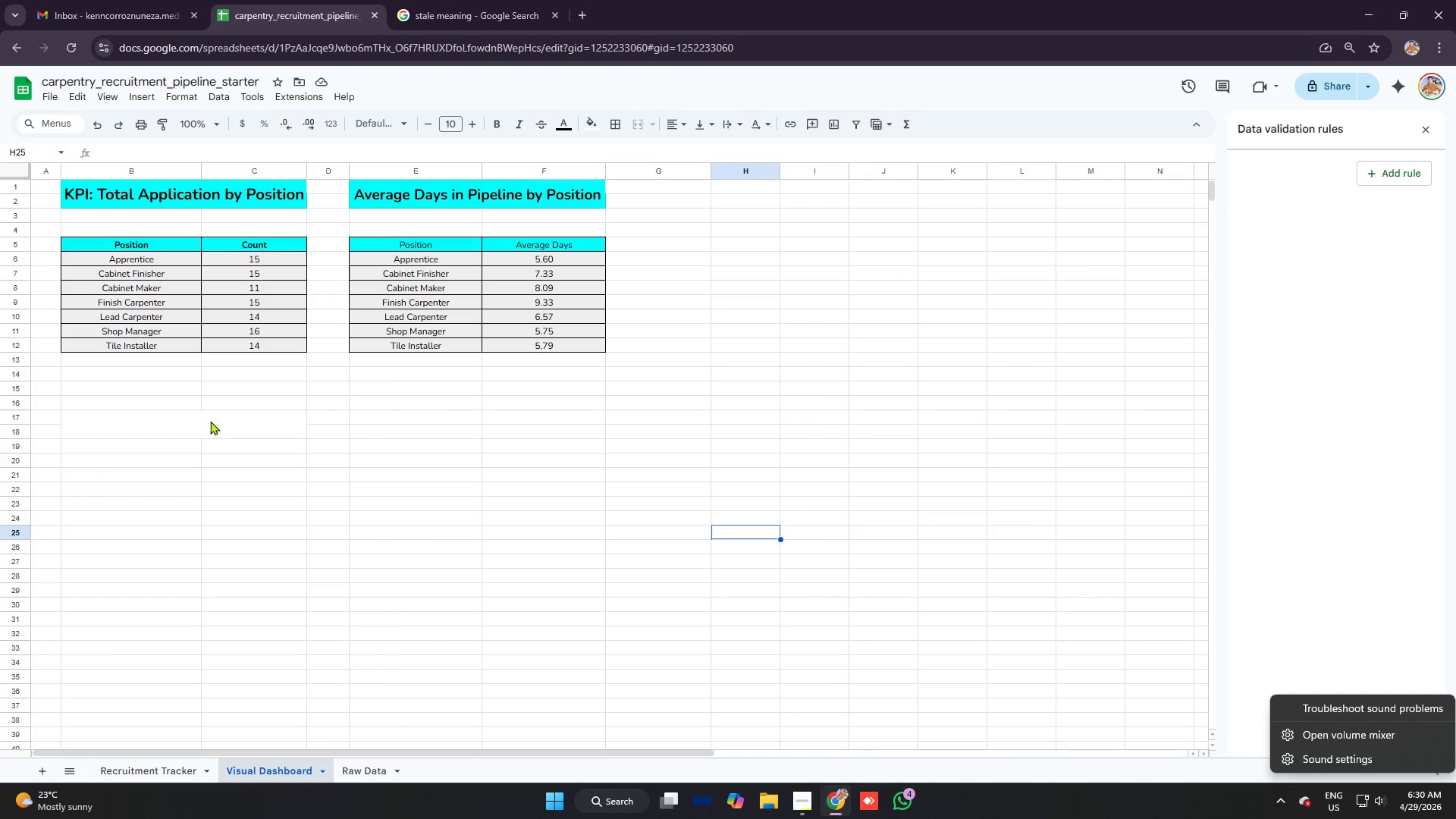 
left_click([209, 421])
 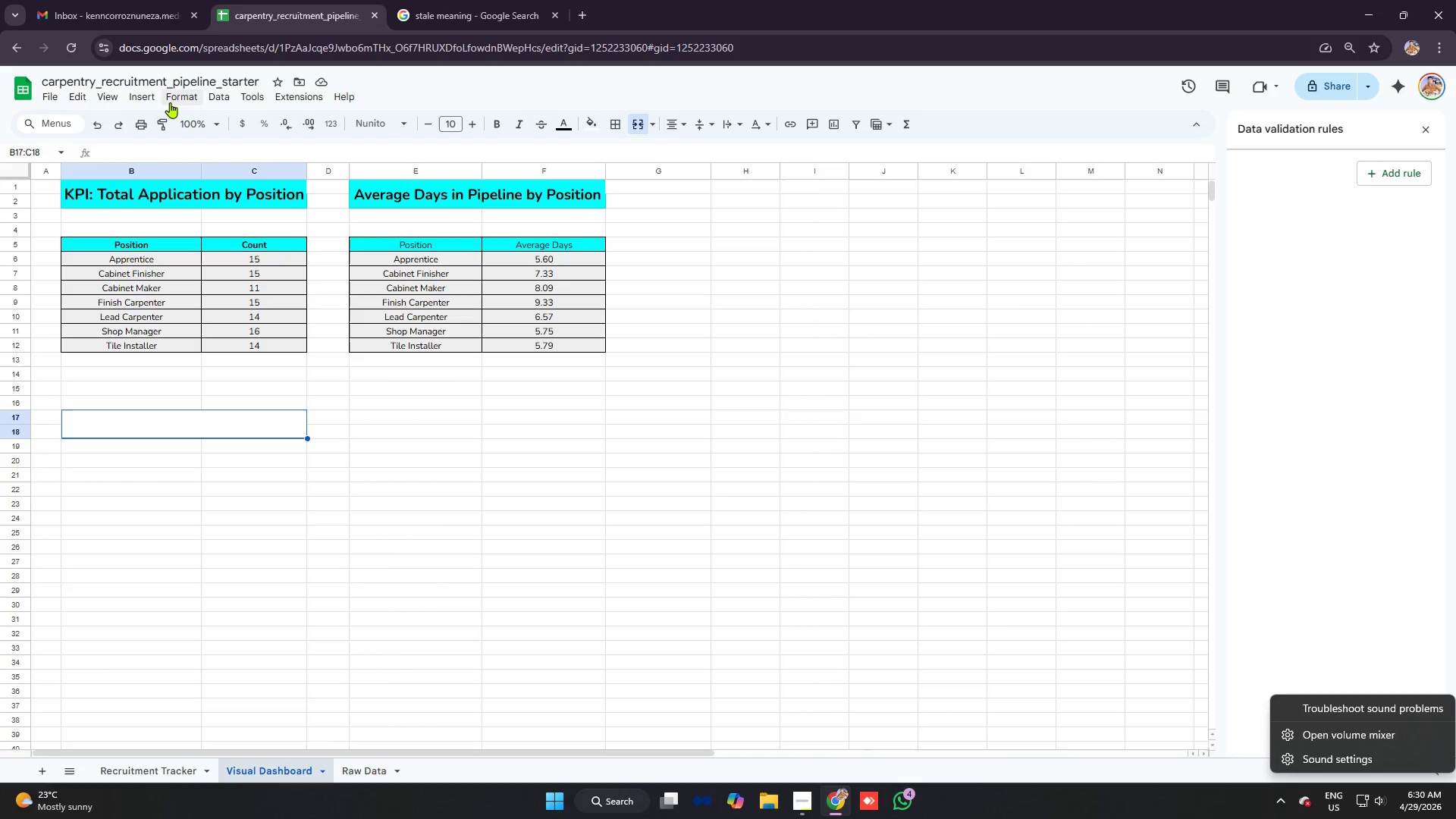 
left_click([173, 95])
 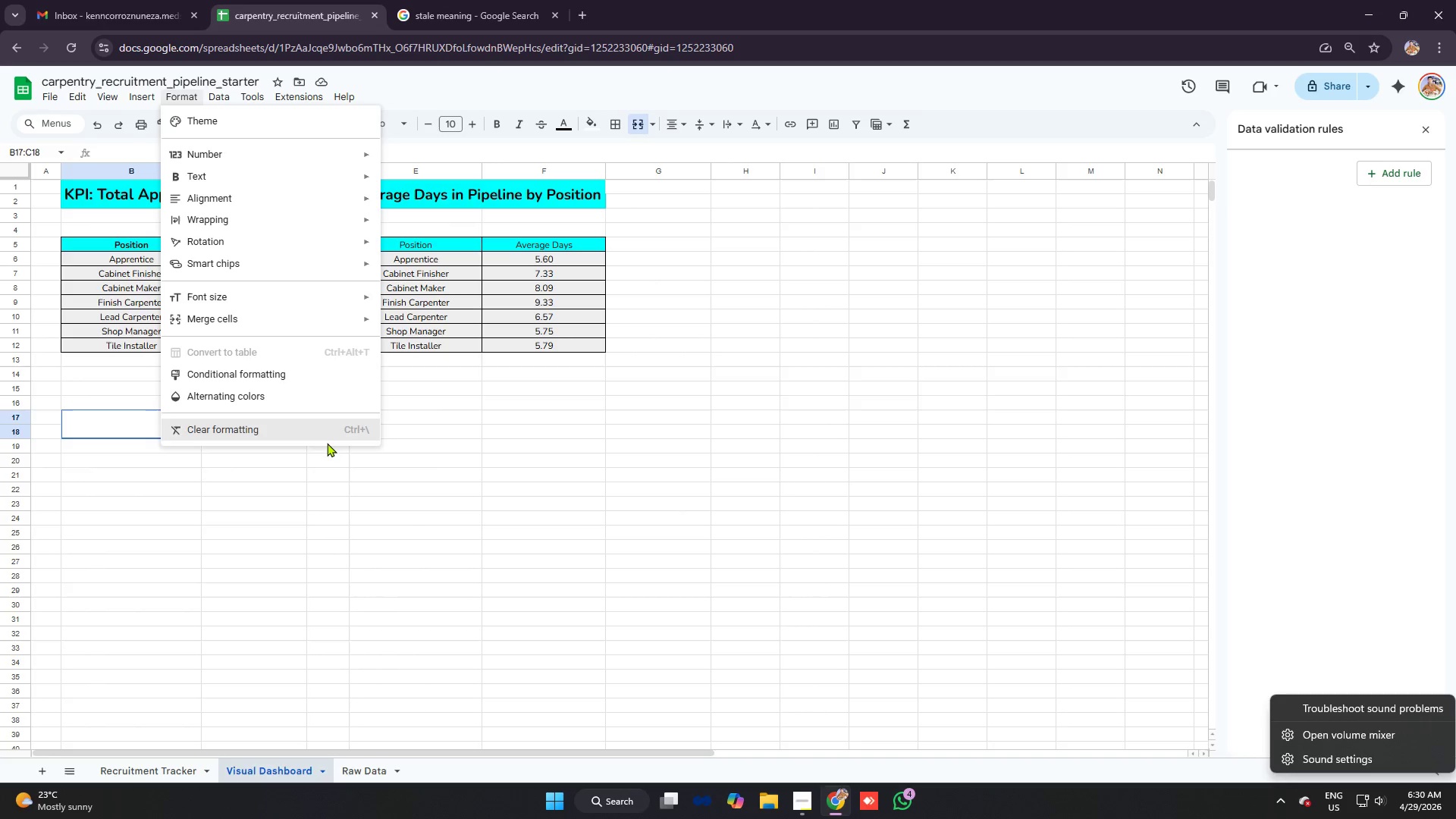 
left_click([121, 428])
 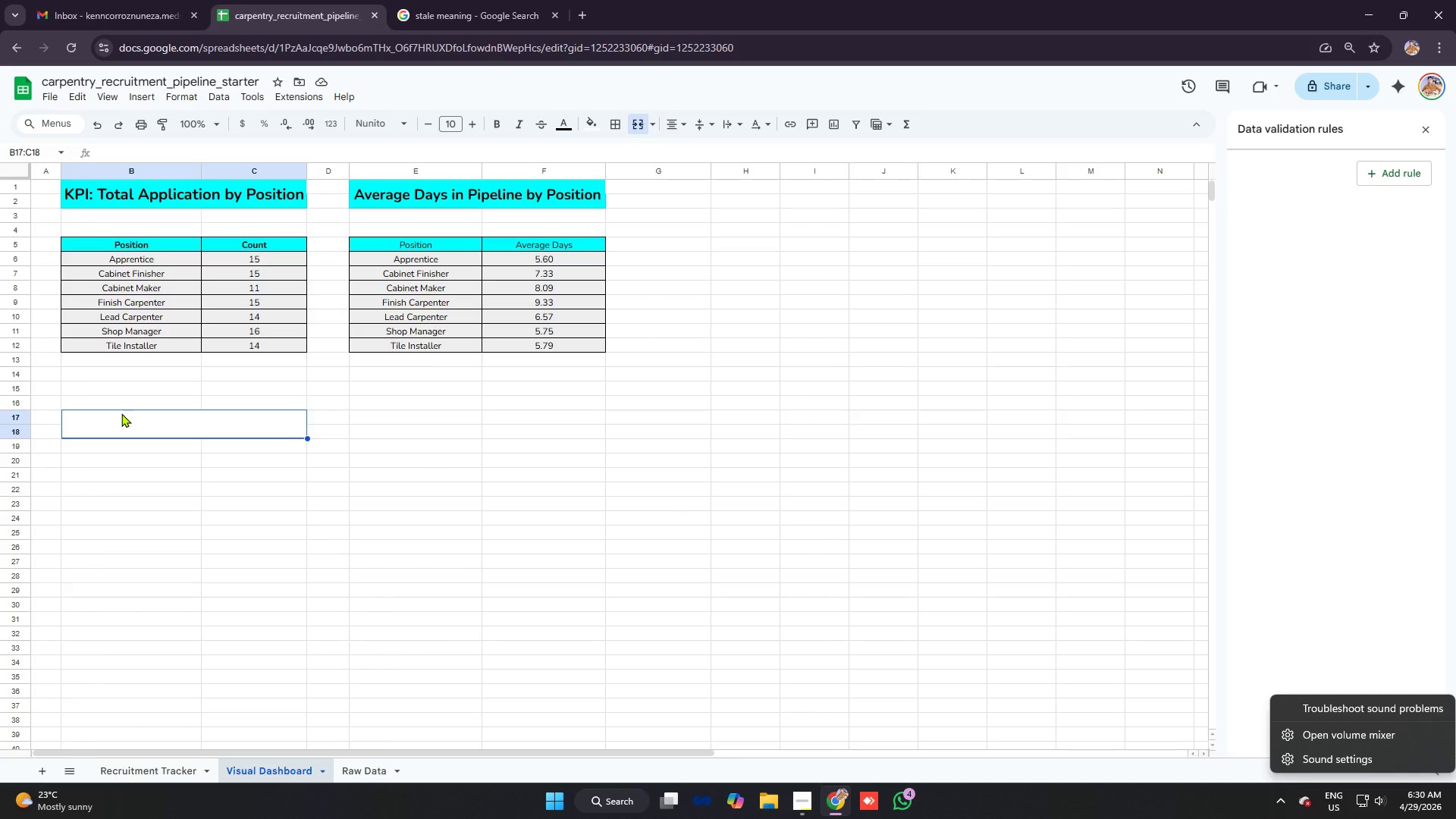 
type(Referral source)
key(Backspace)
key(Backspace)
key(Backspace)
key(Backspace)
key(Backspace)
key(Backspace)
type(Source Performance)
 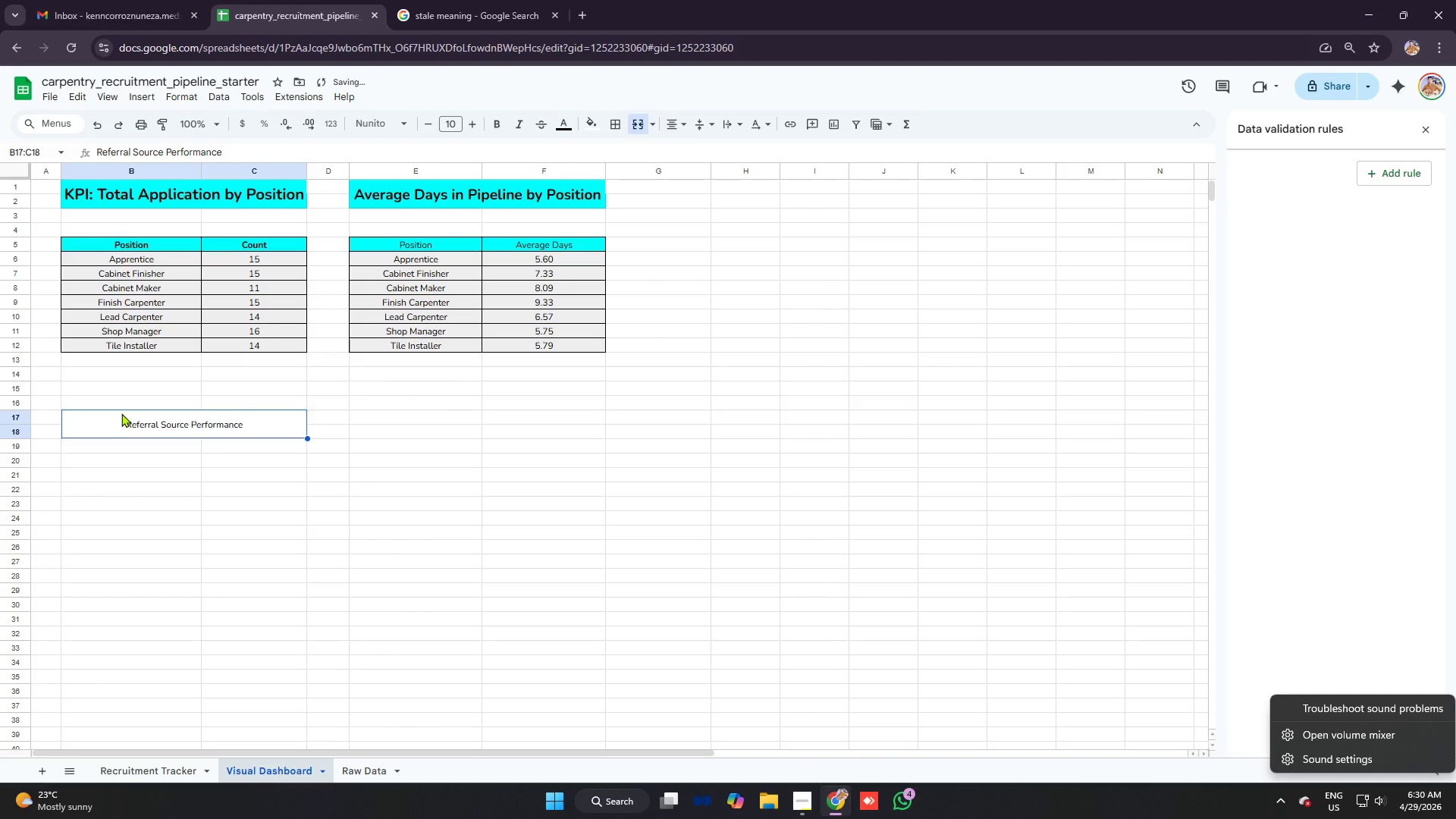 
 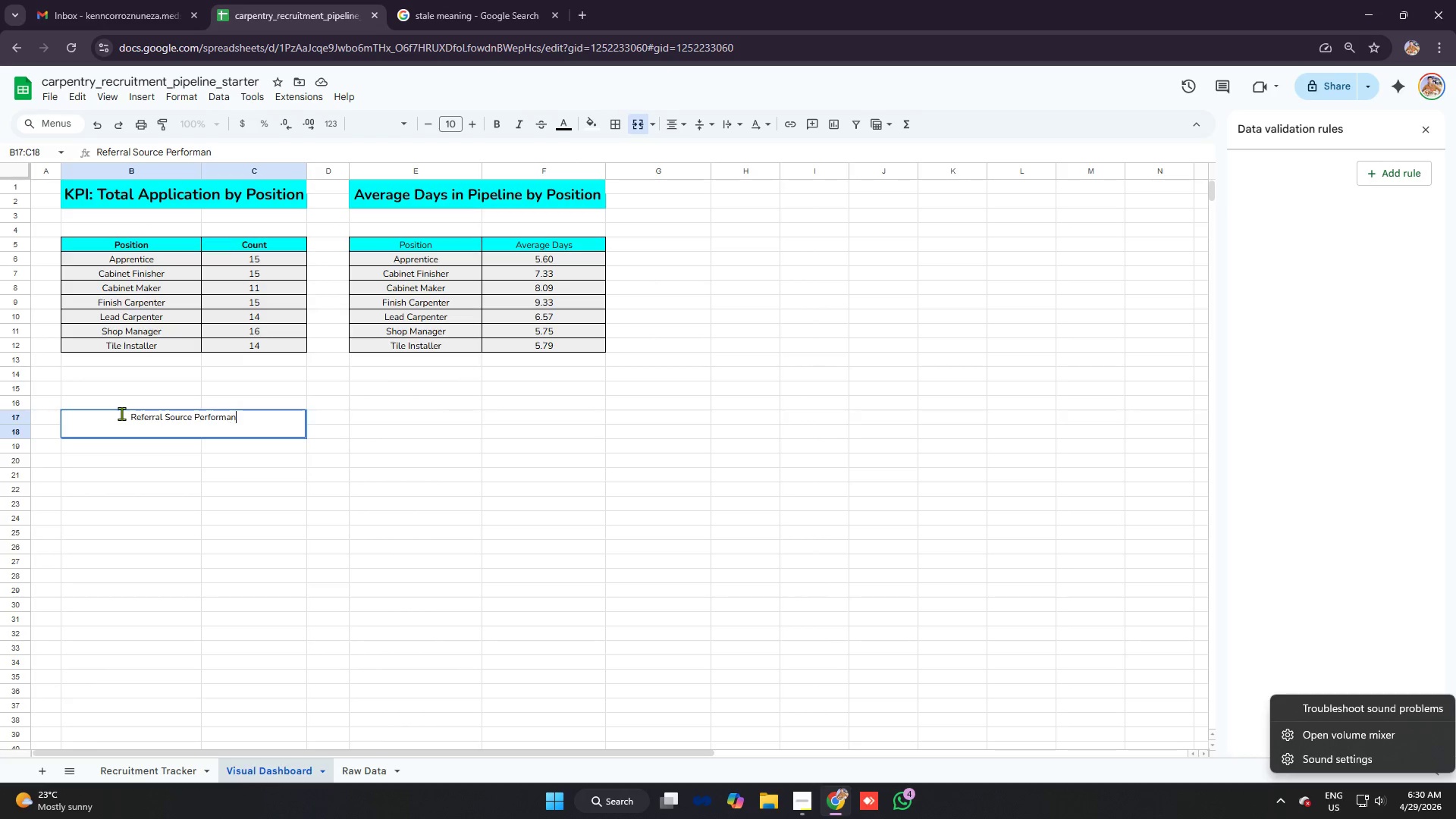 
key(Enter)
 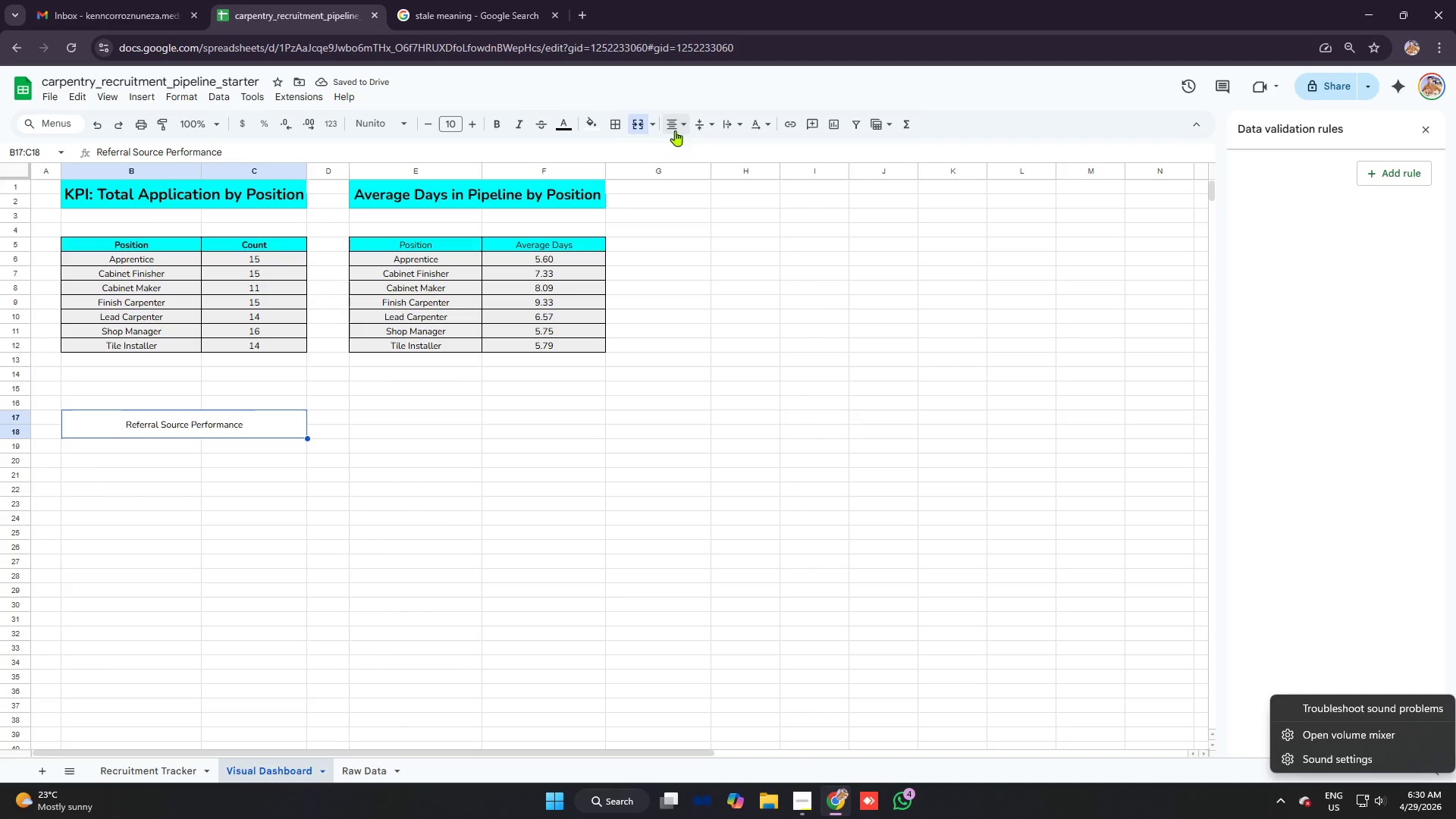 
left_click([594, 123])
 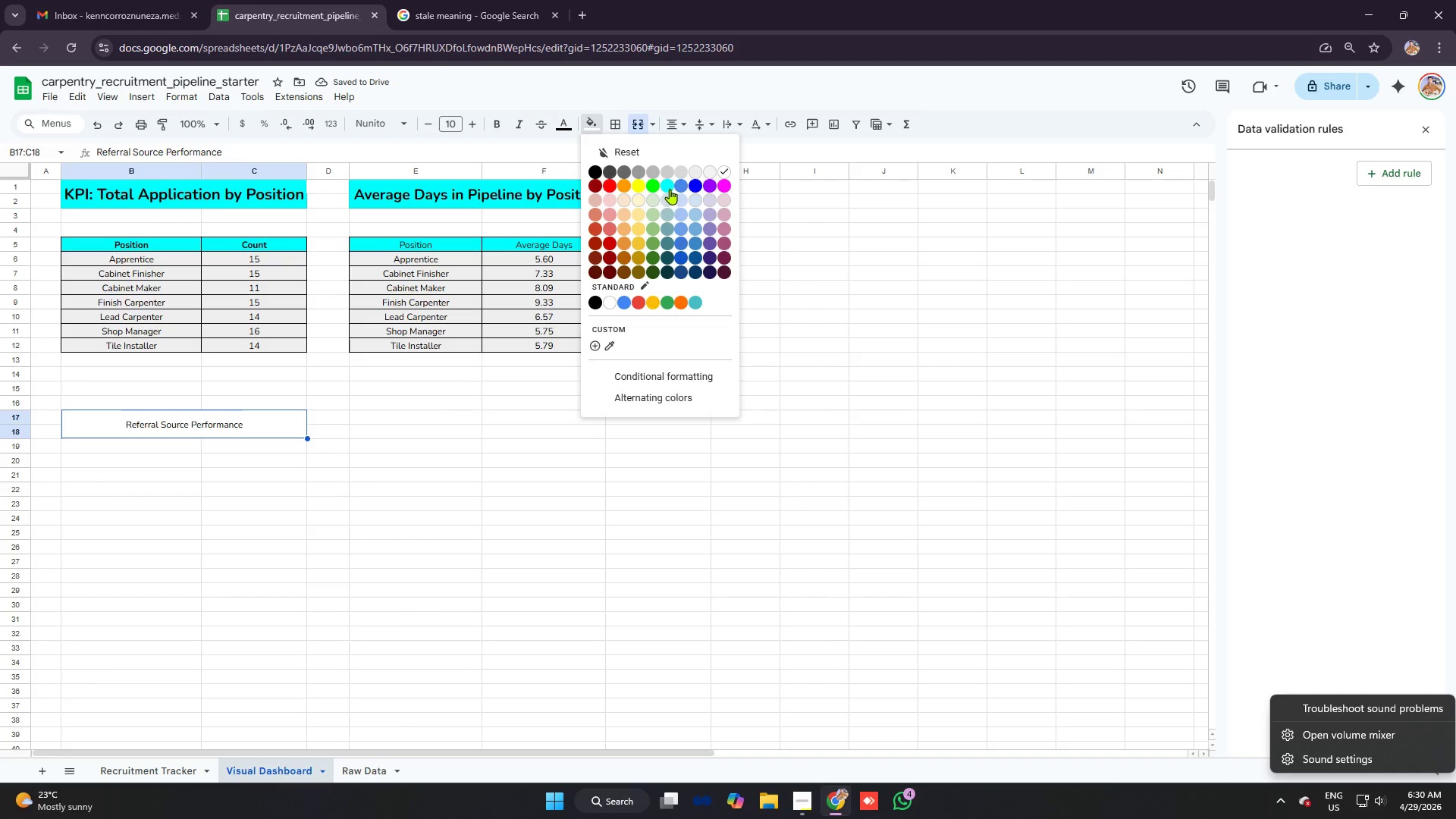 
left_click([670, 189])
 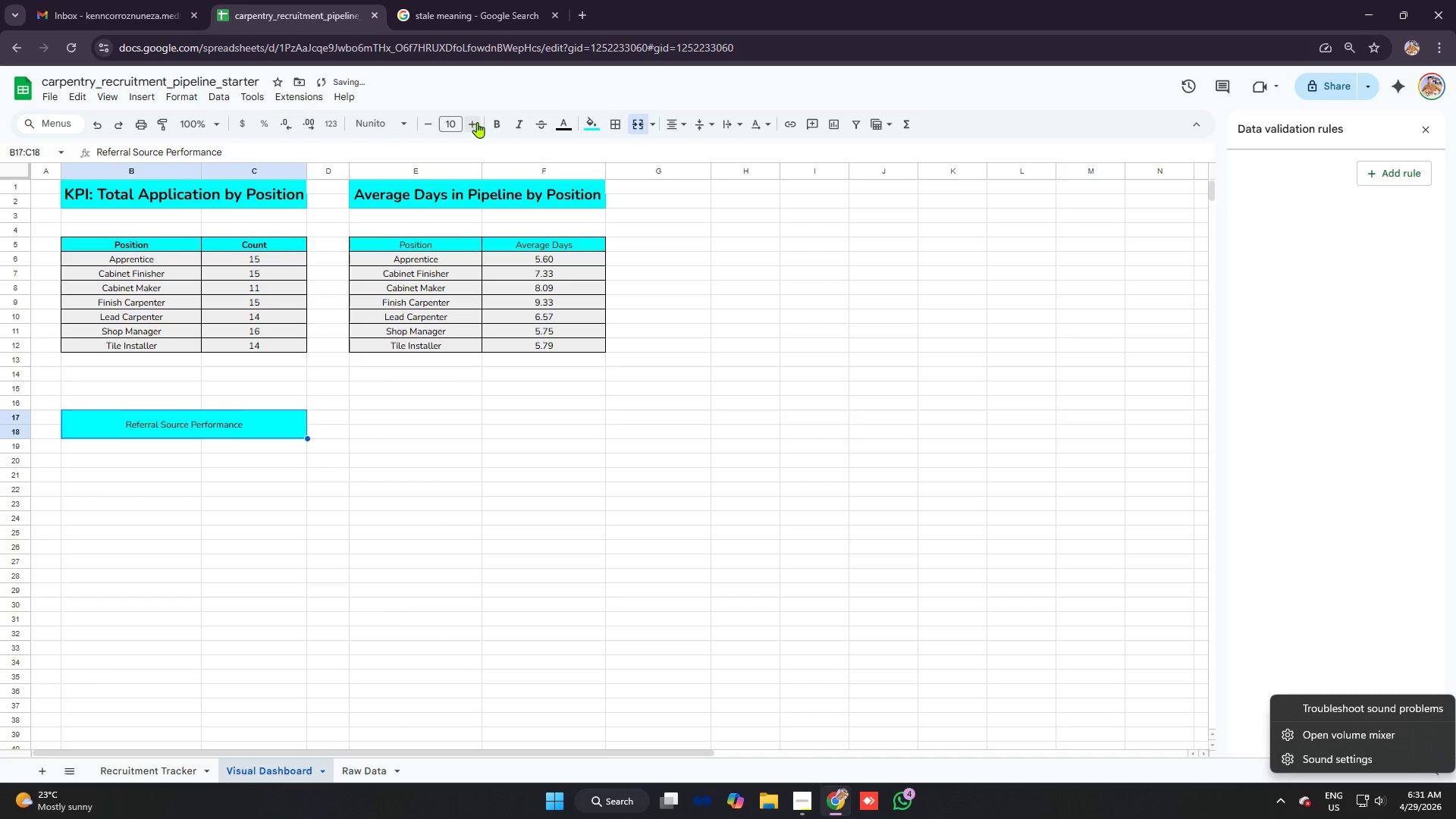 
left_click([492, 124])
 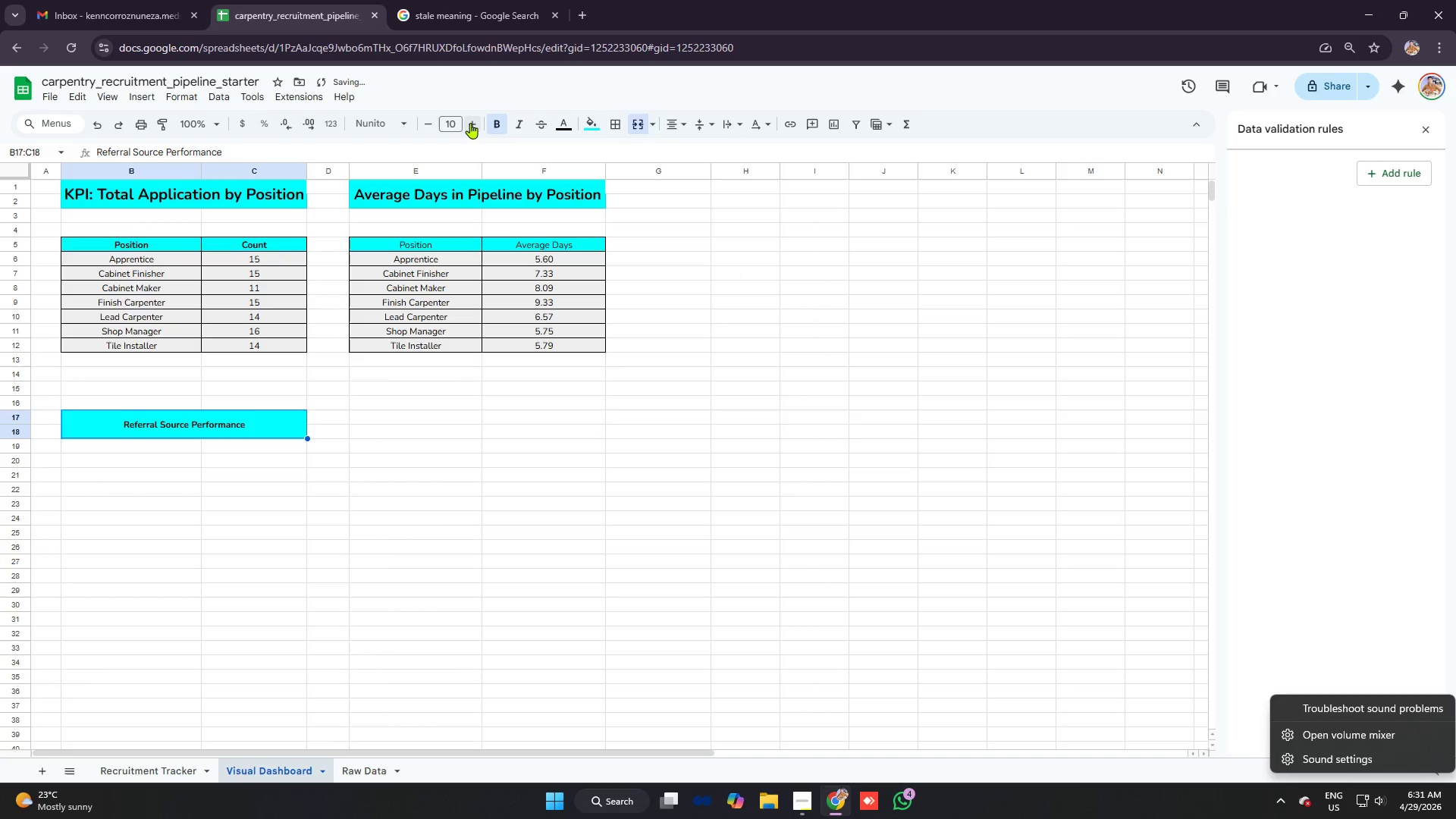 
left_click([470, 123])
 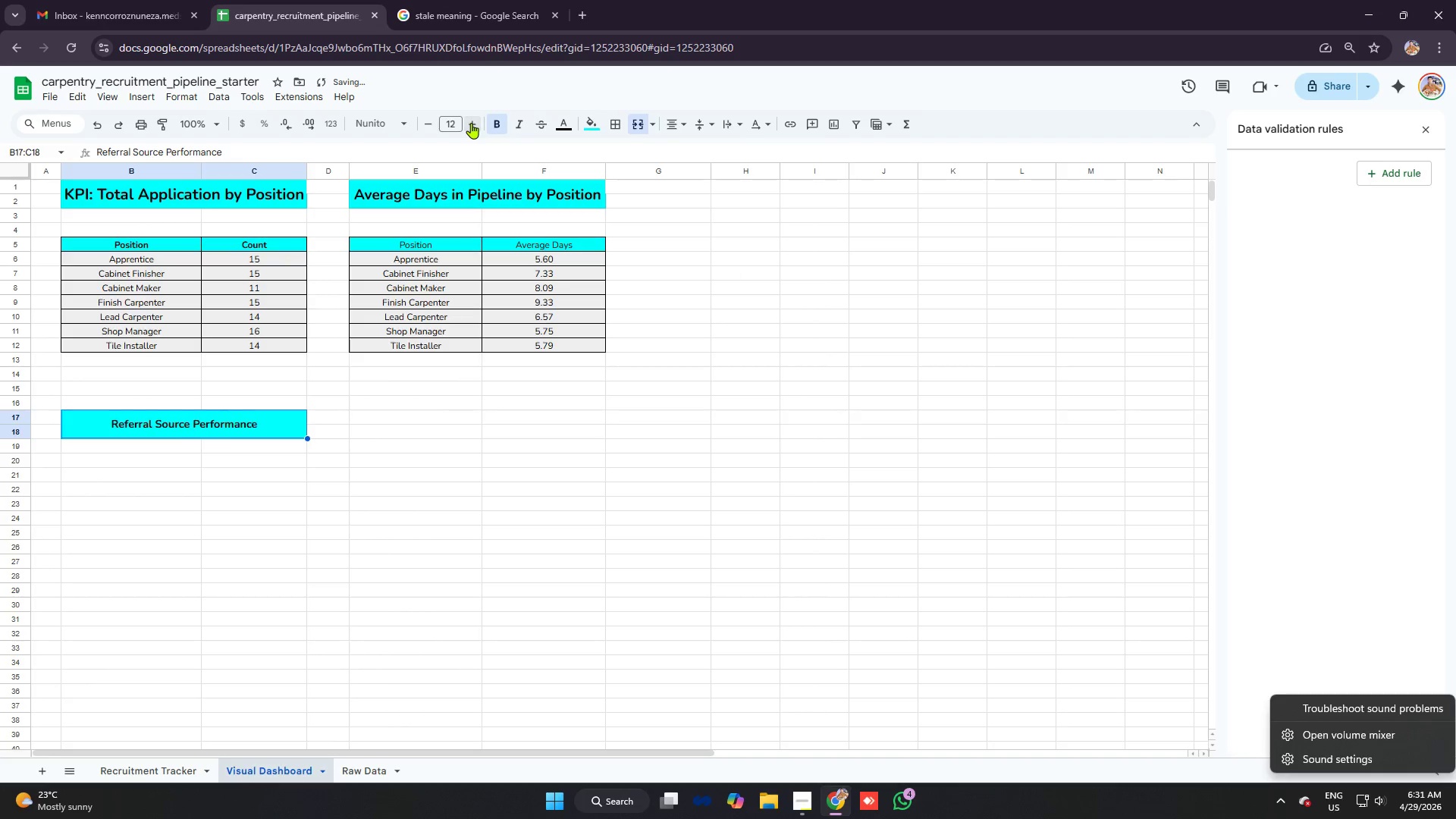 
triple_click([471, 123])
 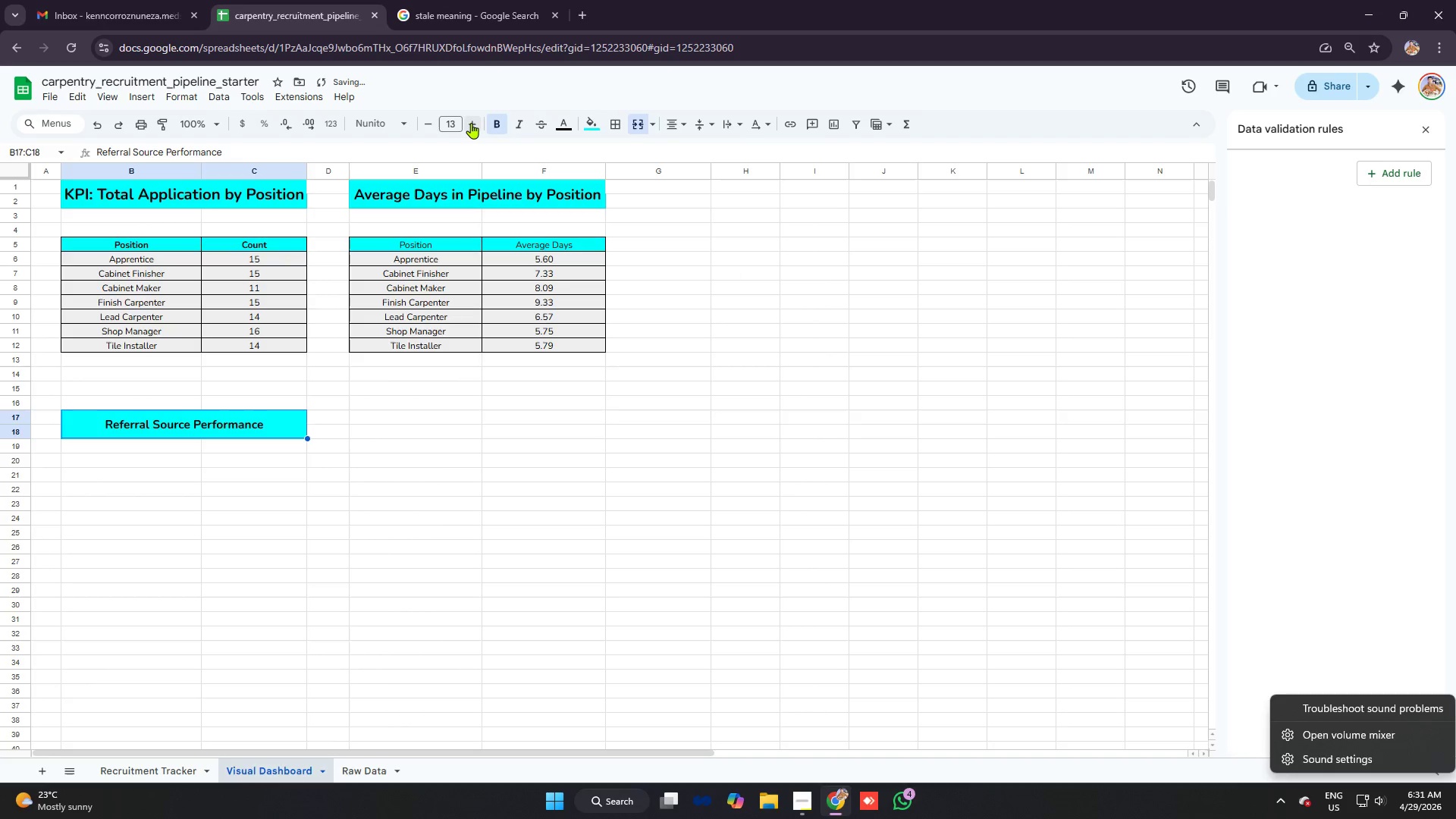 
triple_click([471, 123])
 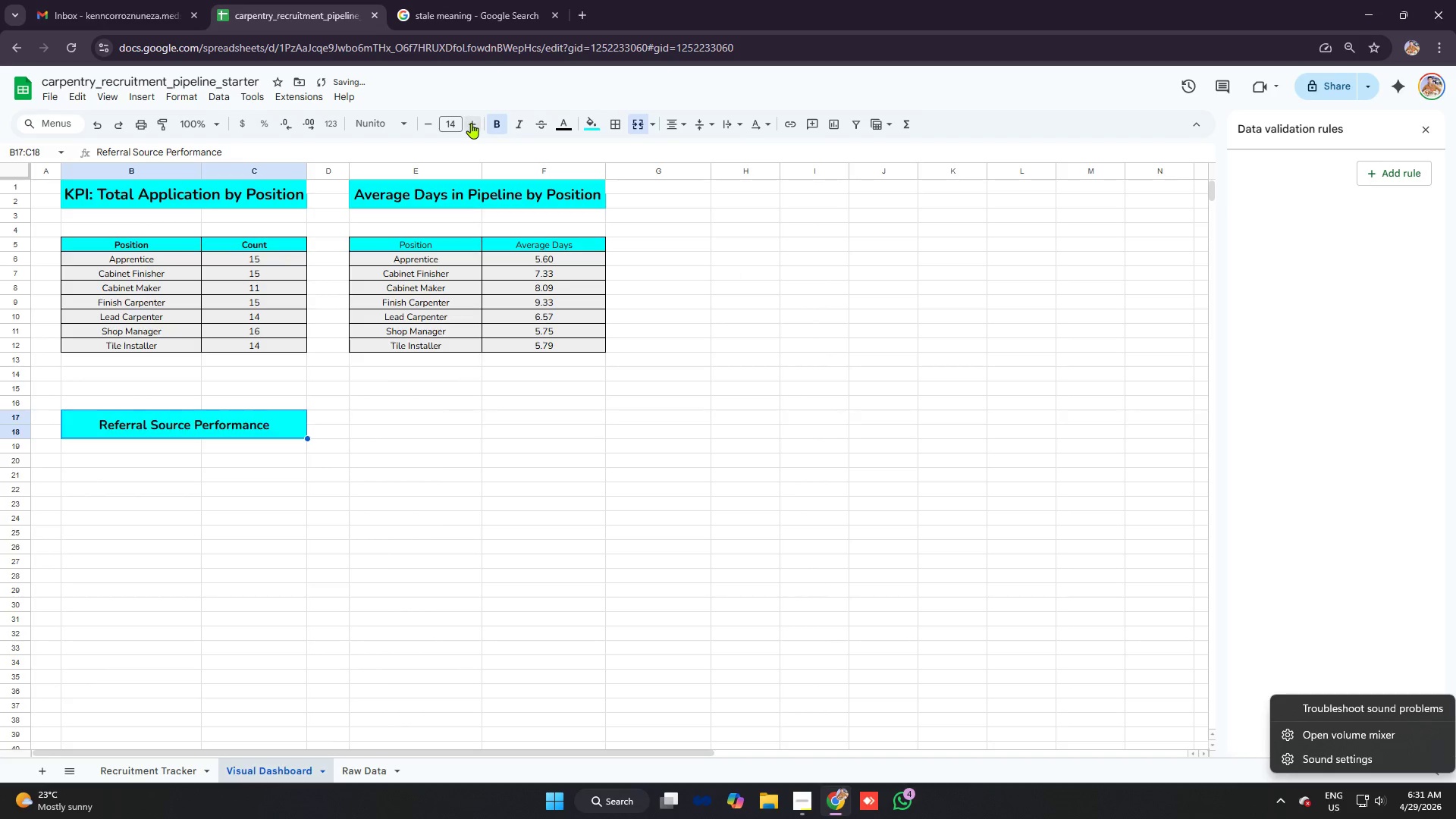 
triple_click([471, 123])
 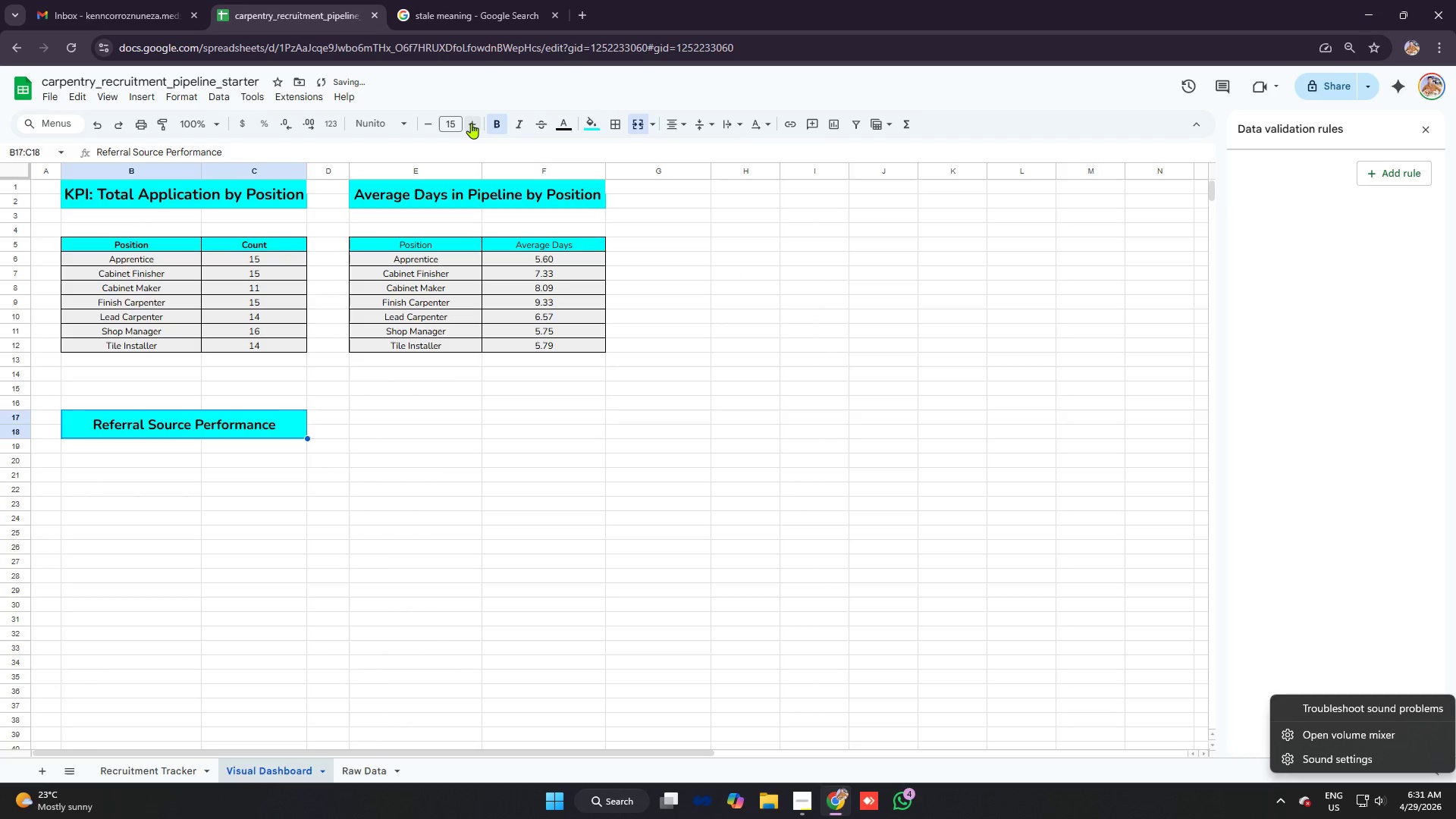 
triple_click([471, 123])
 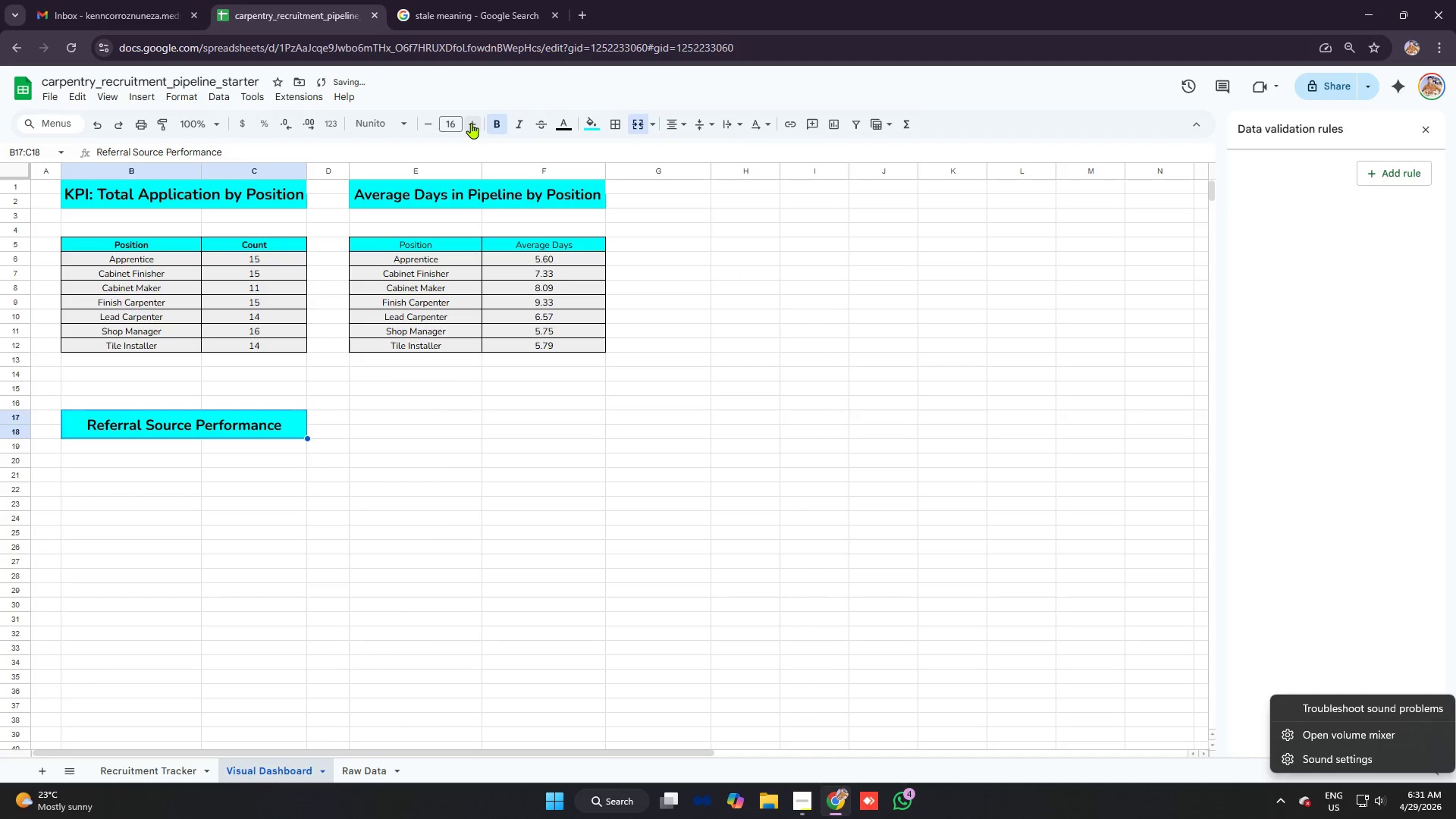 
triple_click([471, 123])
 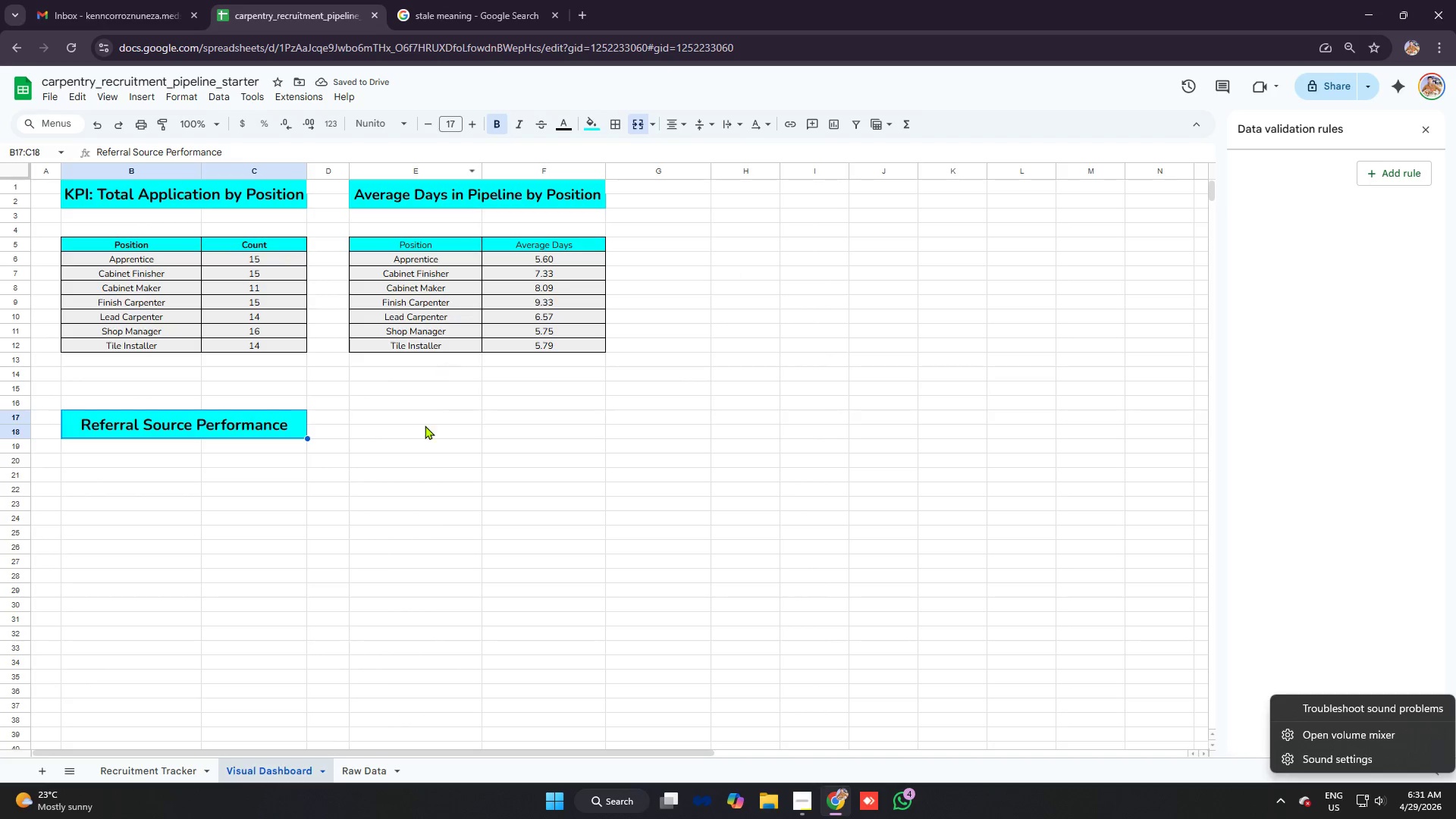 
wait(8.33)
 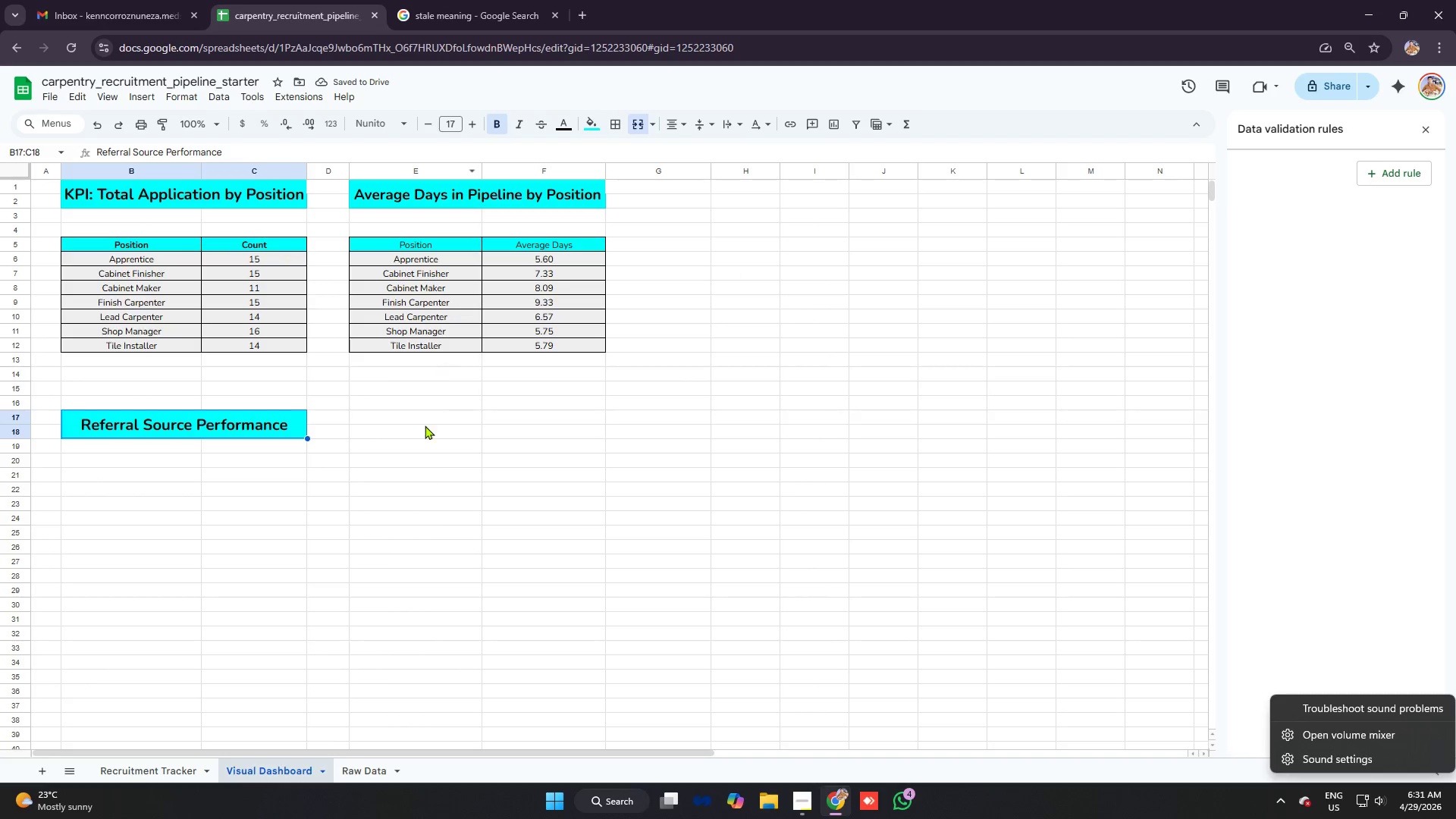 
left_click([155, 449])
 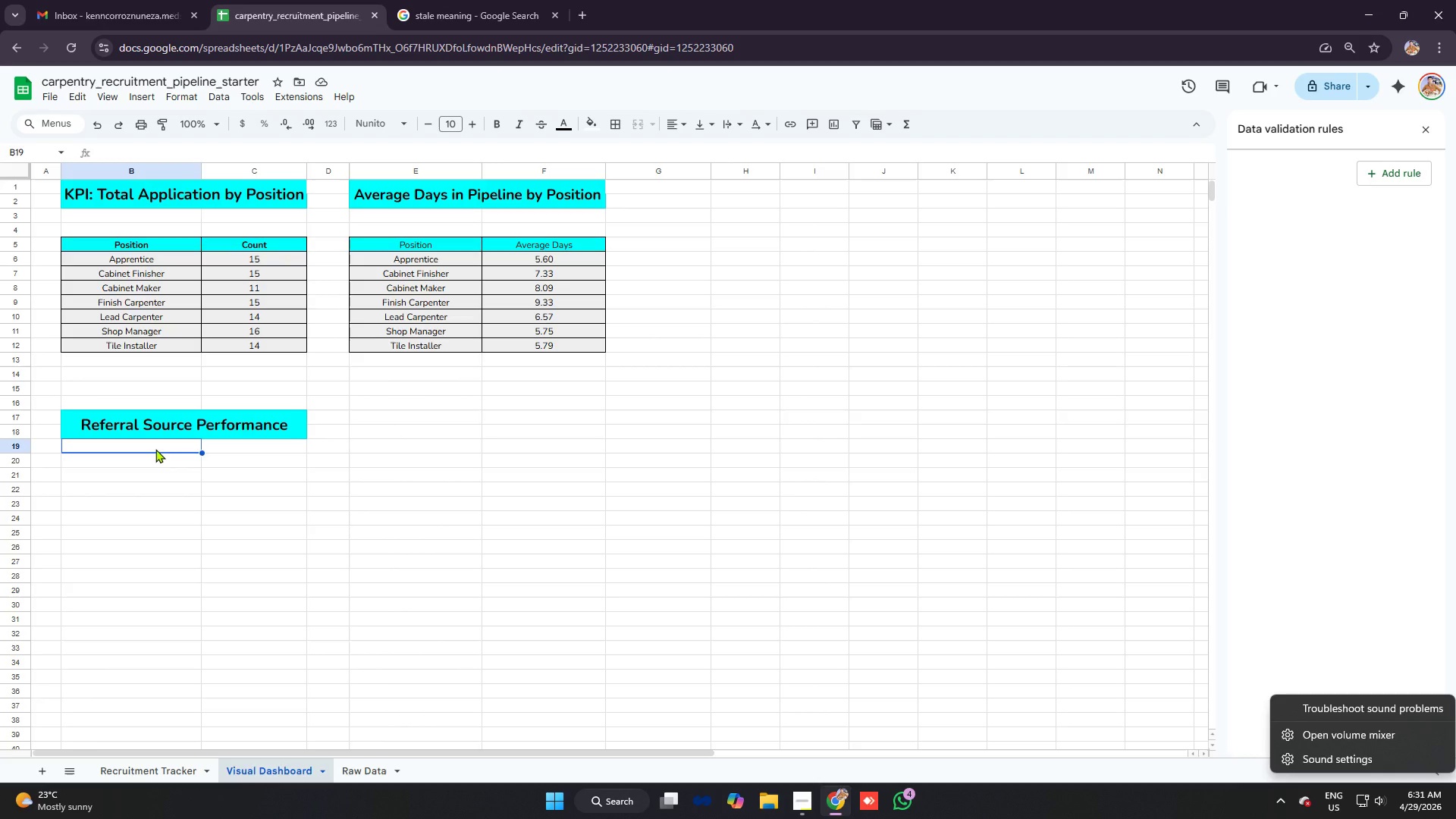 
hold_key(key=ShiftRight, duration=1.7)
 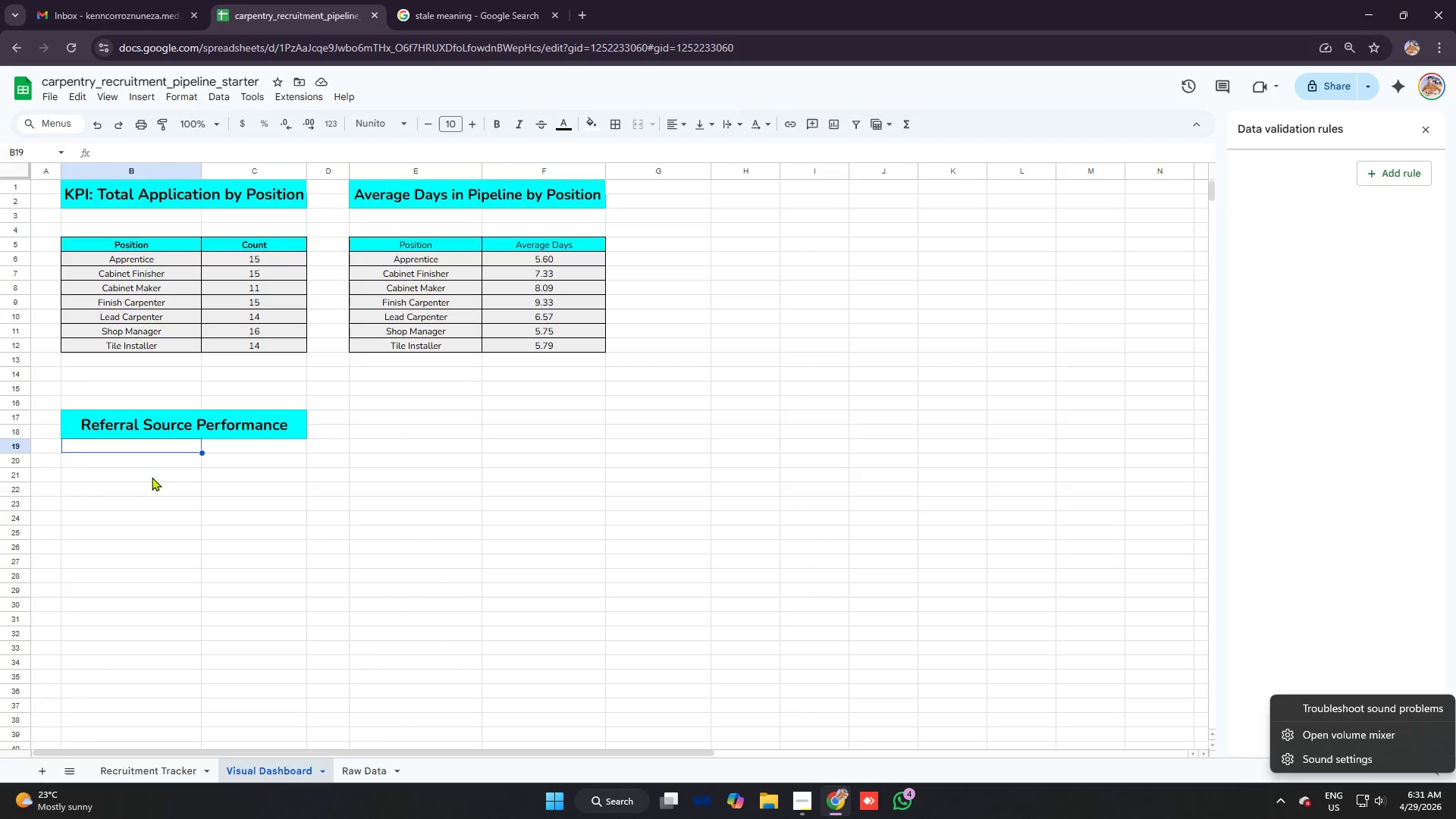 
left_click([146, 466])
 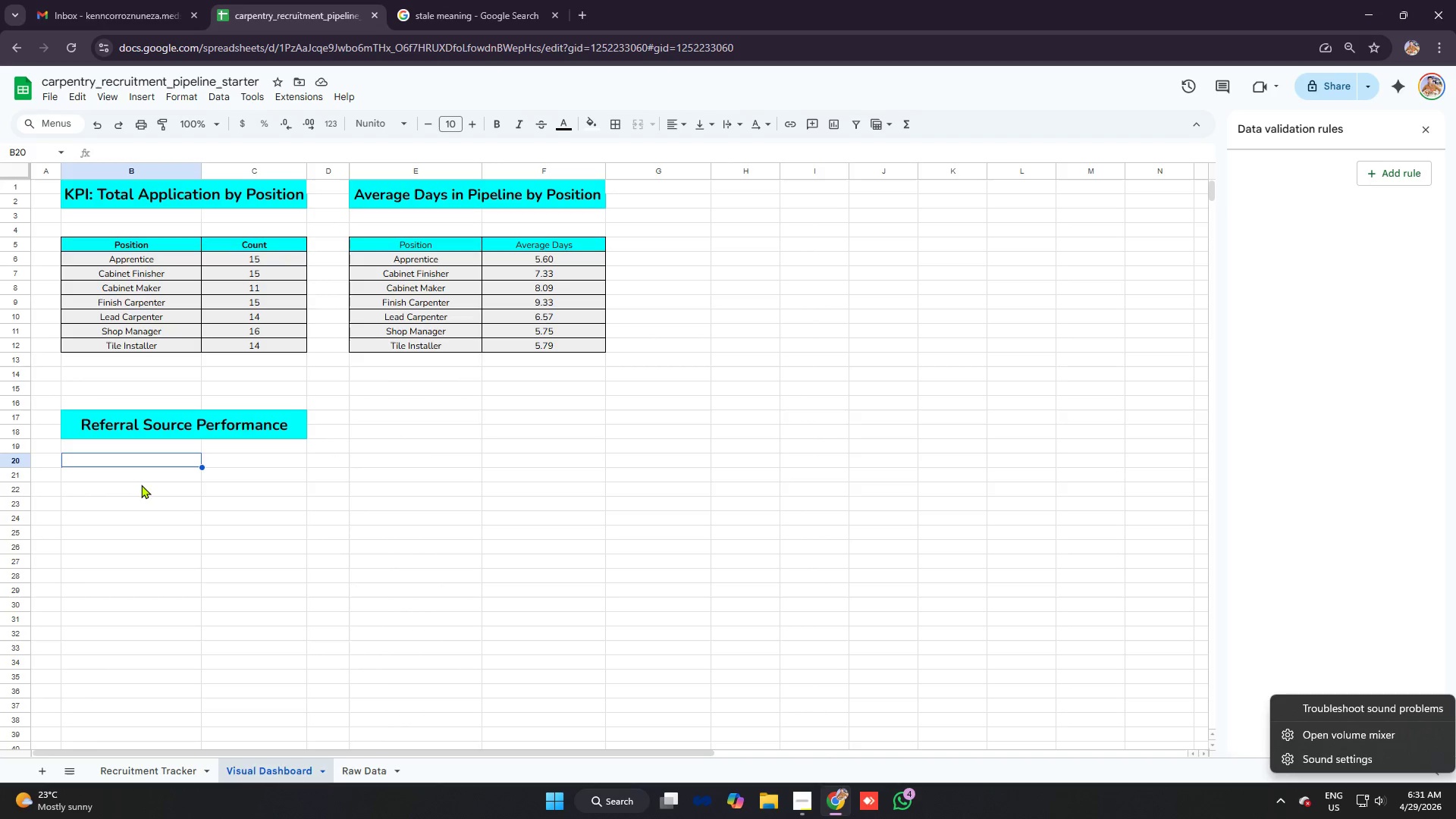 
left_click([141, 476])
 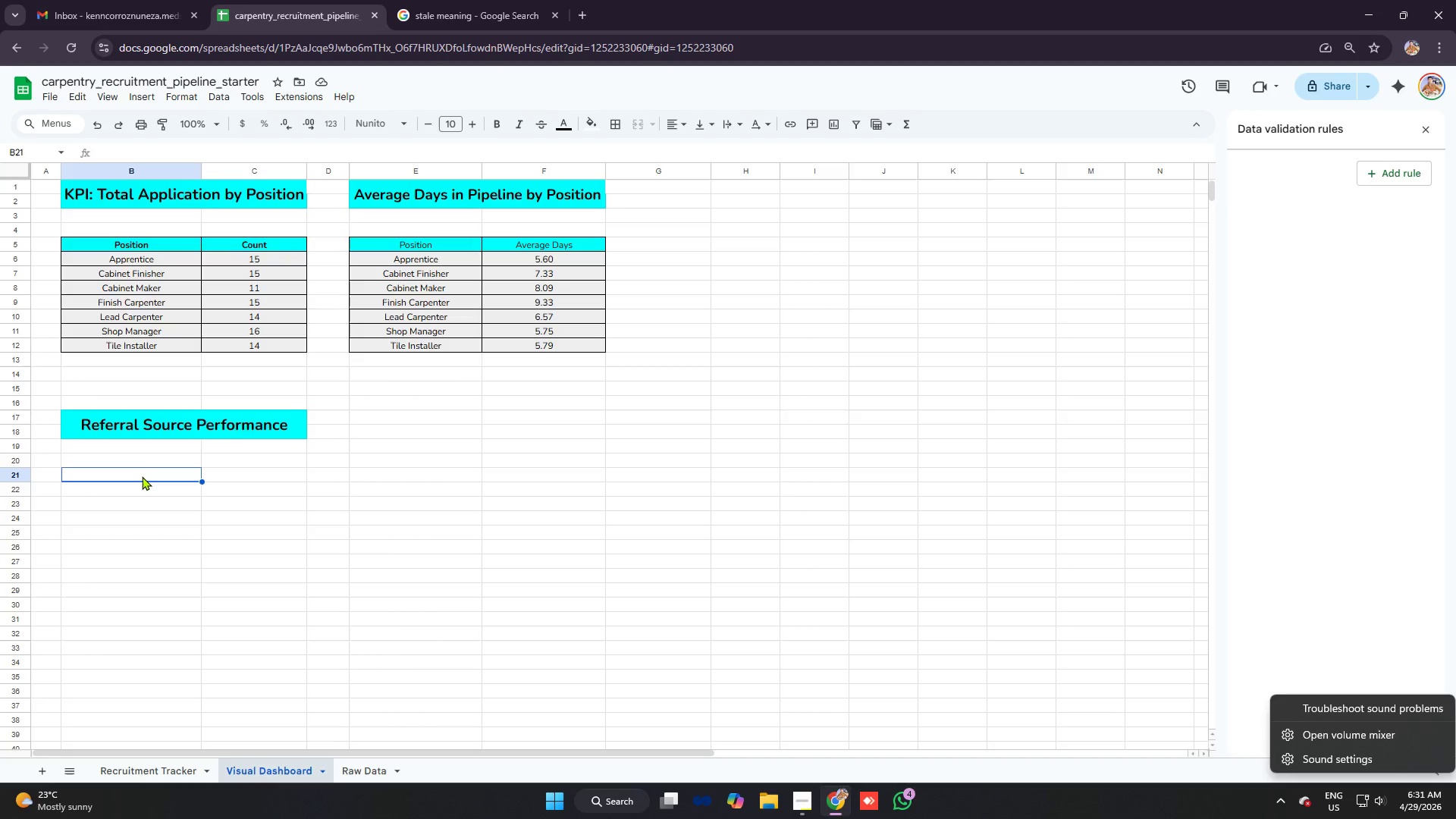 
type(Source)
 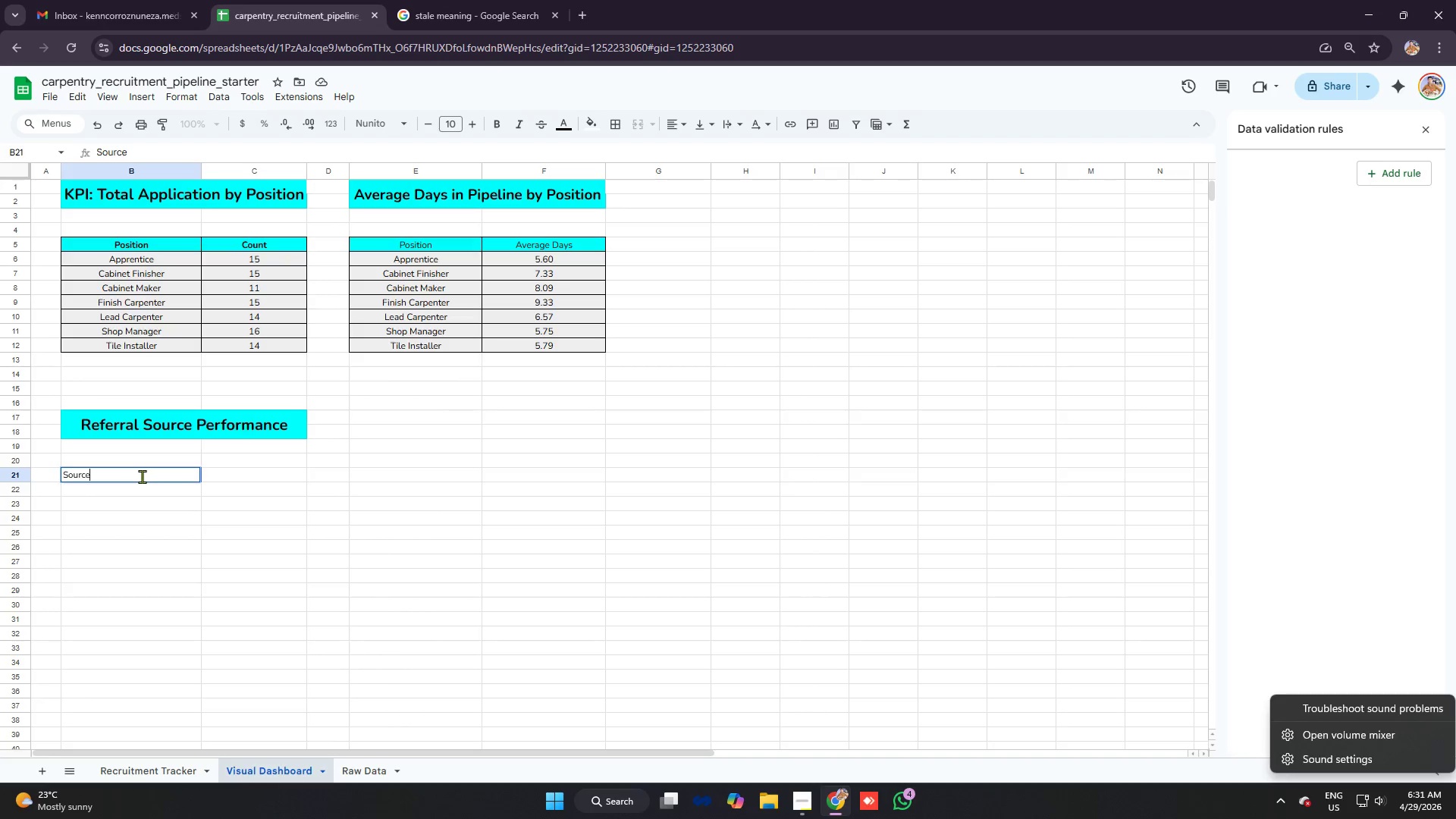 
key(ArrowRight)
 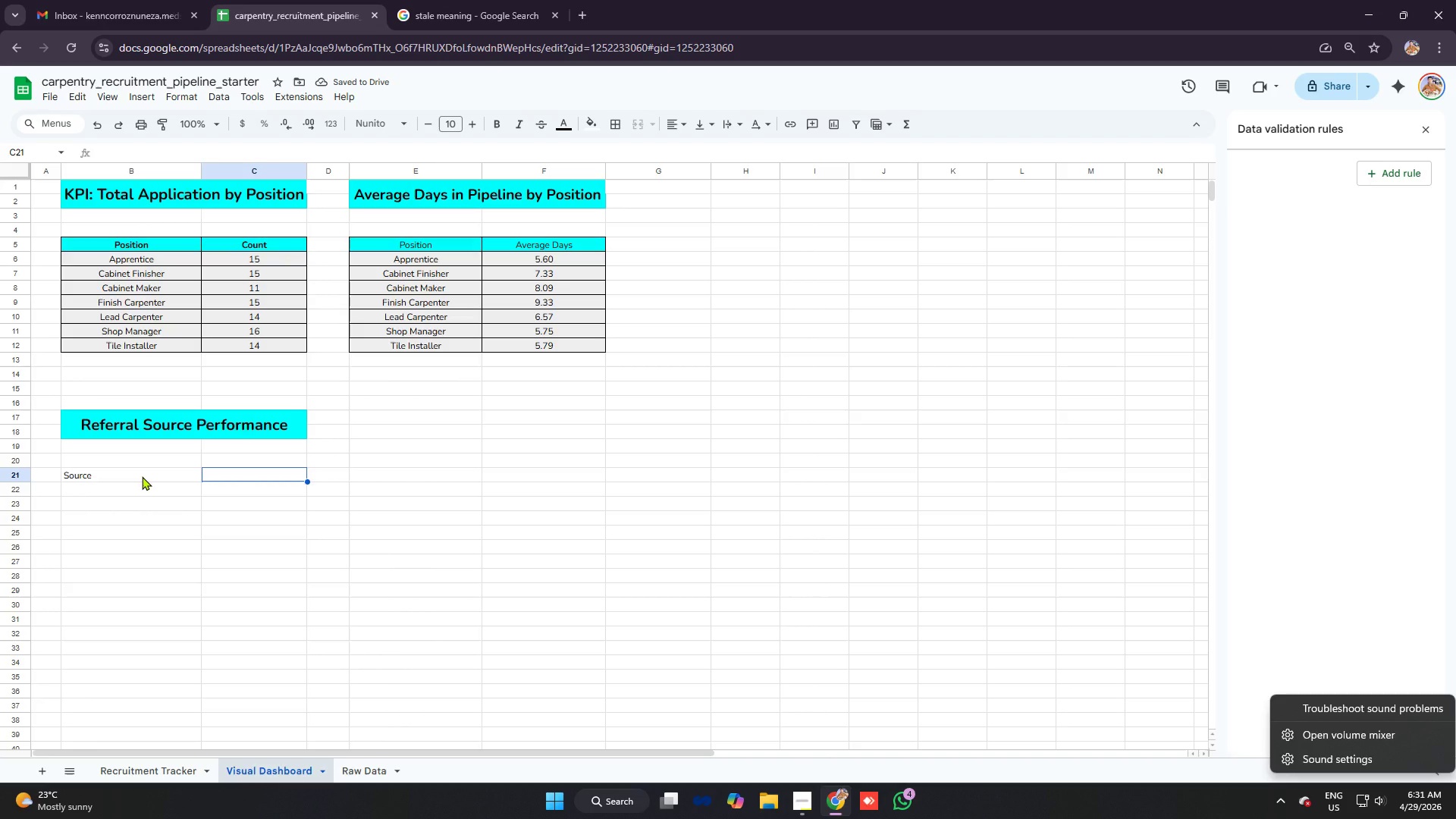 
type(Applicants)
 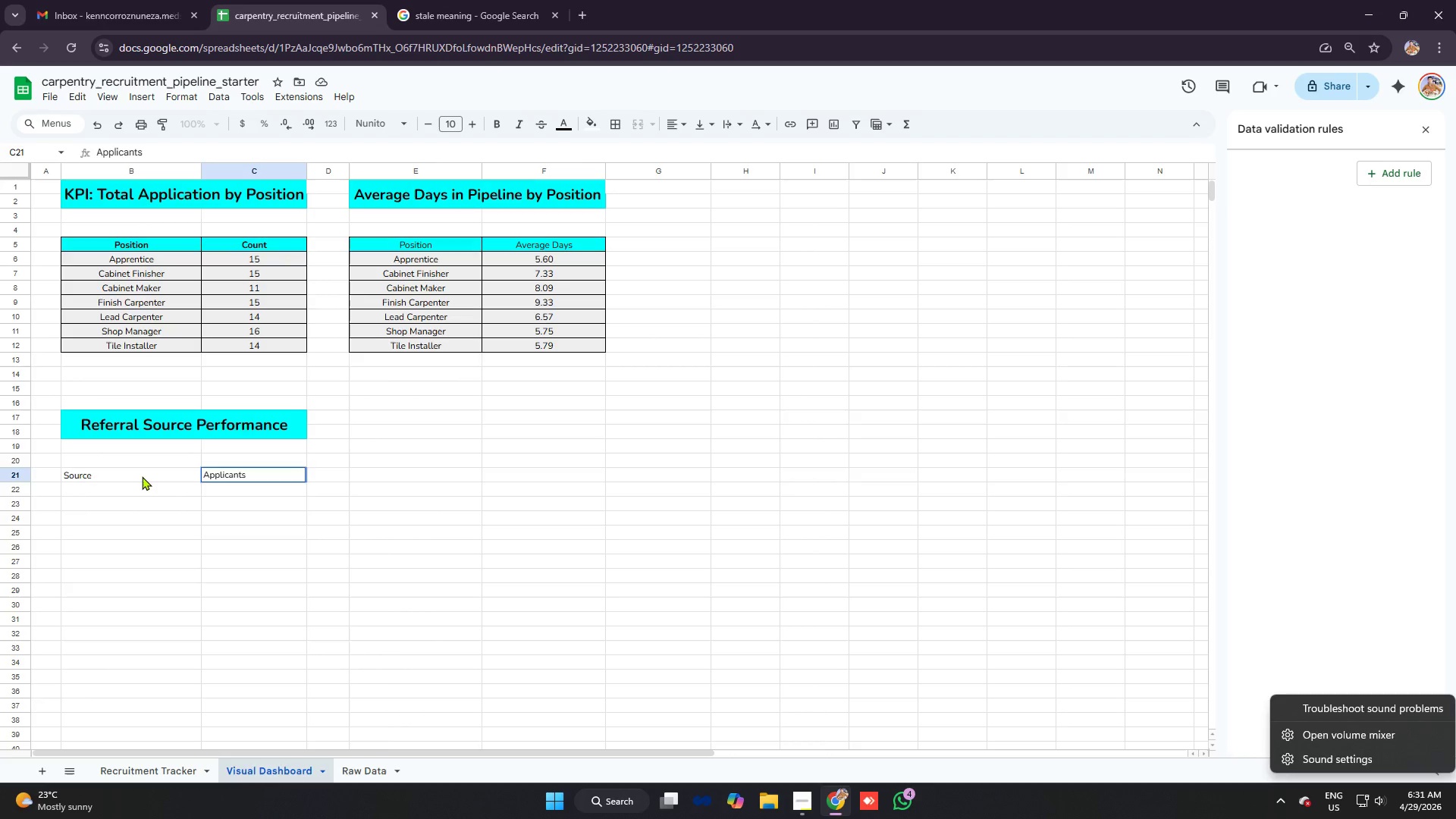 
key(Enter)
 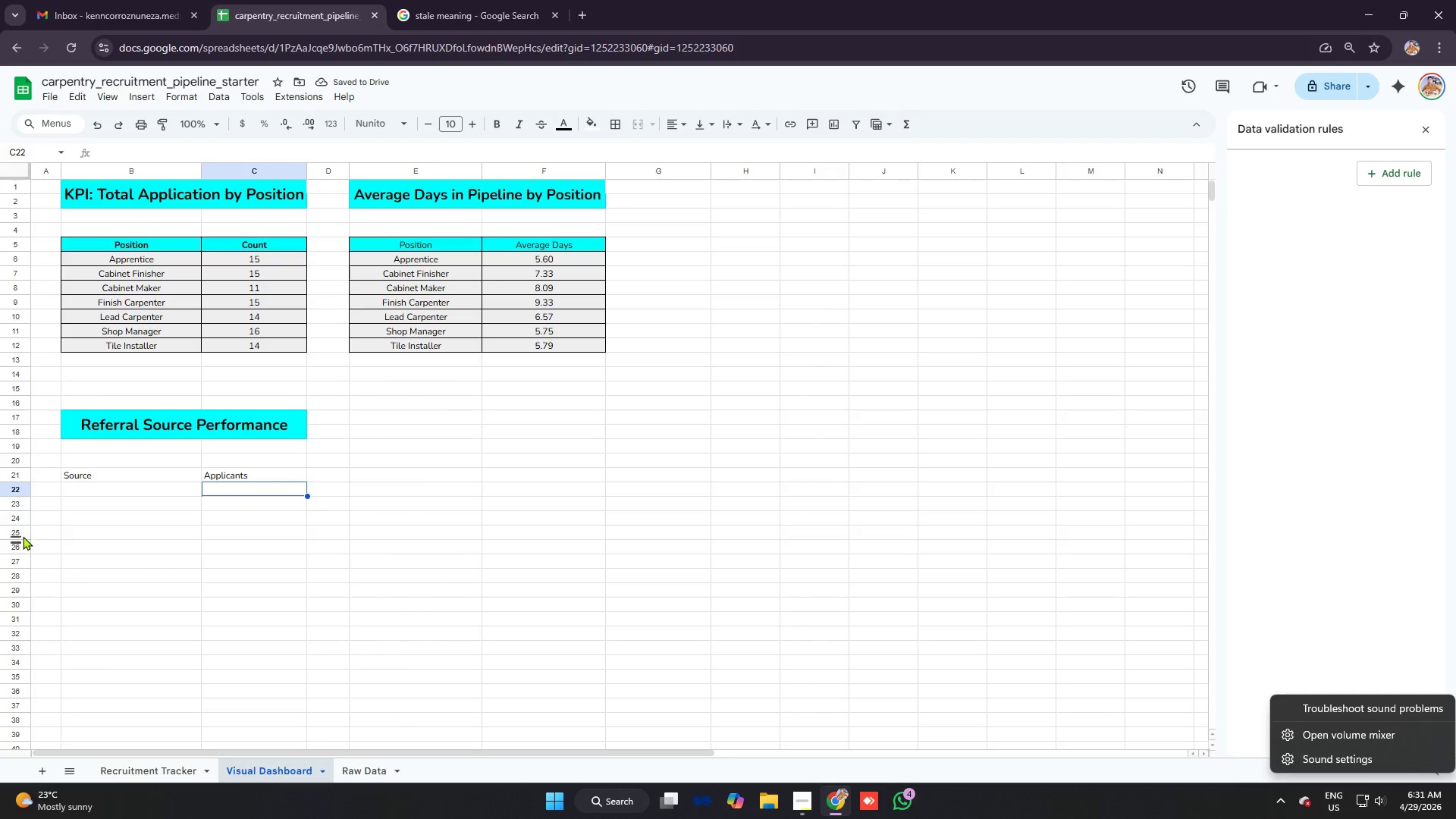 
left_click([107, 496])
 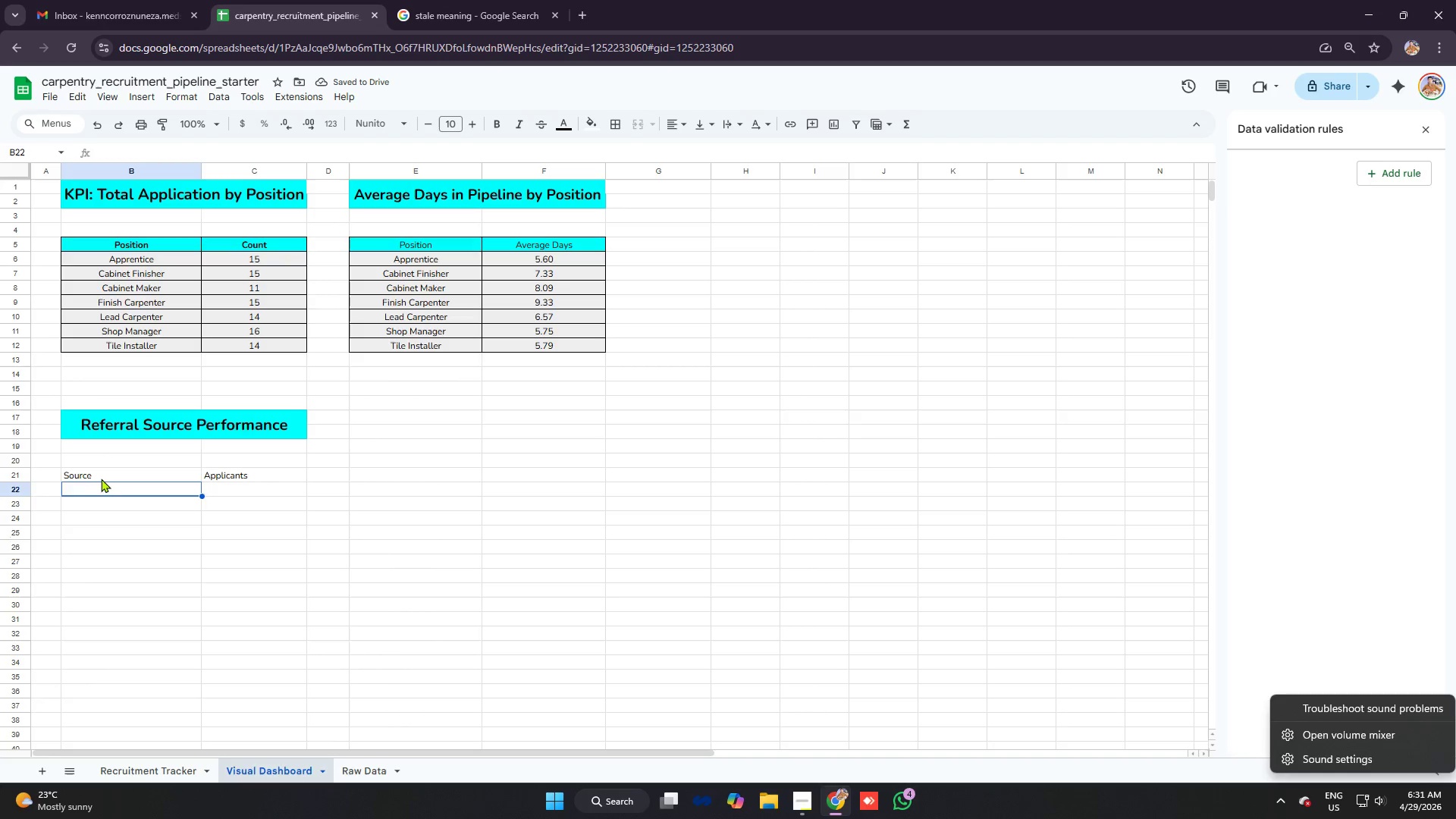 
left_click_drag(start_coordinate=[101, 477], to_coordinate=[216, 636])
 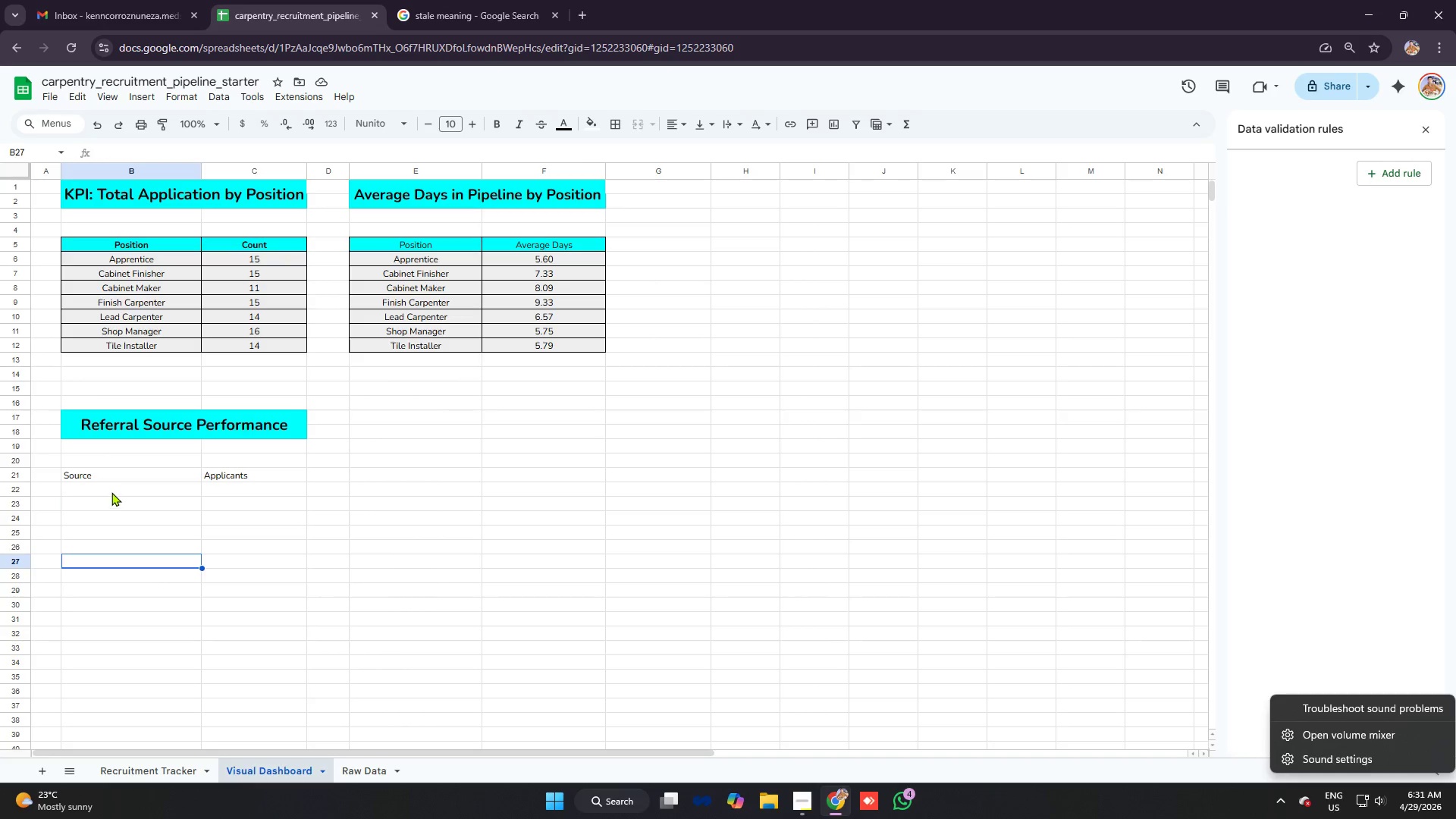 
double_click([111, 492])
 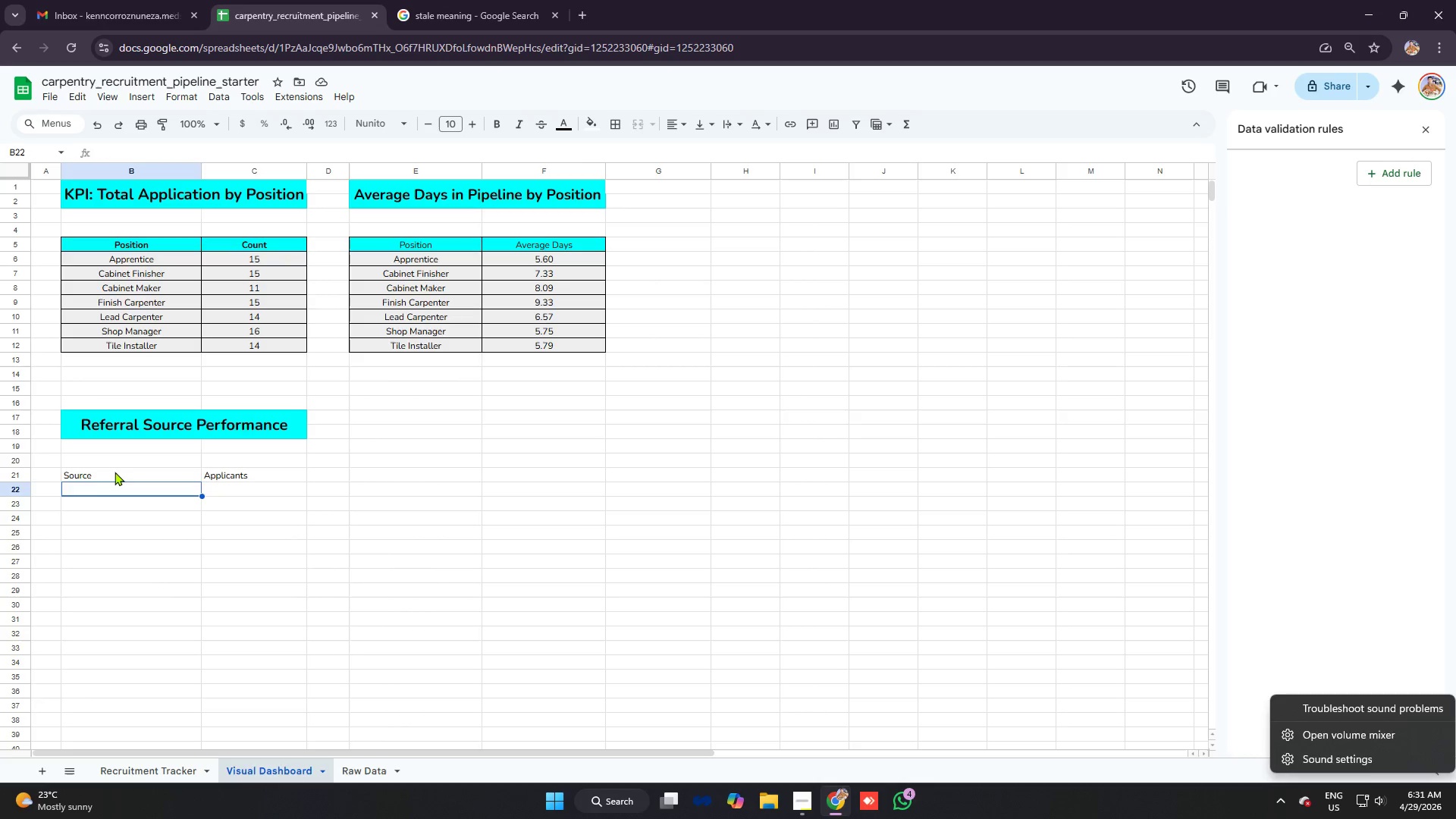 
left_click_drag(start_coordinate=[117, 472], to_coordinate=[224, 477])
 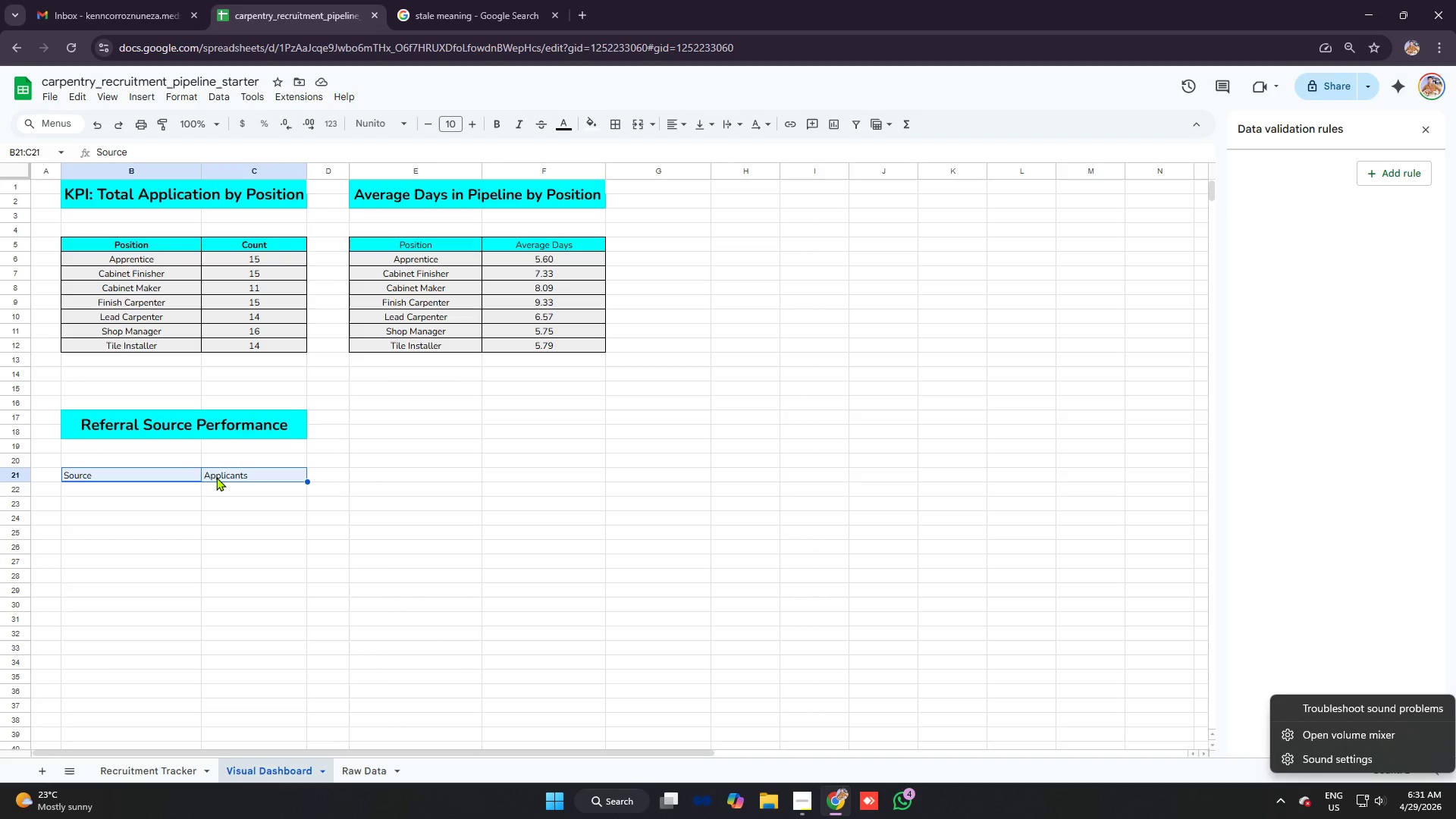 
key(Control+B)
 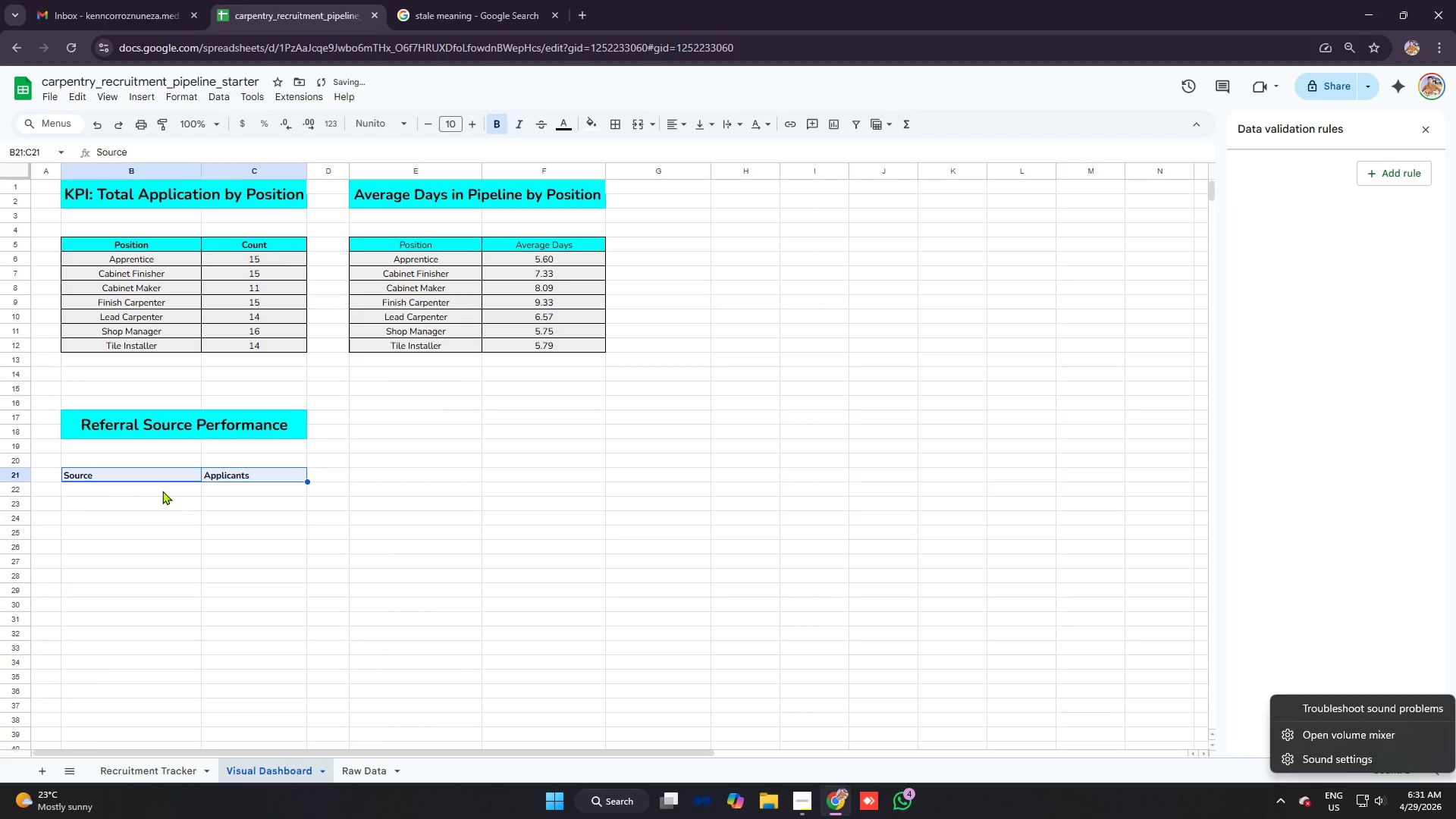 
left_click([161, 490])
 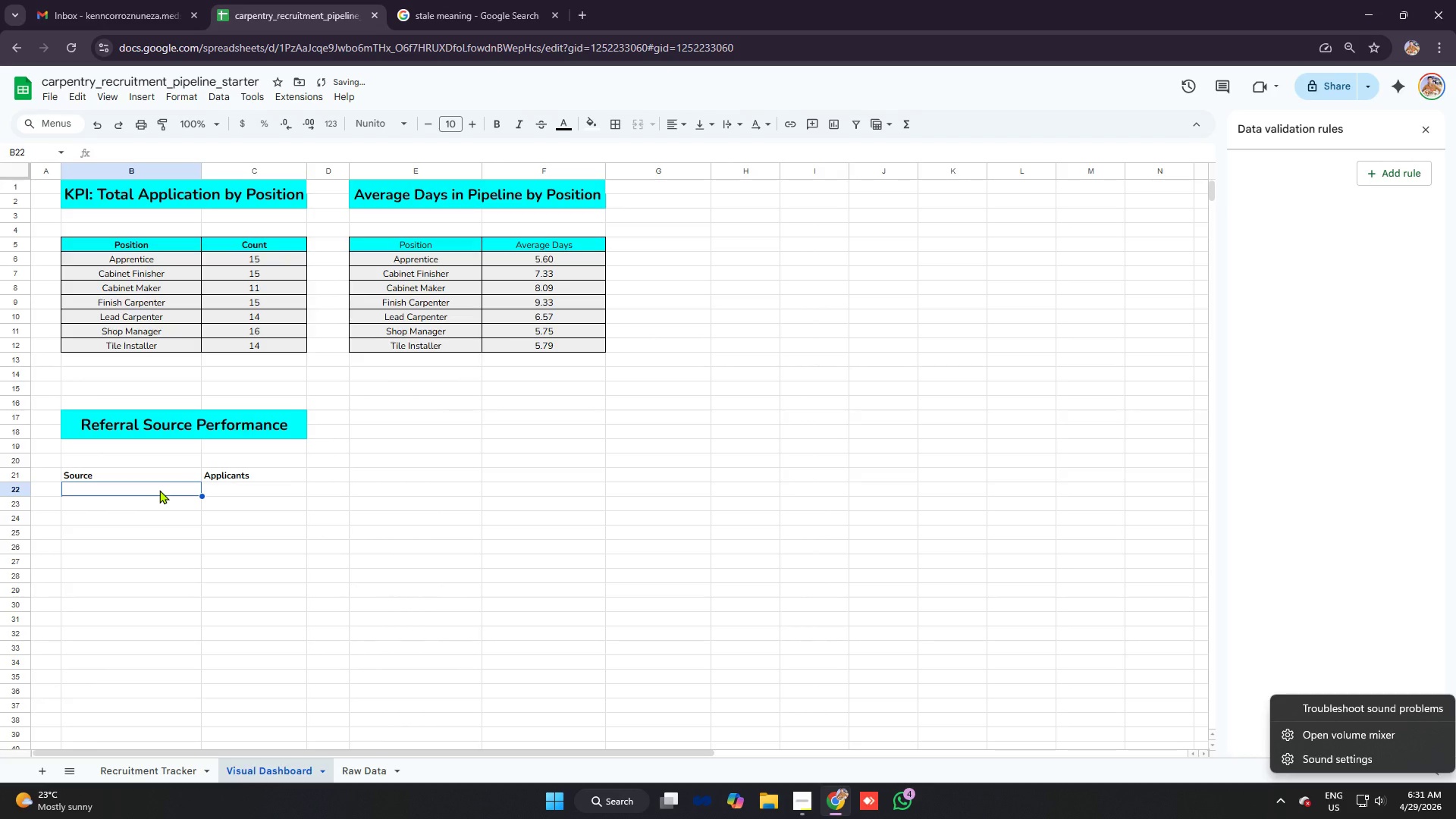 
type(Company Website)
 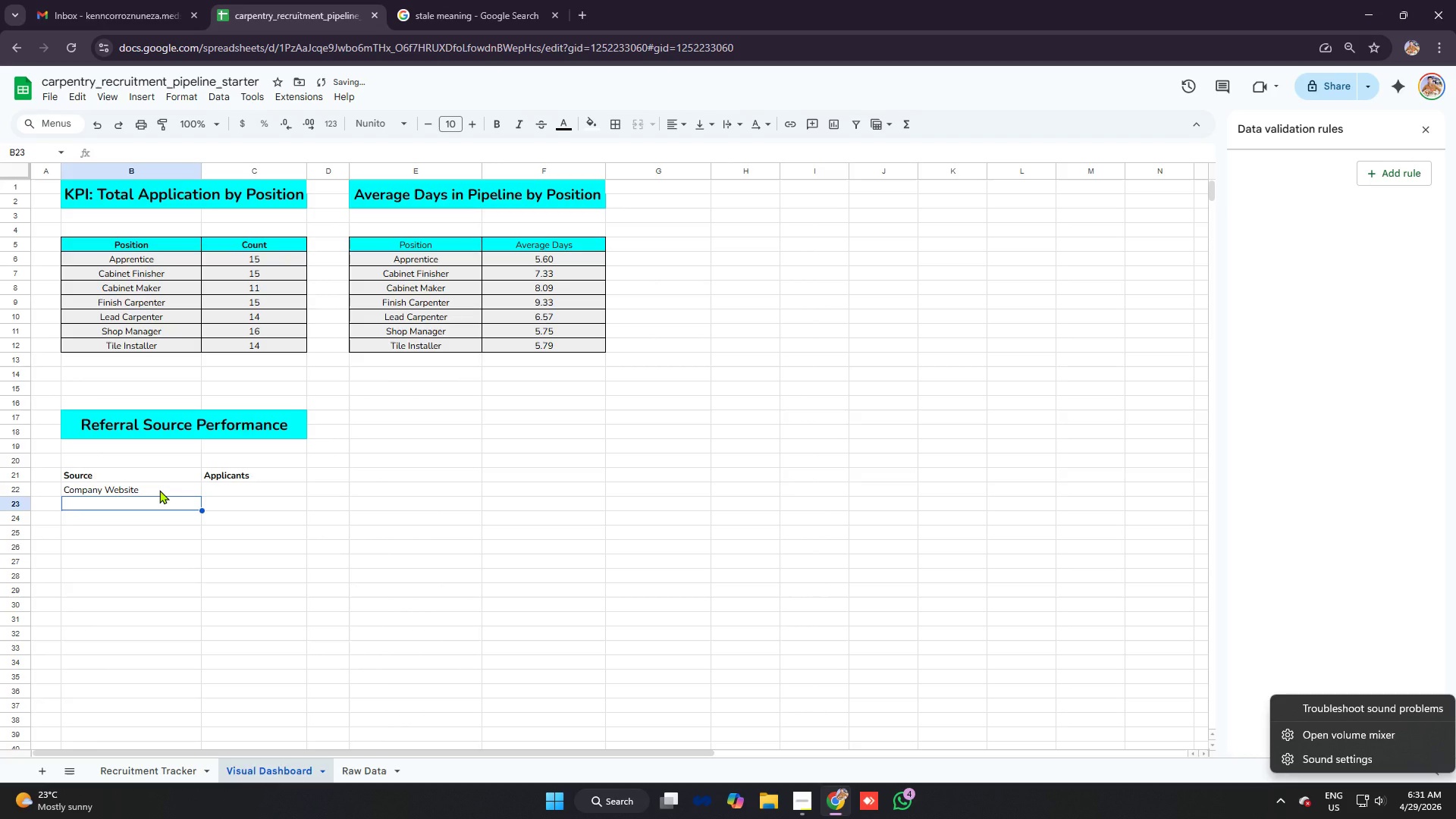 
 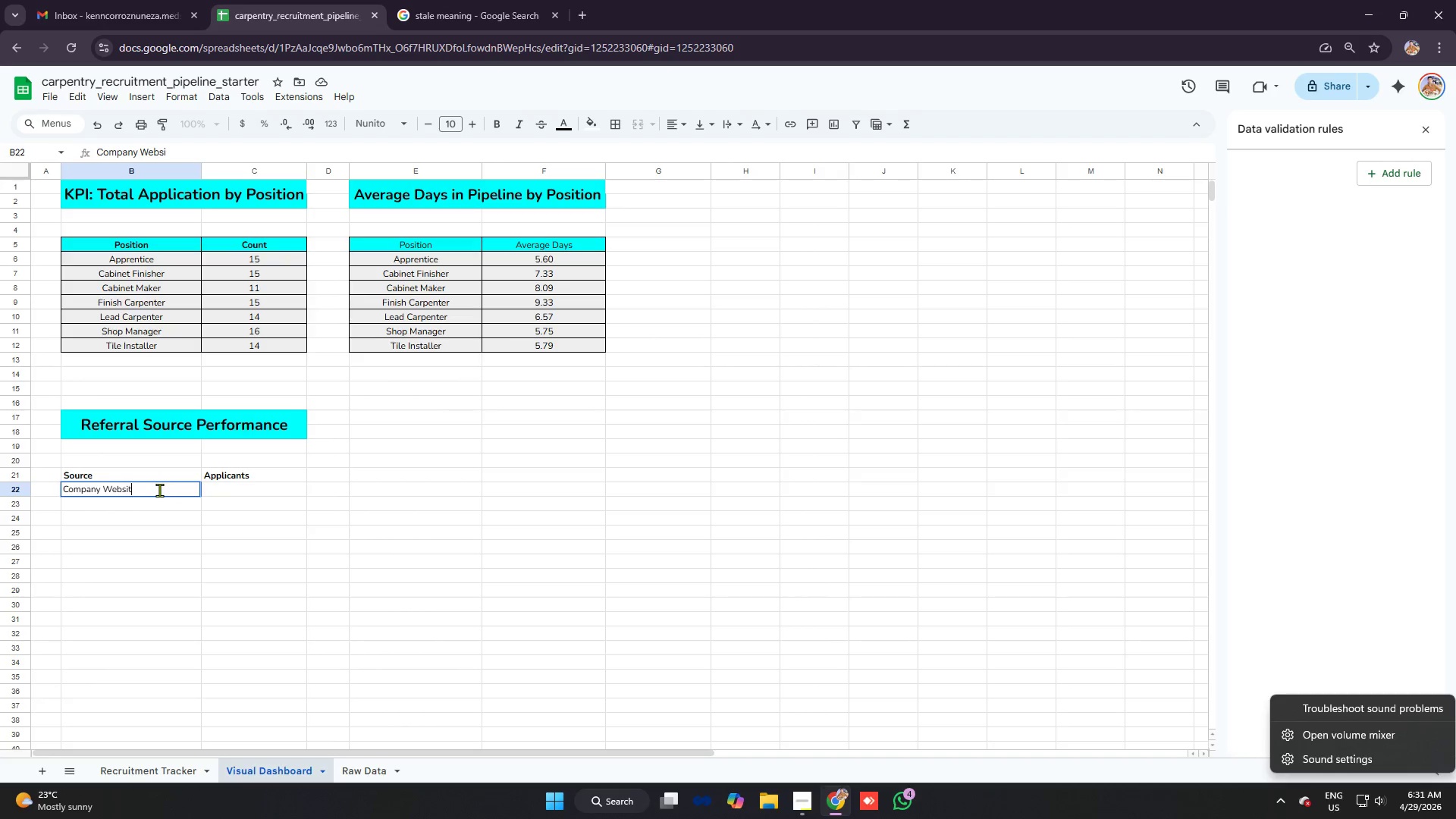 
key(Enter)
 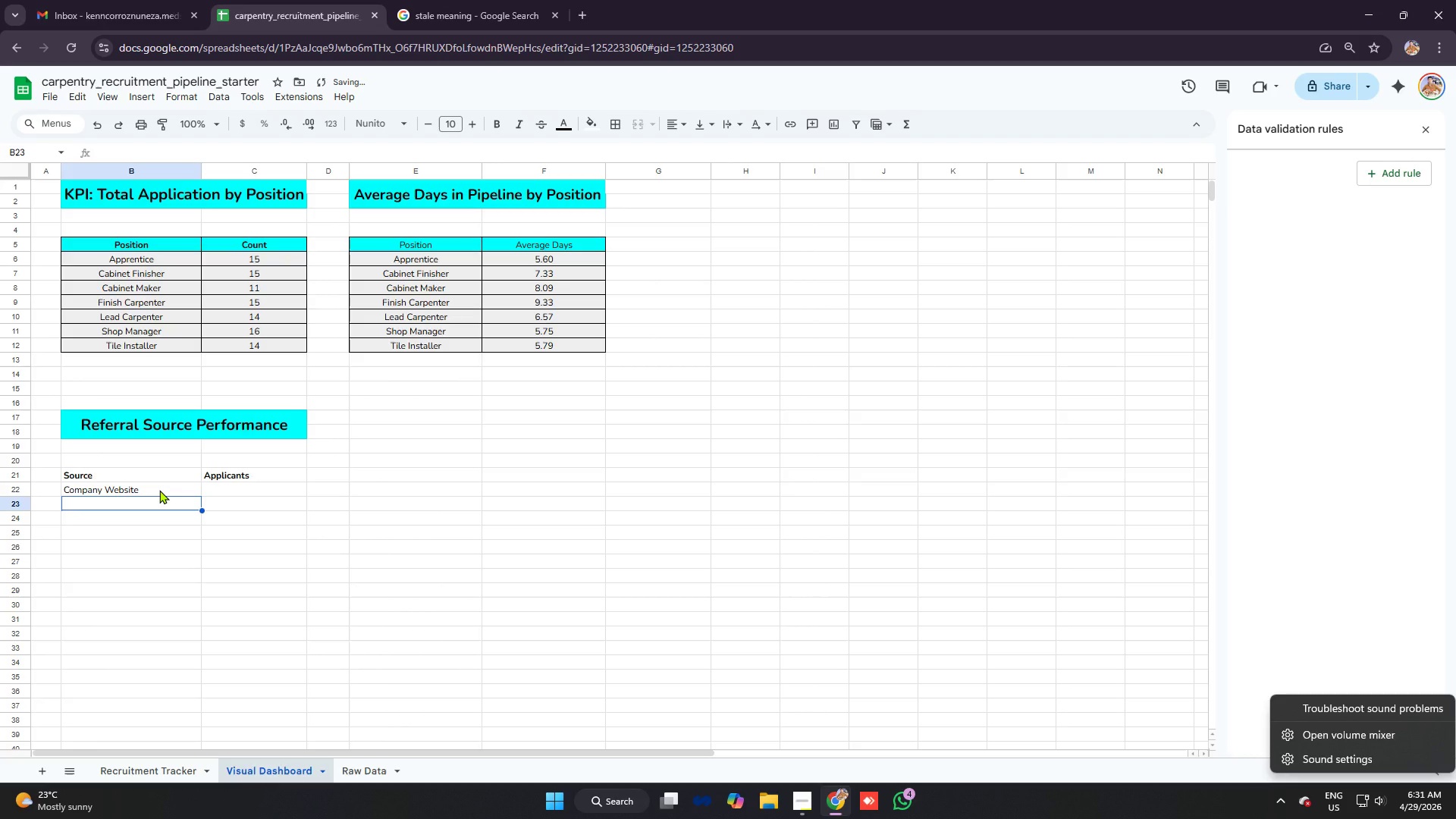 
type(Craiglist)
 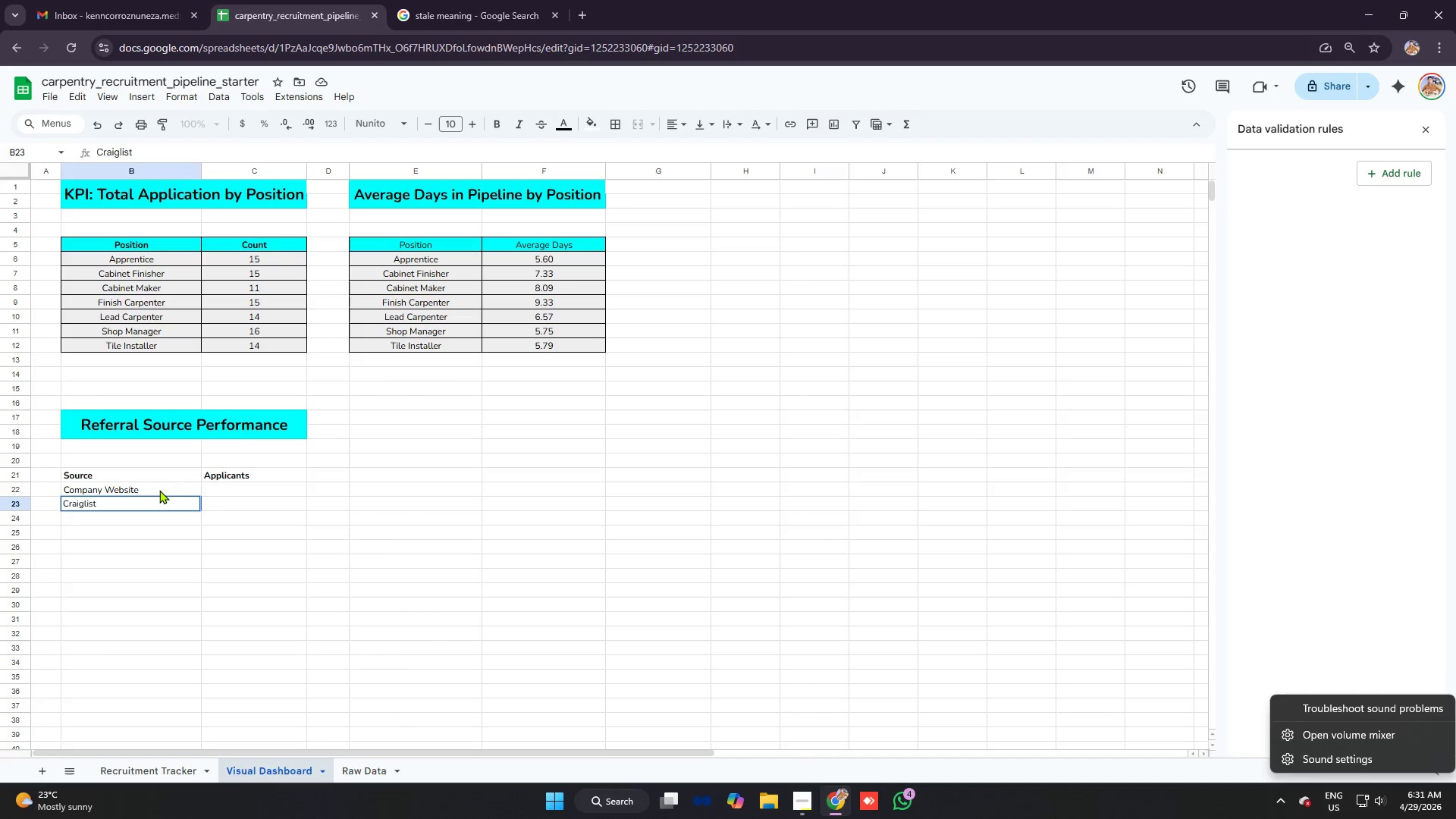 
key(Enter)
 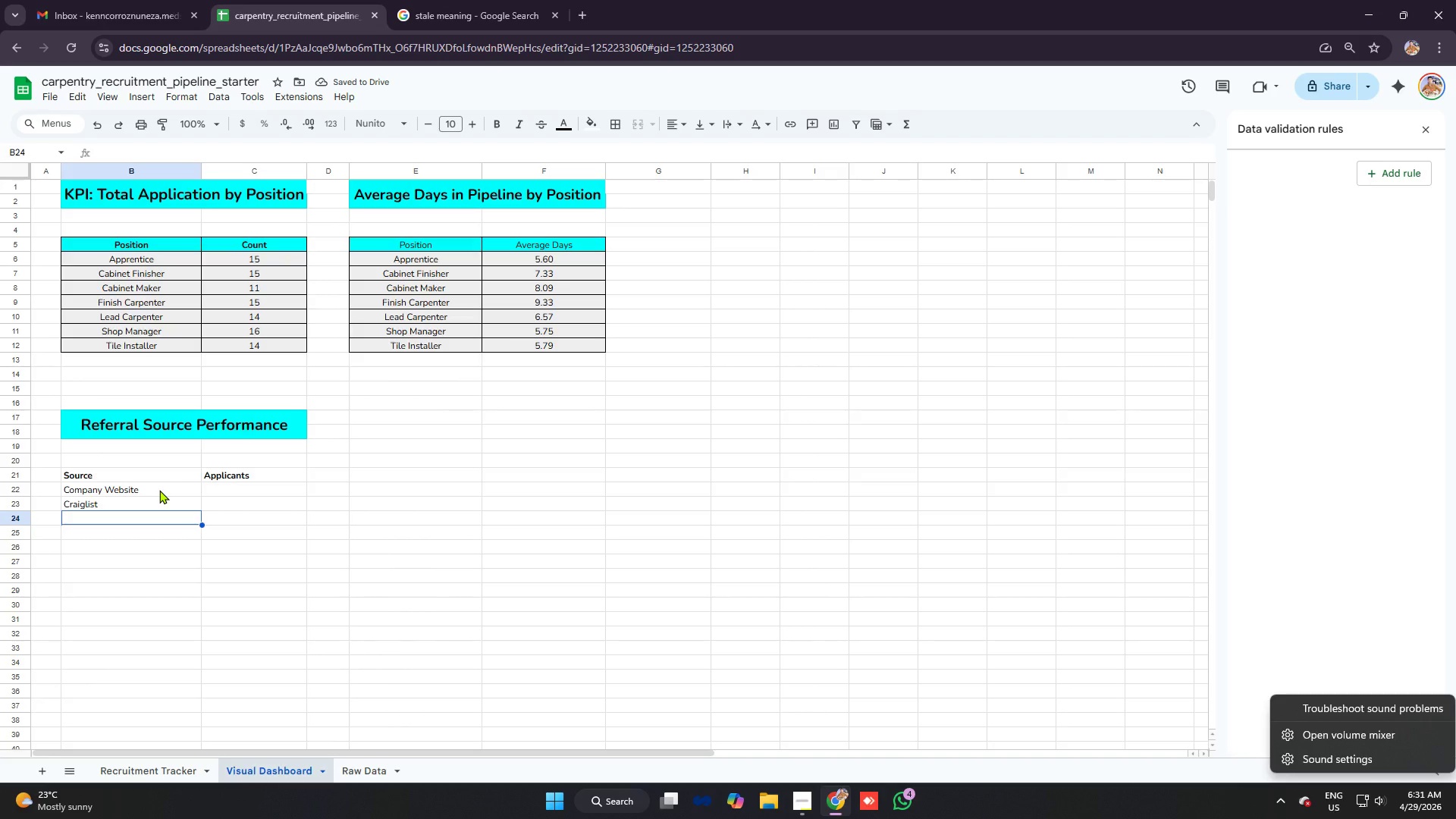 
wait(6.34)
 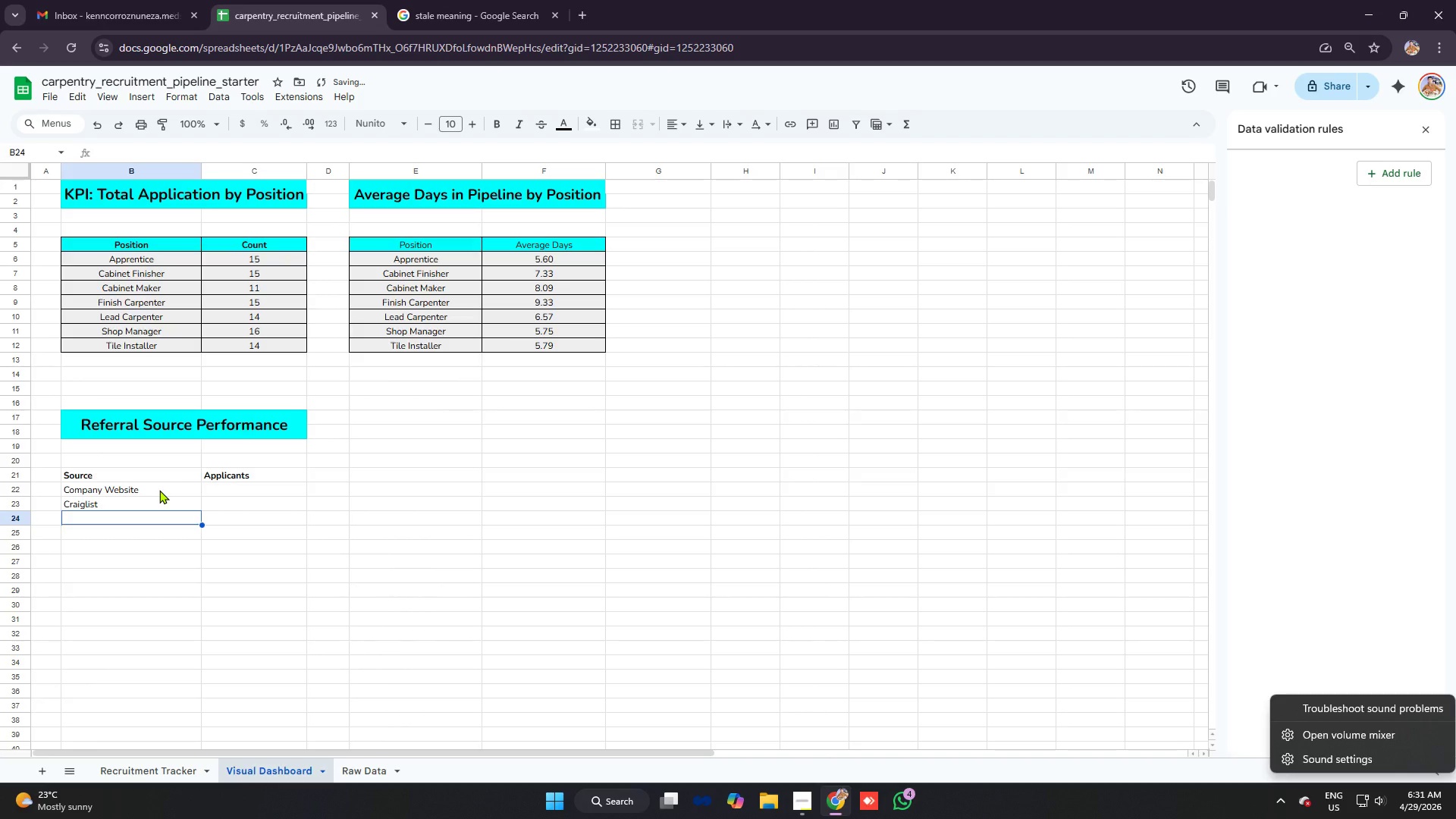 
type(Employee Referral)
 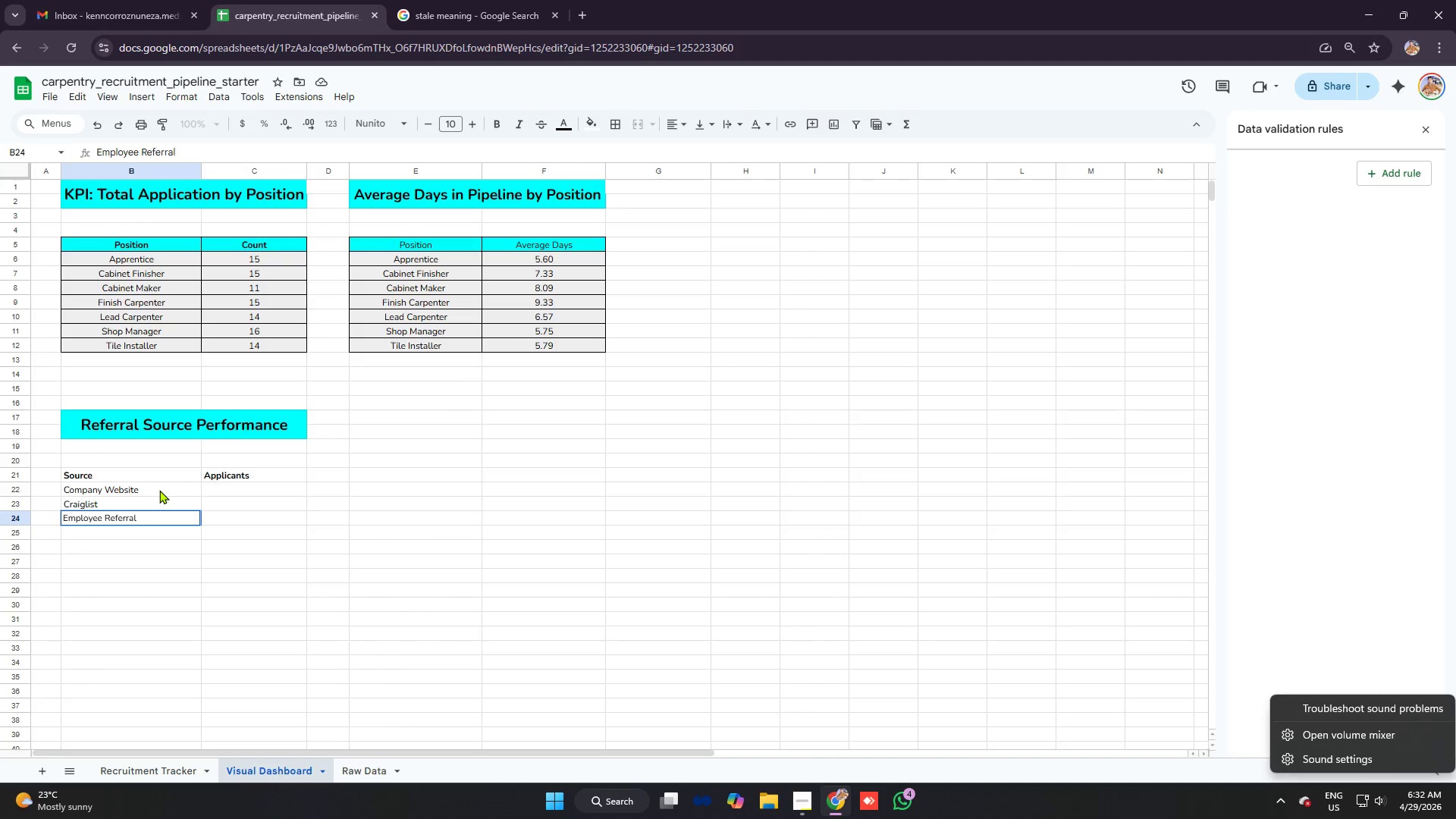 
key(Enter)
 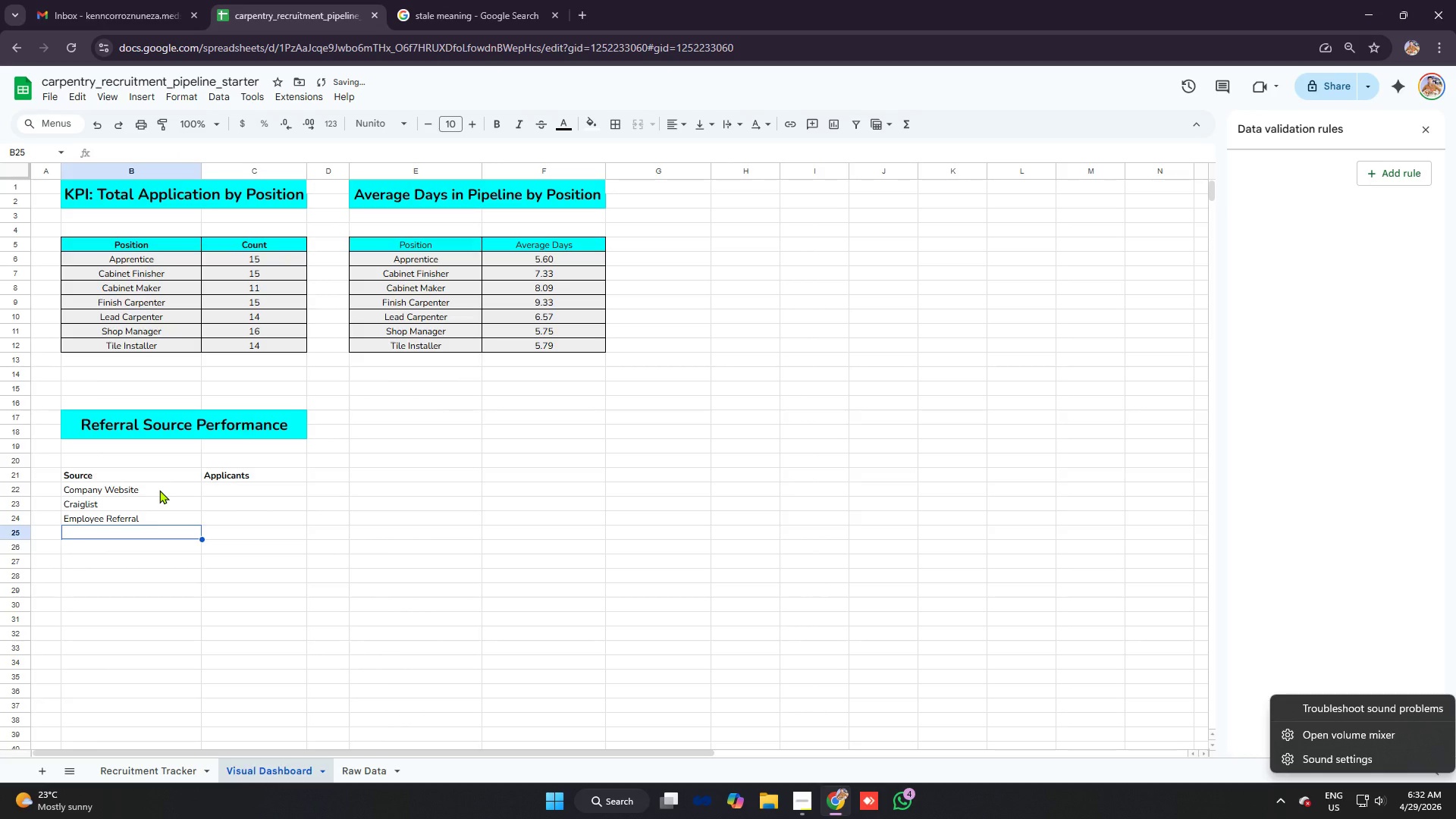 
type(Indeed)
 